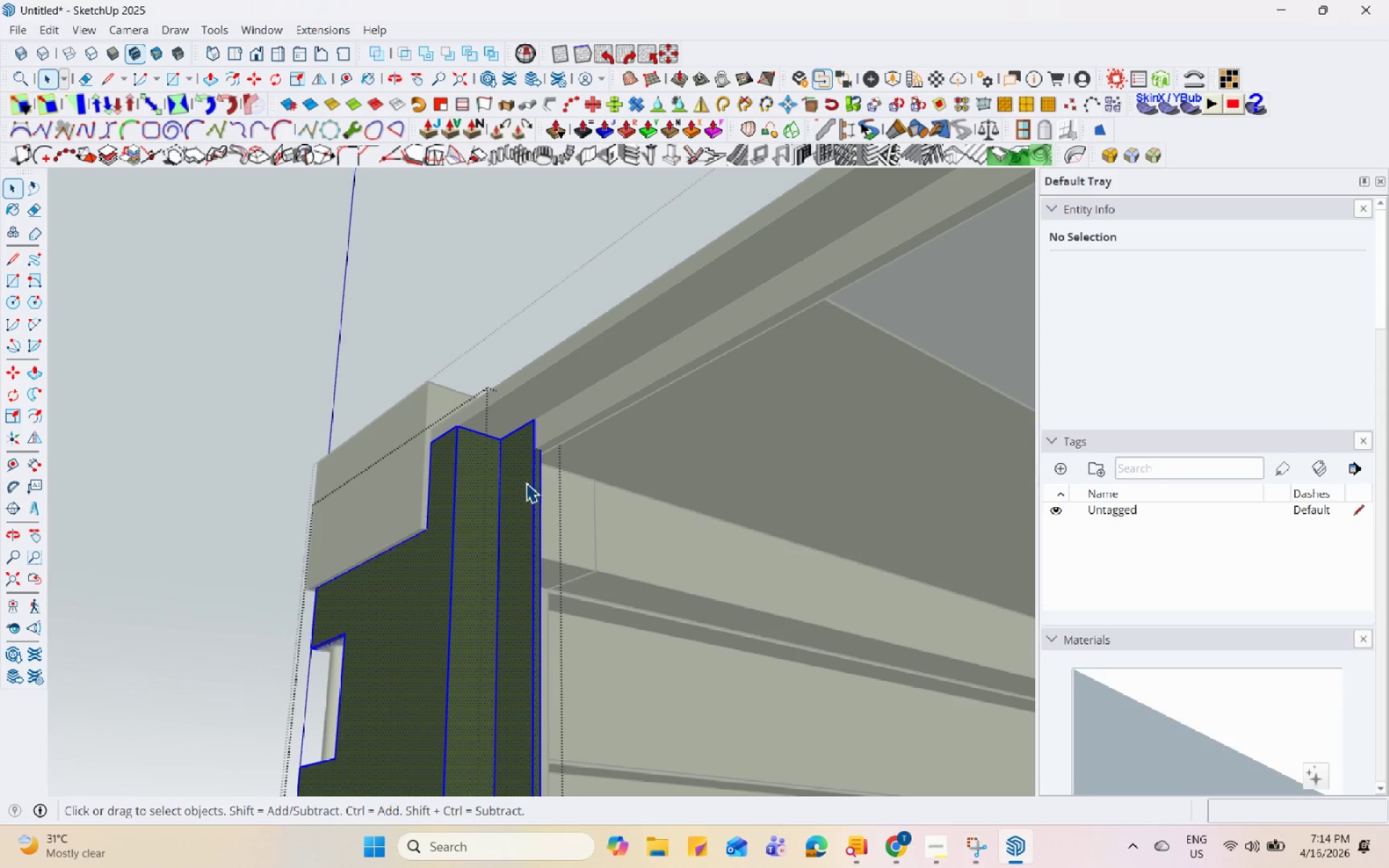 
triple_click([526, 482])
 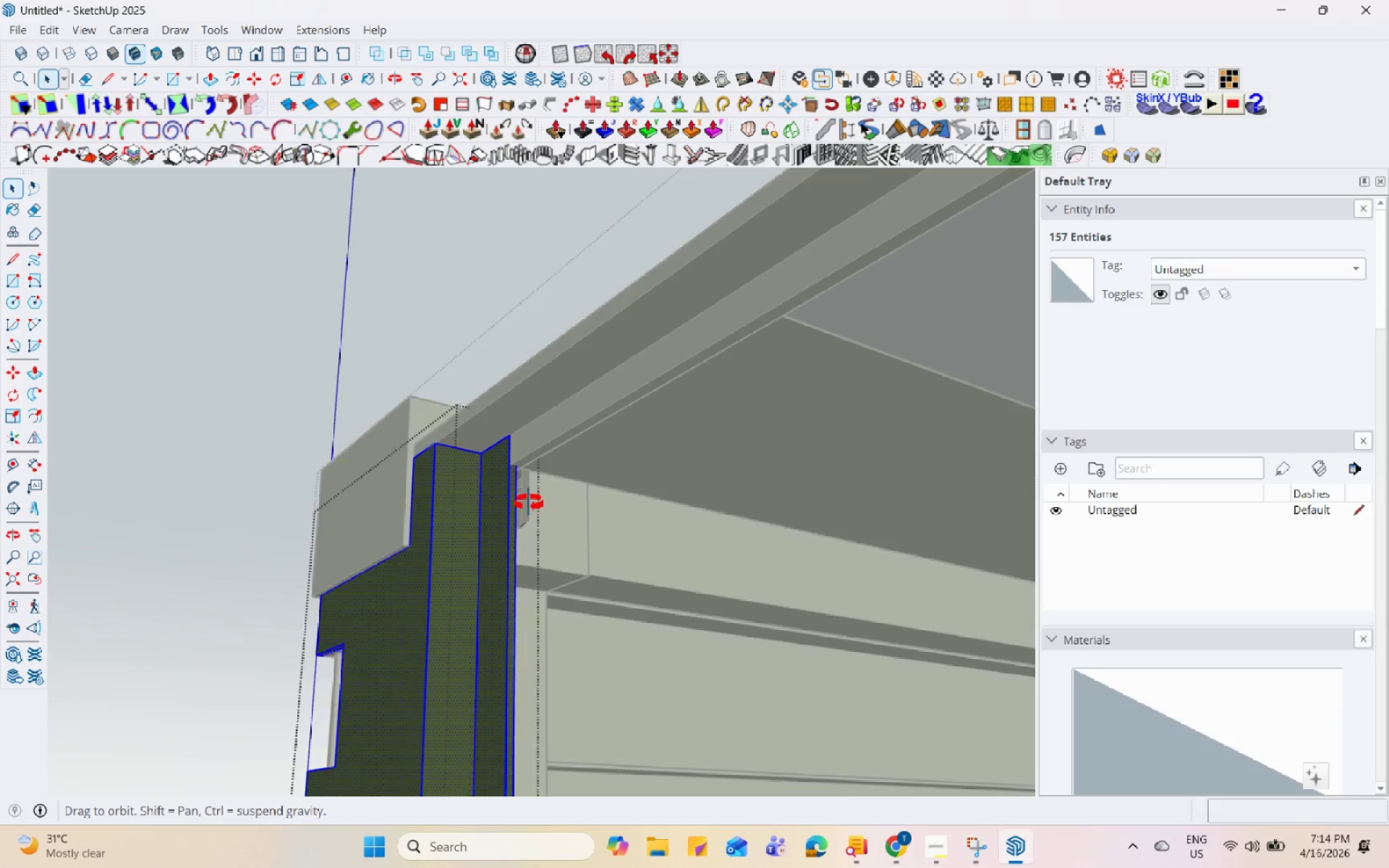 
left_click([474, 494])
 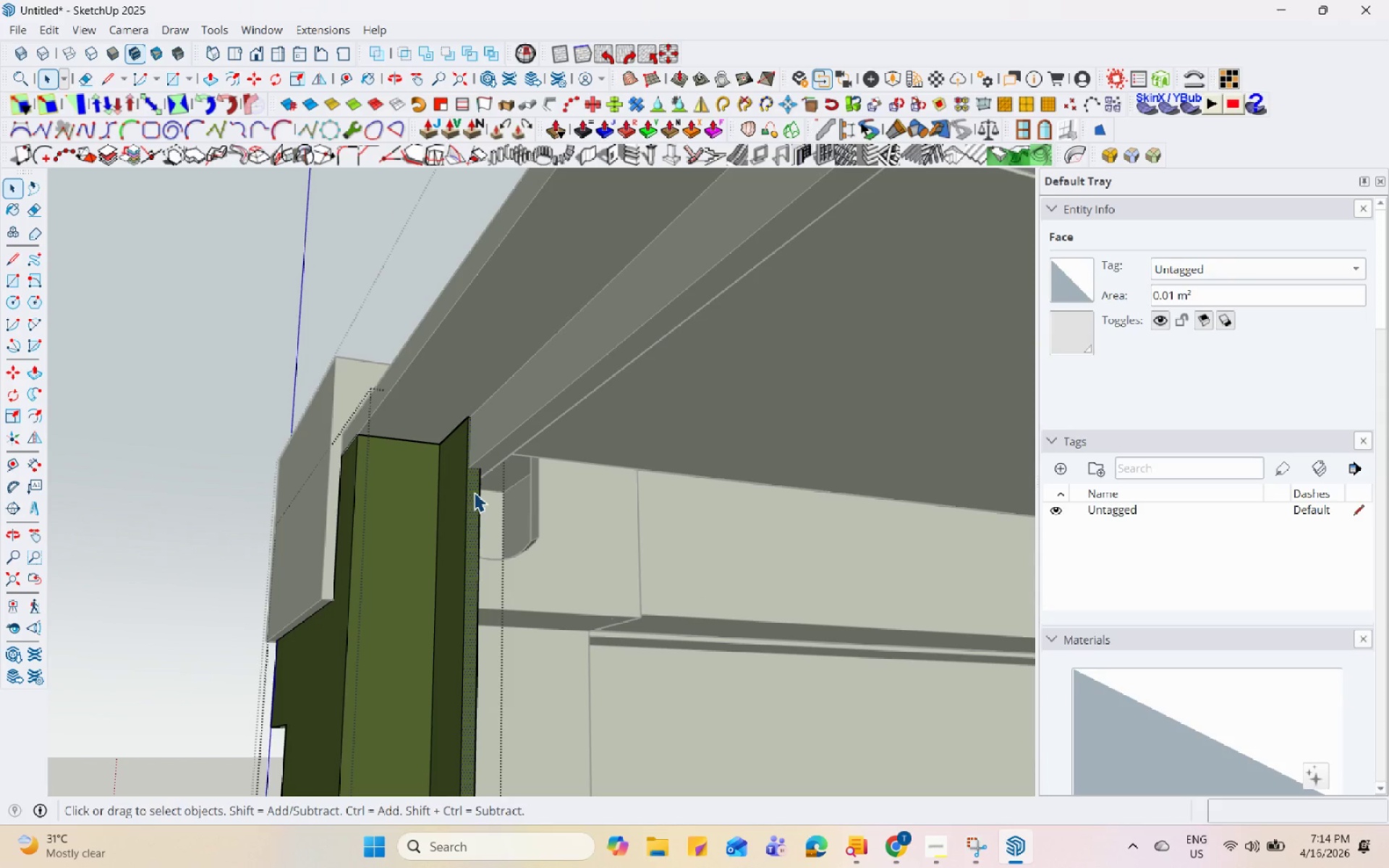 
scroll: coordinate [454, 523], scroll_direction: up, amount: 5.0
 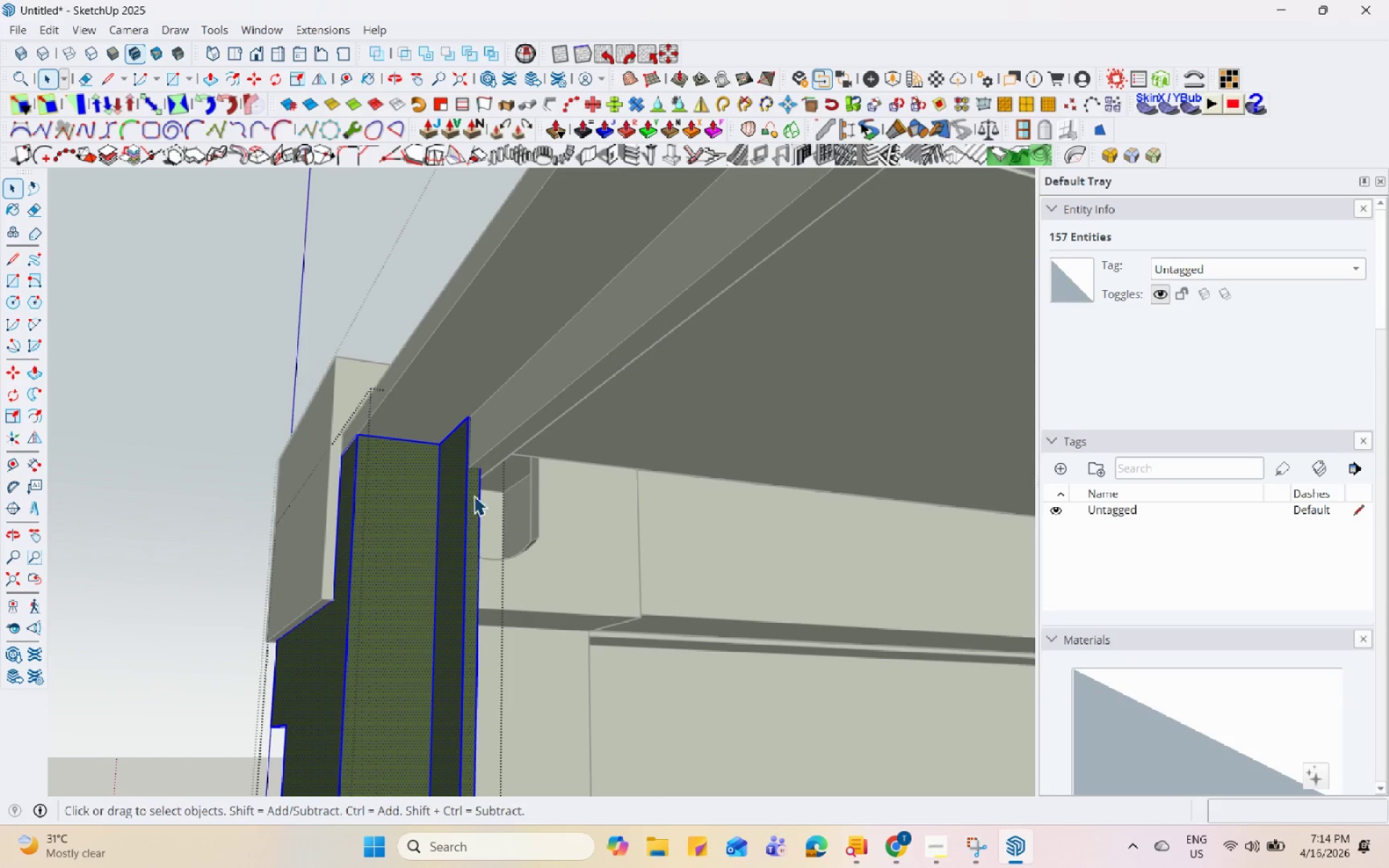 
left_click([463, 451])
 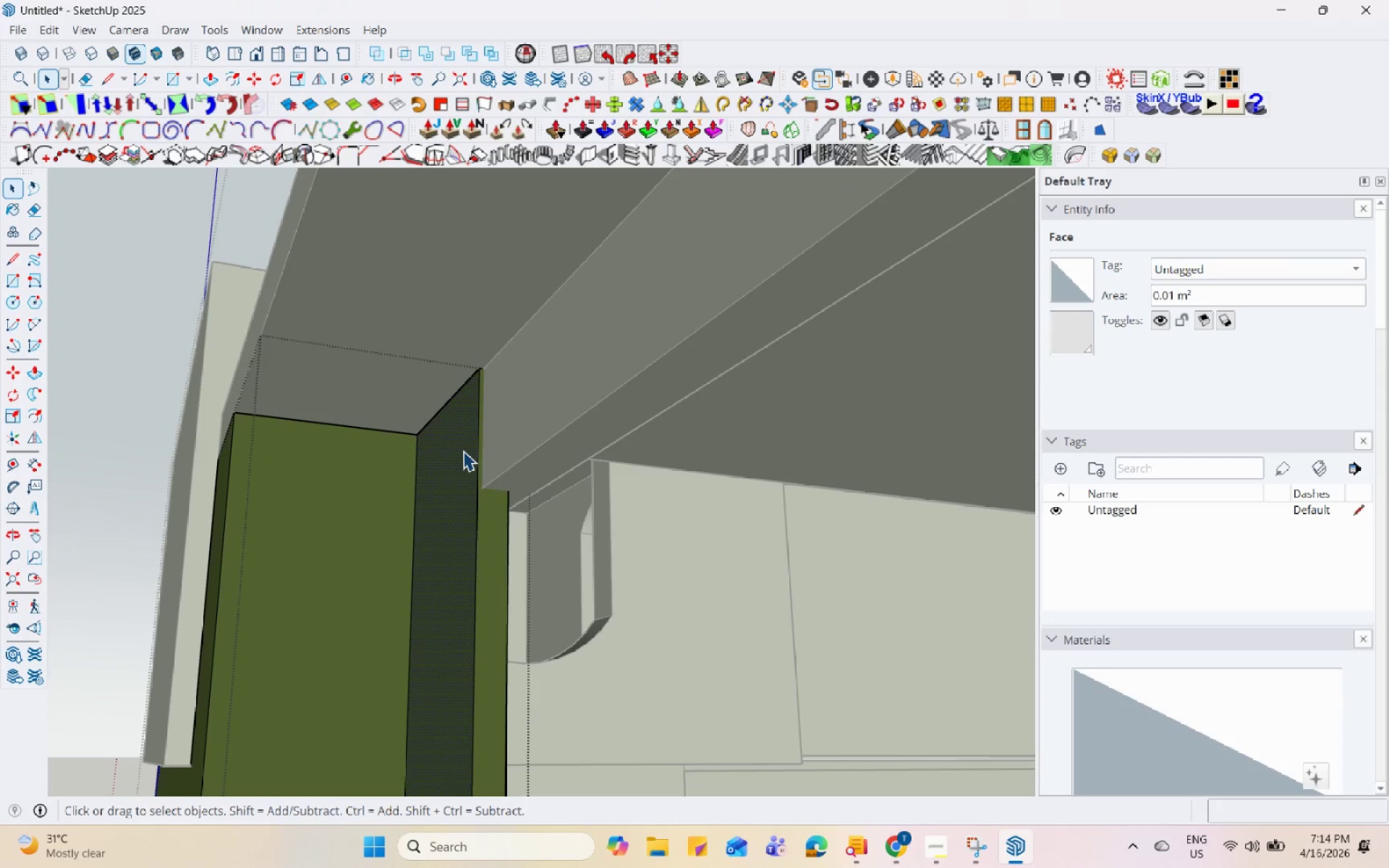 
scroll: coordinate [462, 451], scroll_direction: up, amount: 8.0
 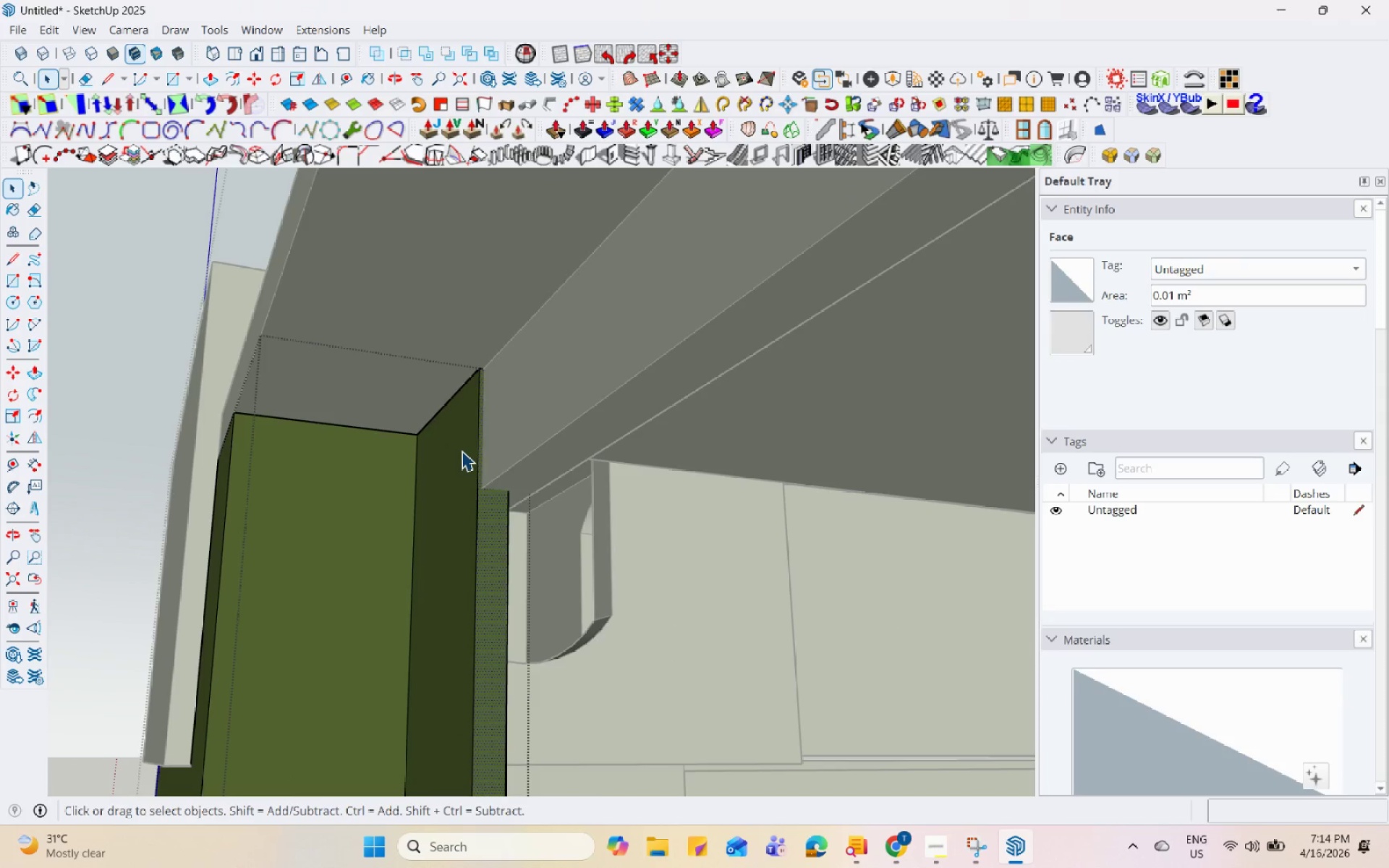 
key(P)
 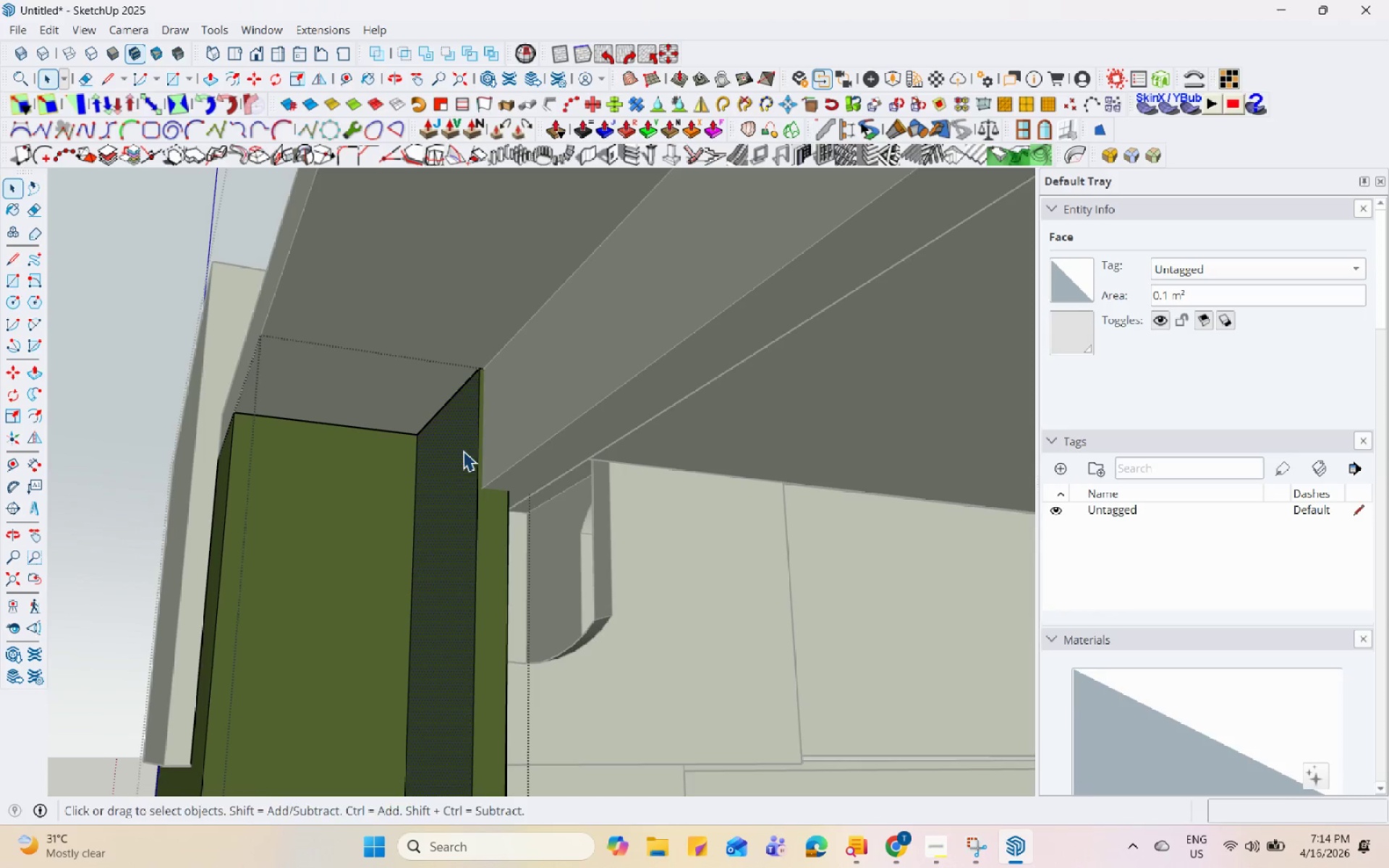 
left_click([463, 451])
 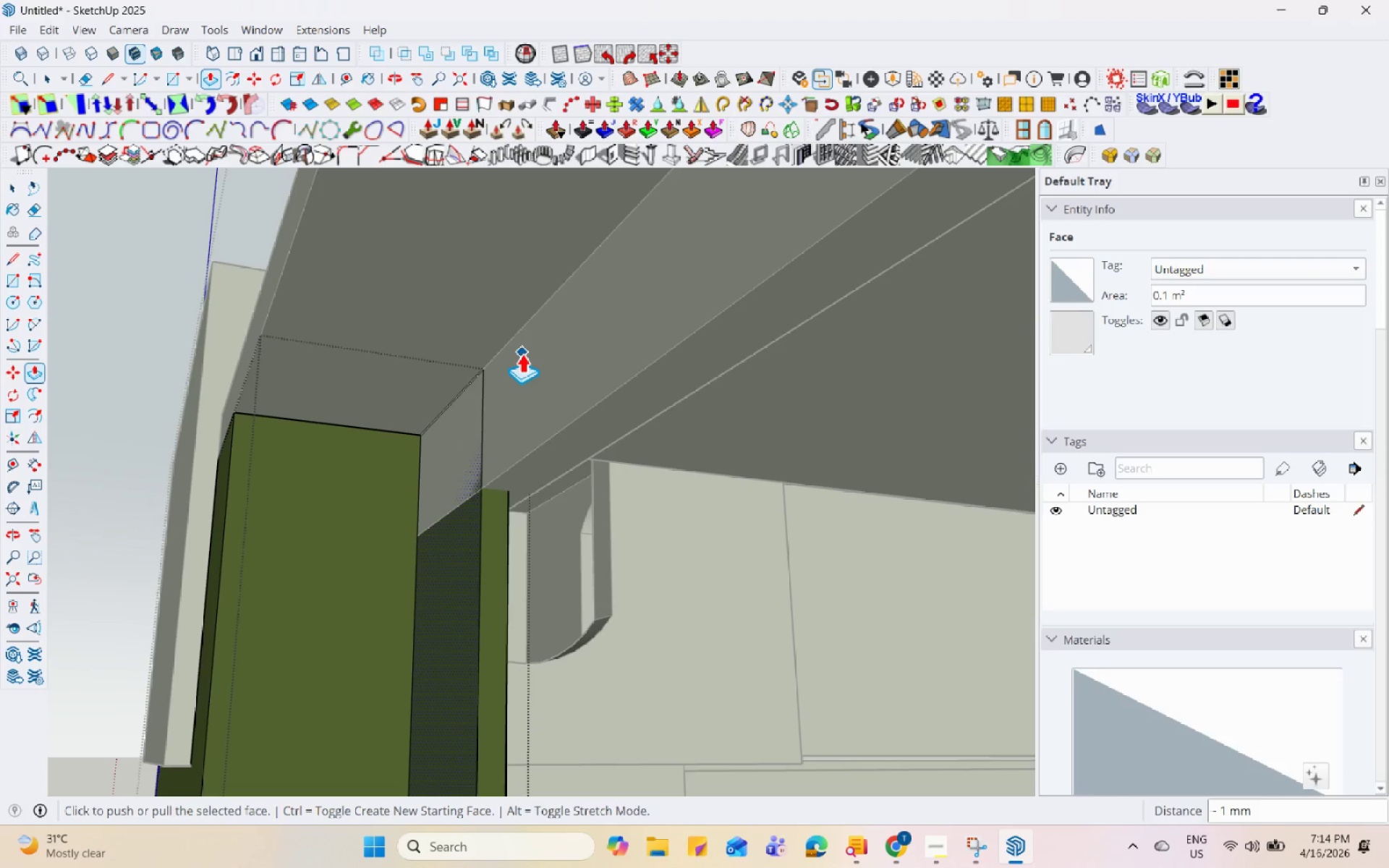 
scroll: coordinate [507, 355], scroll_direction: down, amount: 4.0
 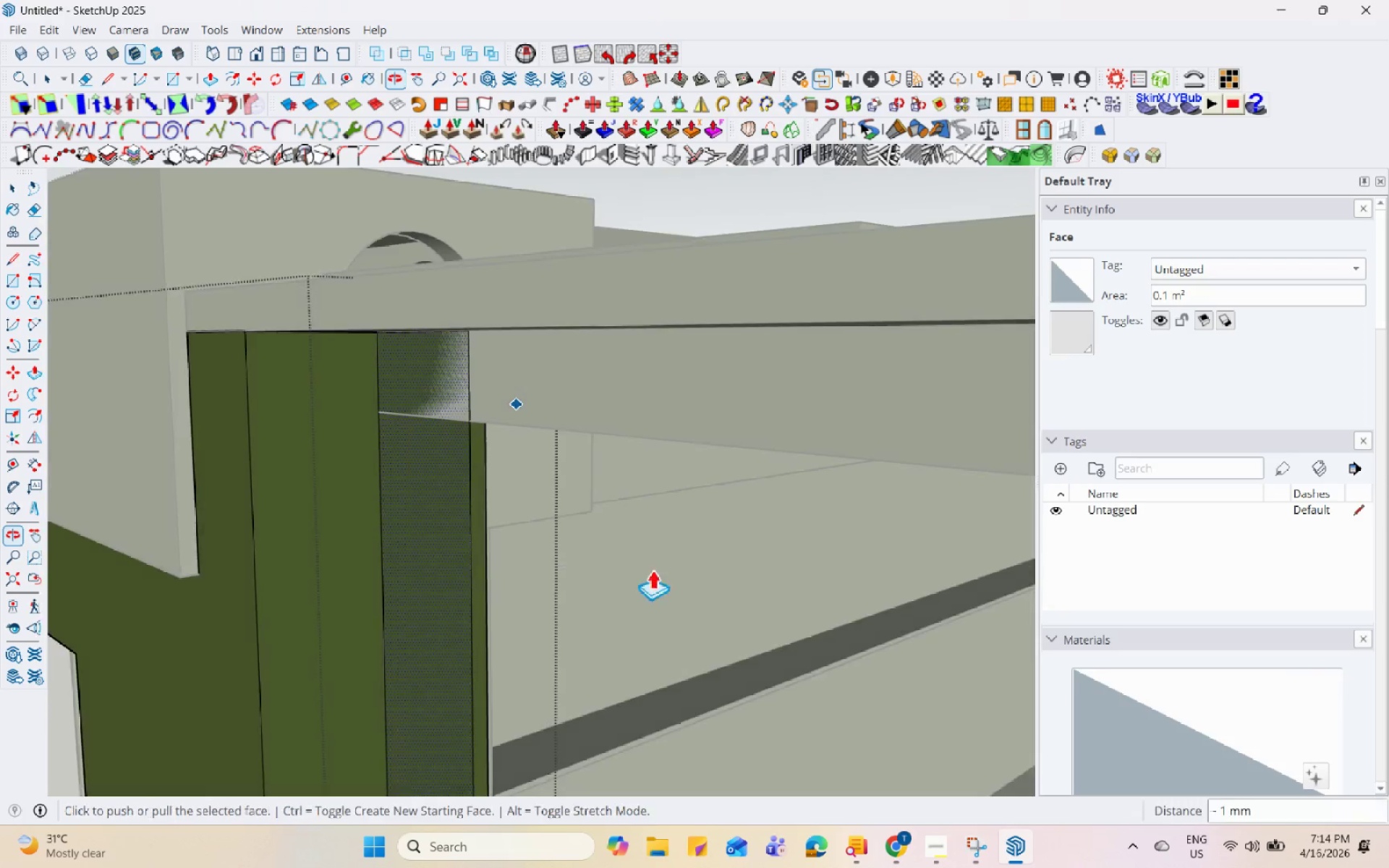 
key(Space)
 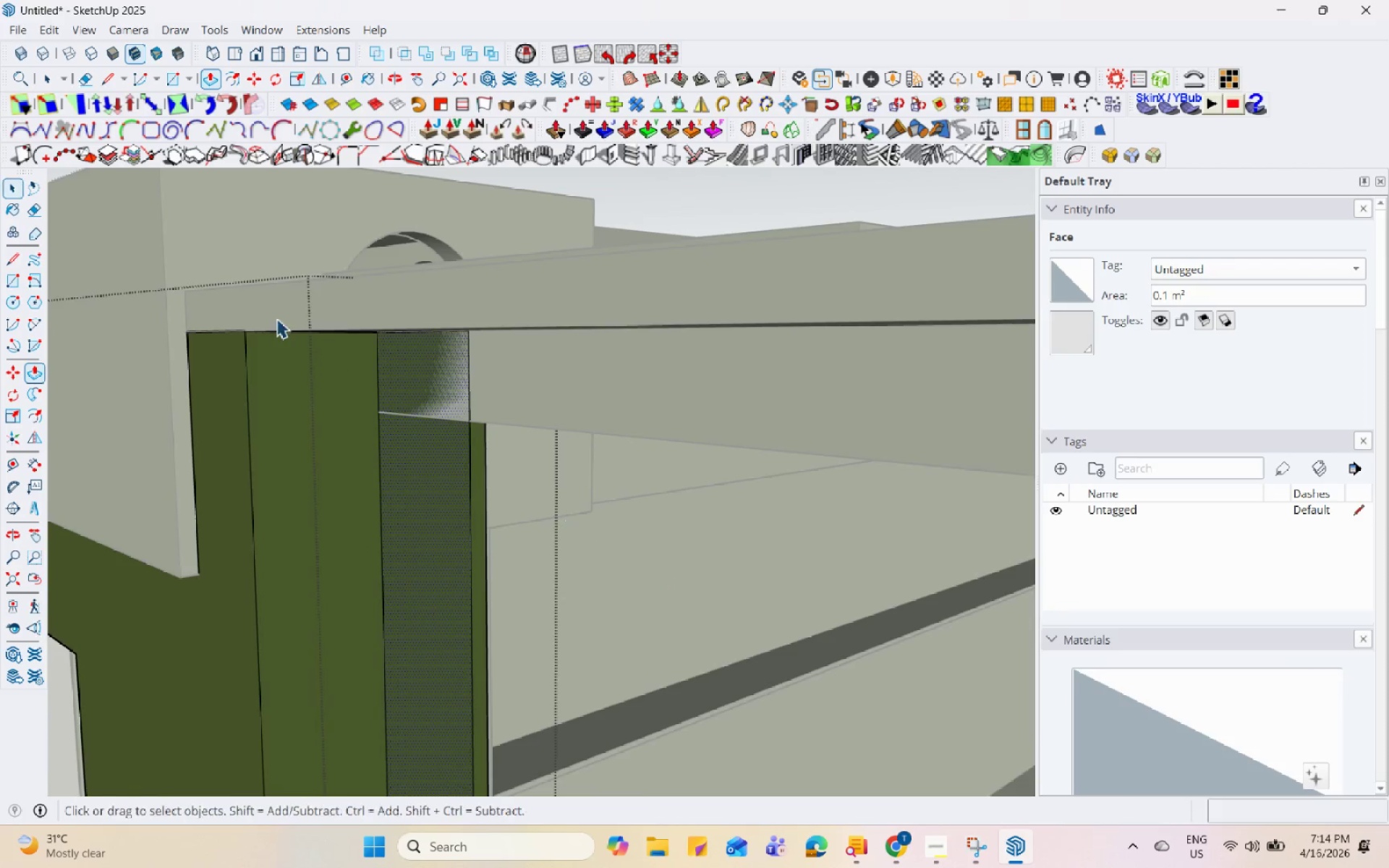 
key(Escape)
 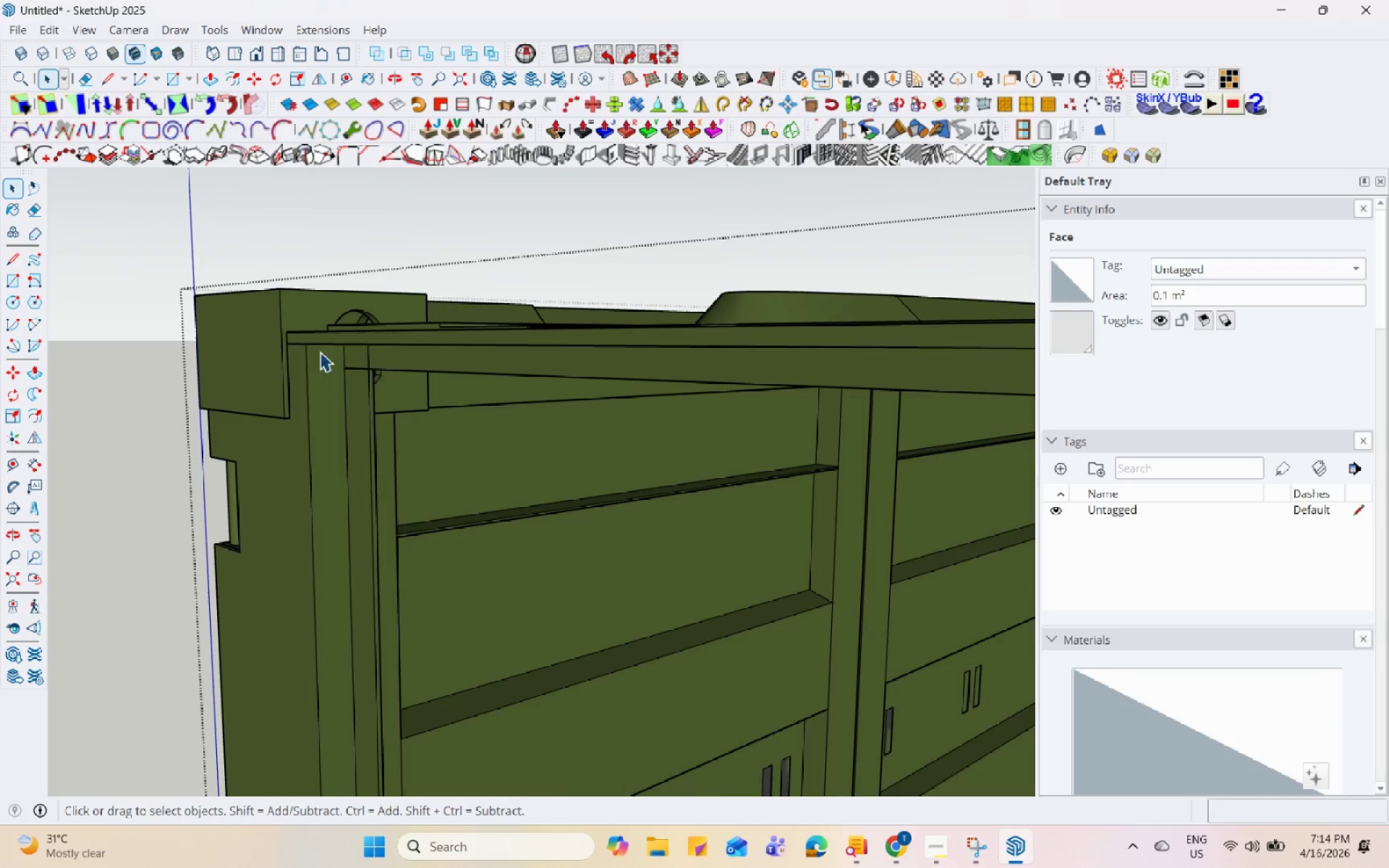 
key(Escape)
 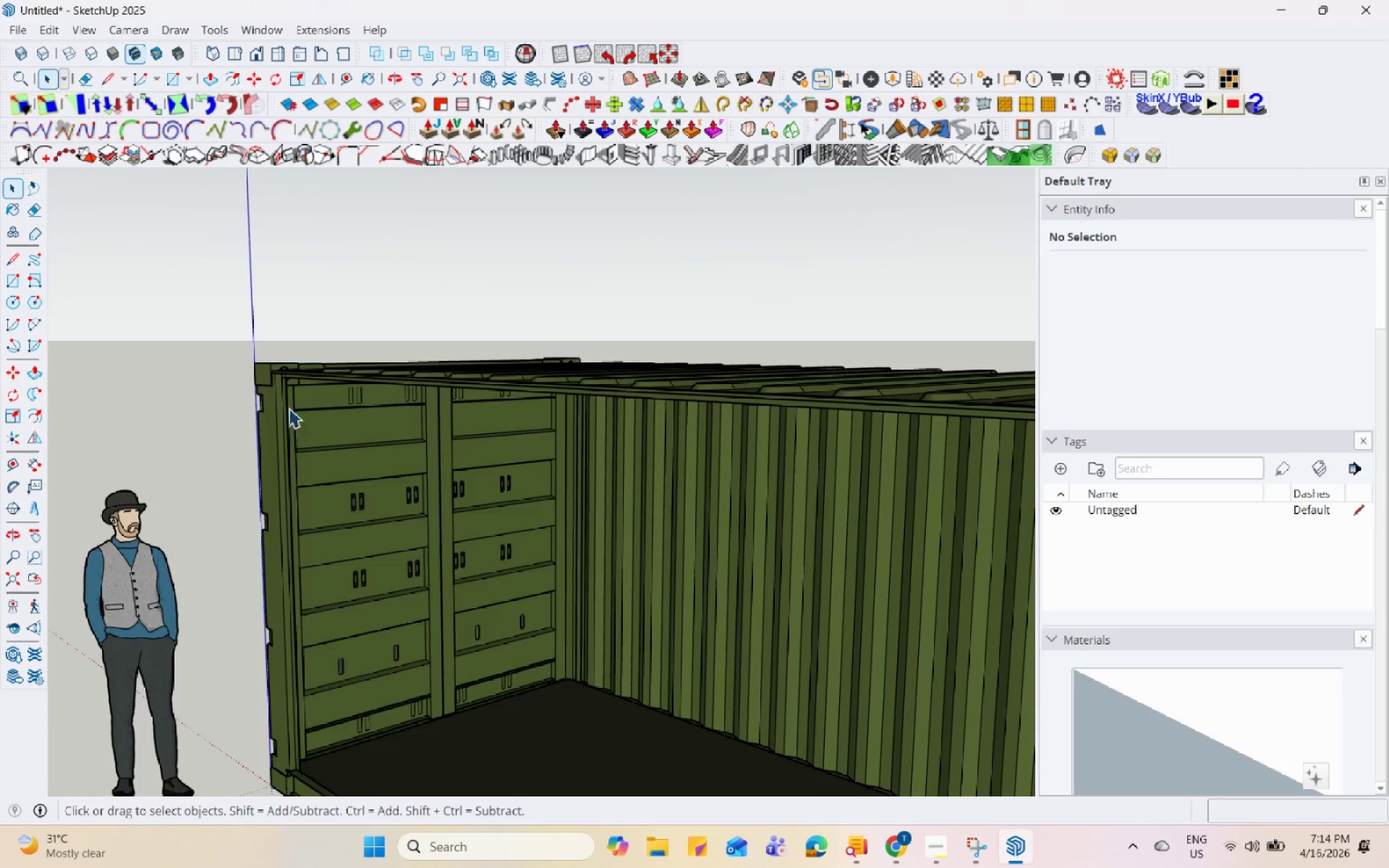 
scroll: coordinate [218, 362], scroll_direction: down, amount: 44.0
 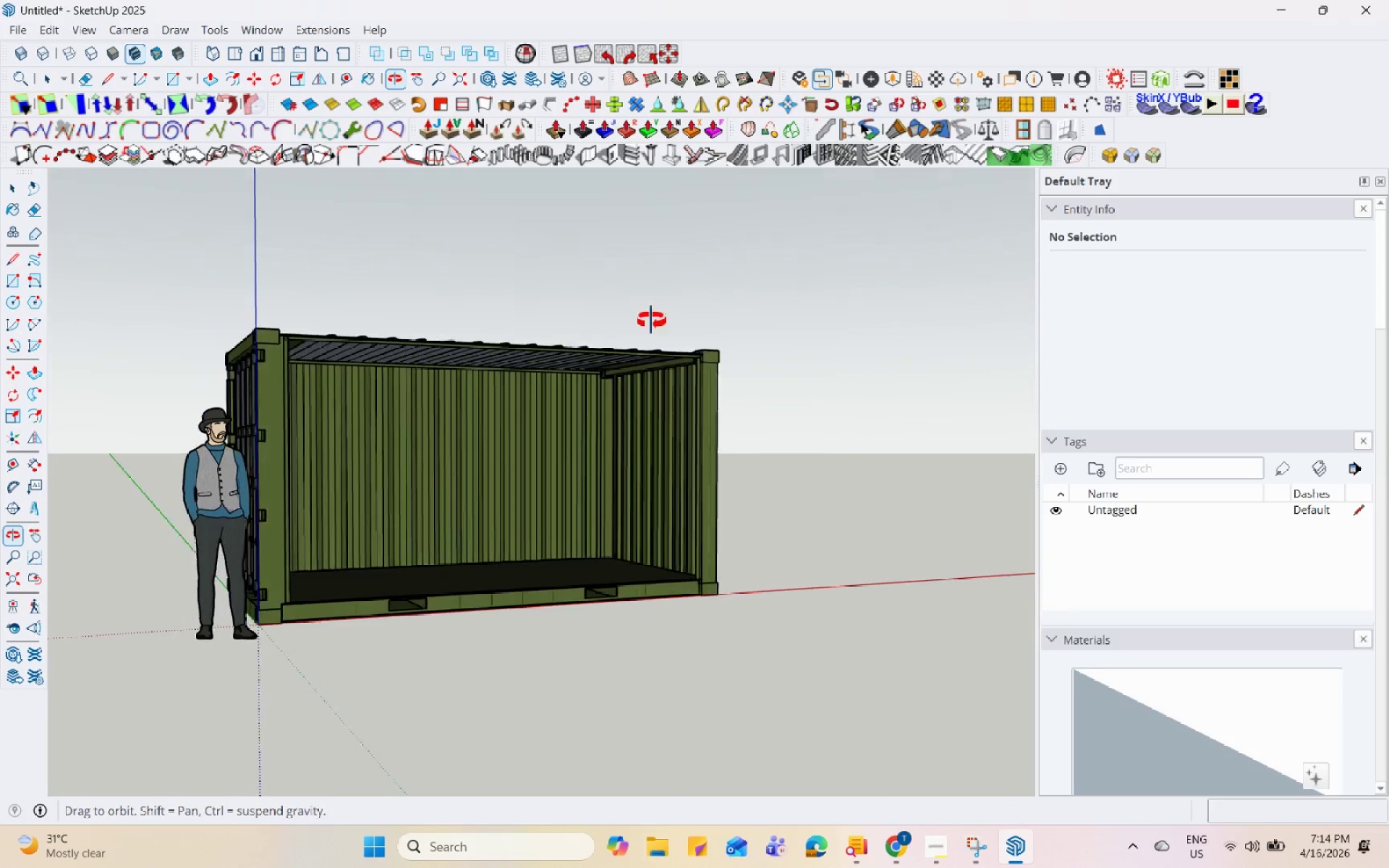 
left_click([761, 422])
 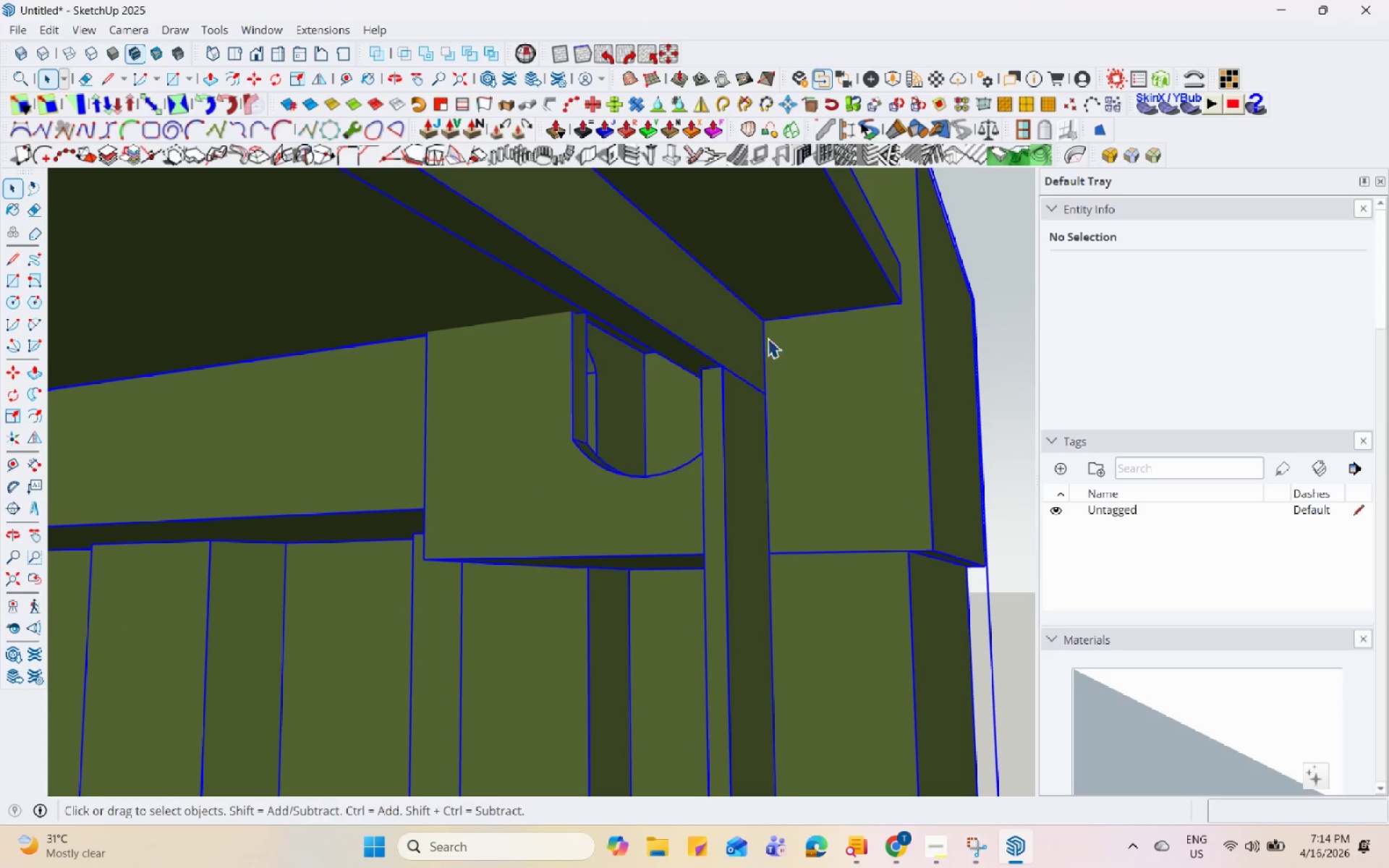 
scroll: coordinate [761, 422], scroll_direction: up, amount: 38.0
 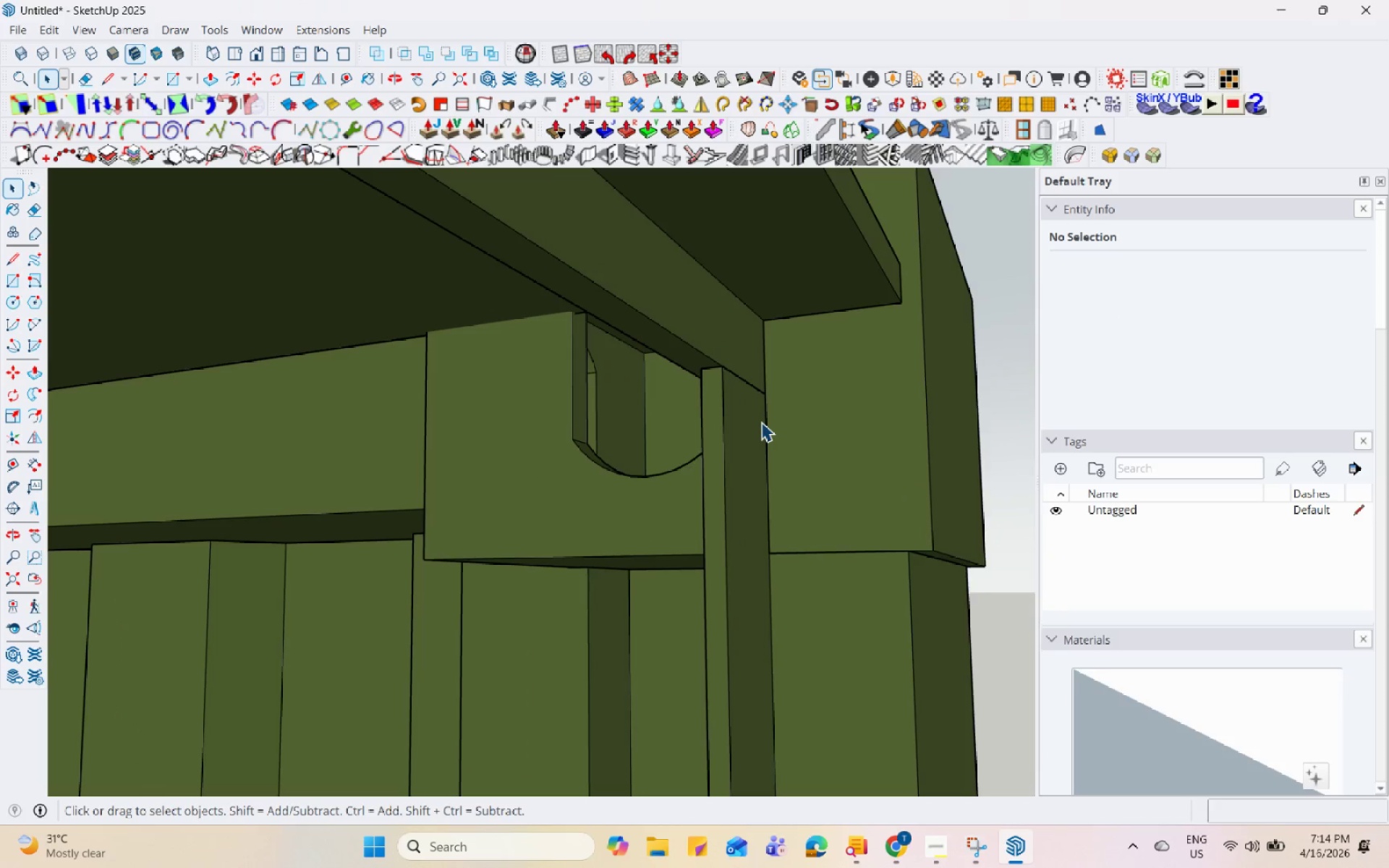 
key(Escape)
 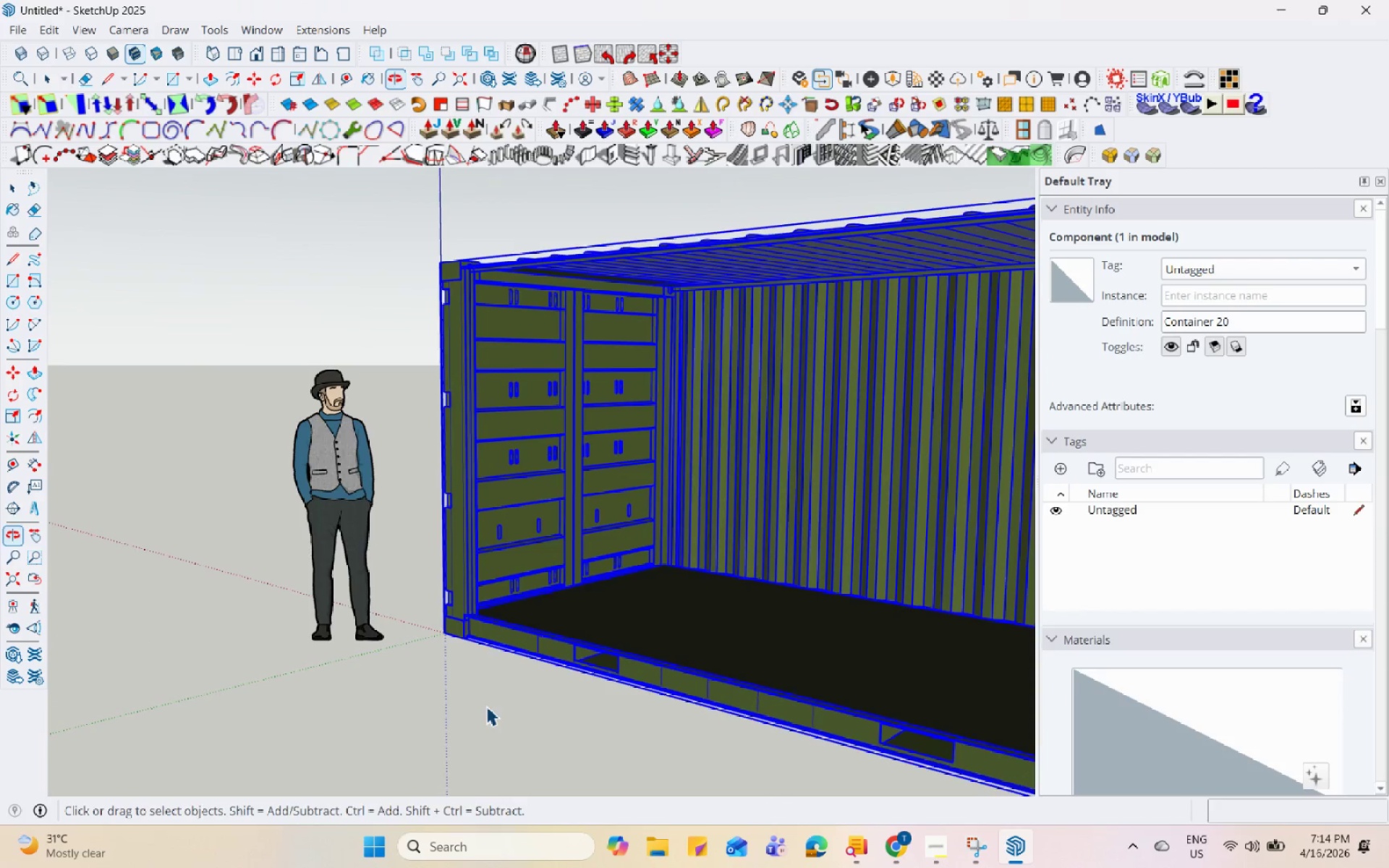 
scroll: coordinate [33, 307], scroll_direction: down, amount: 45.0
 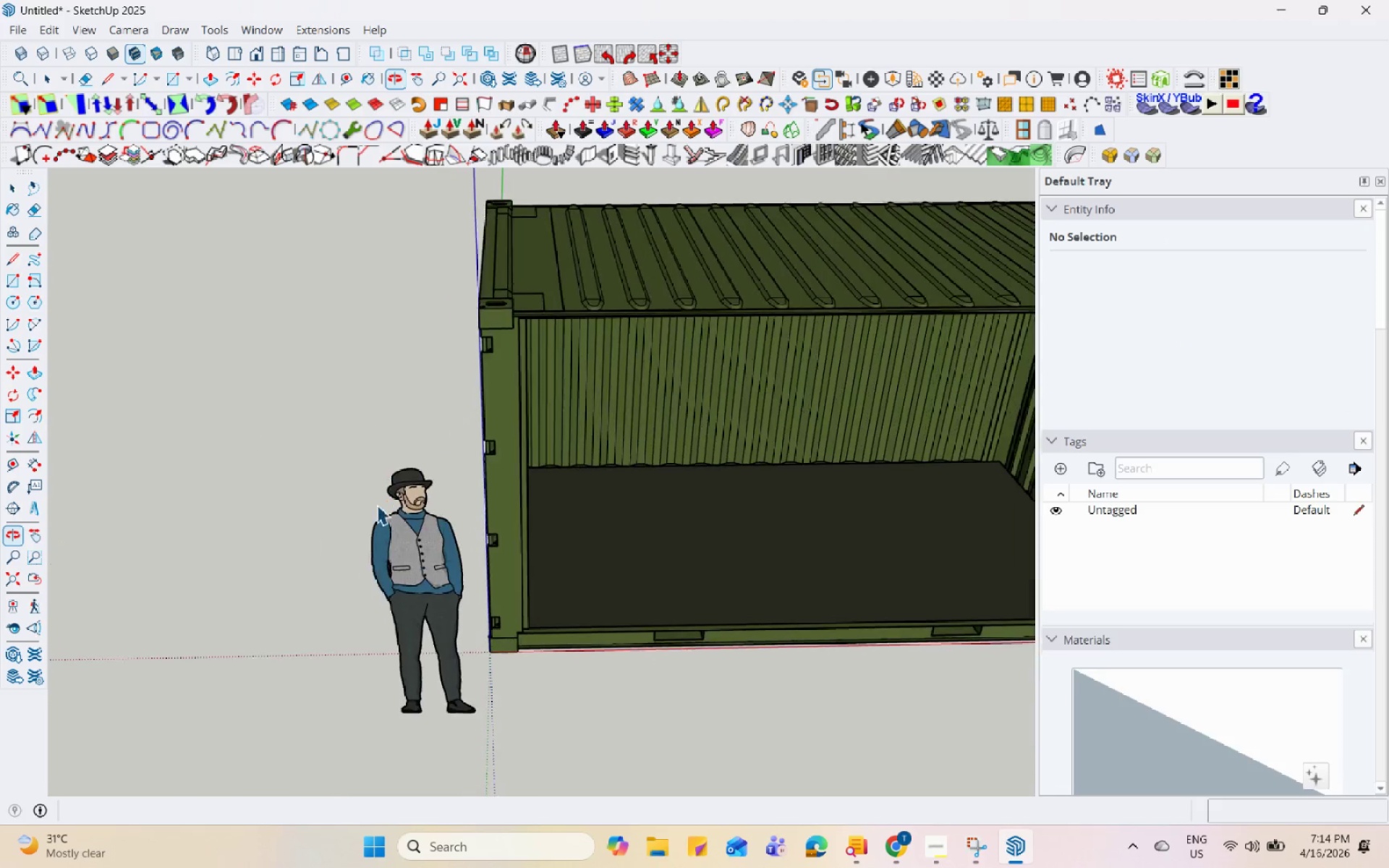 
scroll: coordinate [685, 599], scroll_direction: up, amount: 2.0
 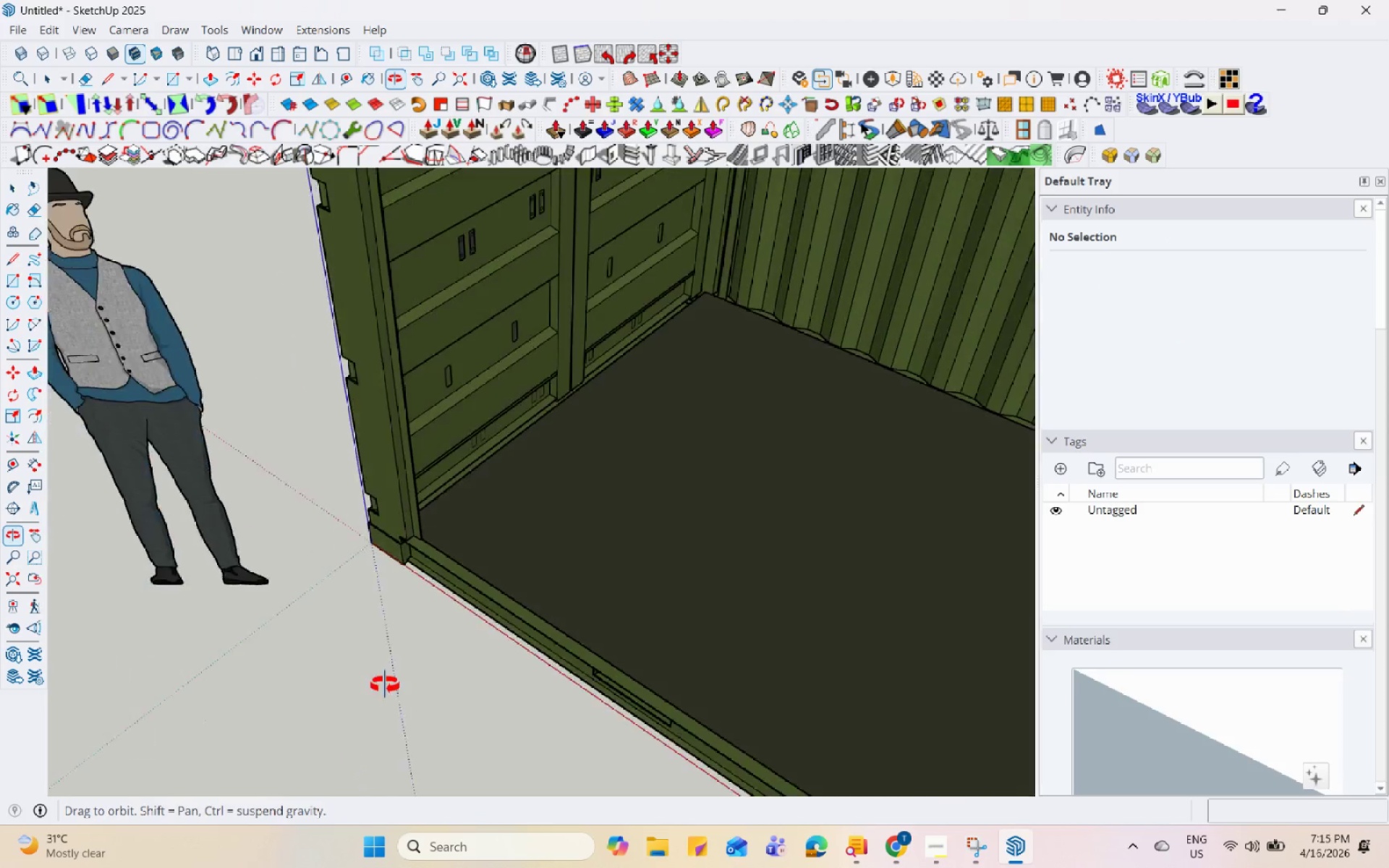 
key(L)
 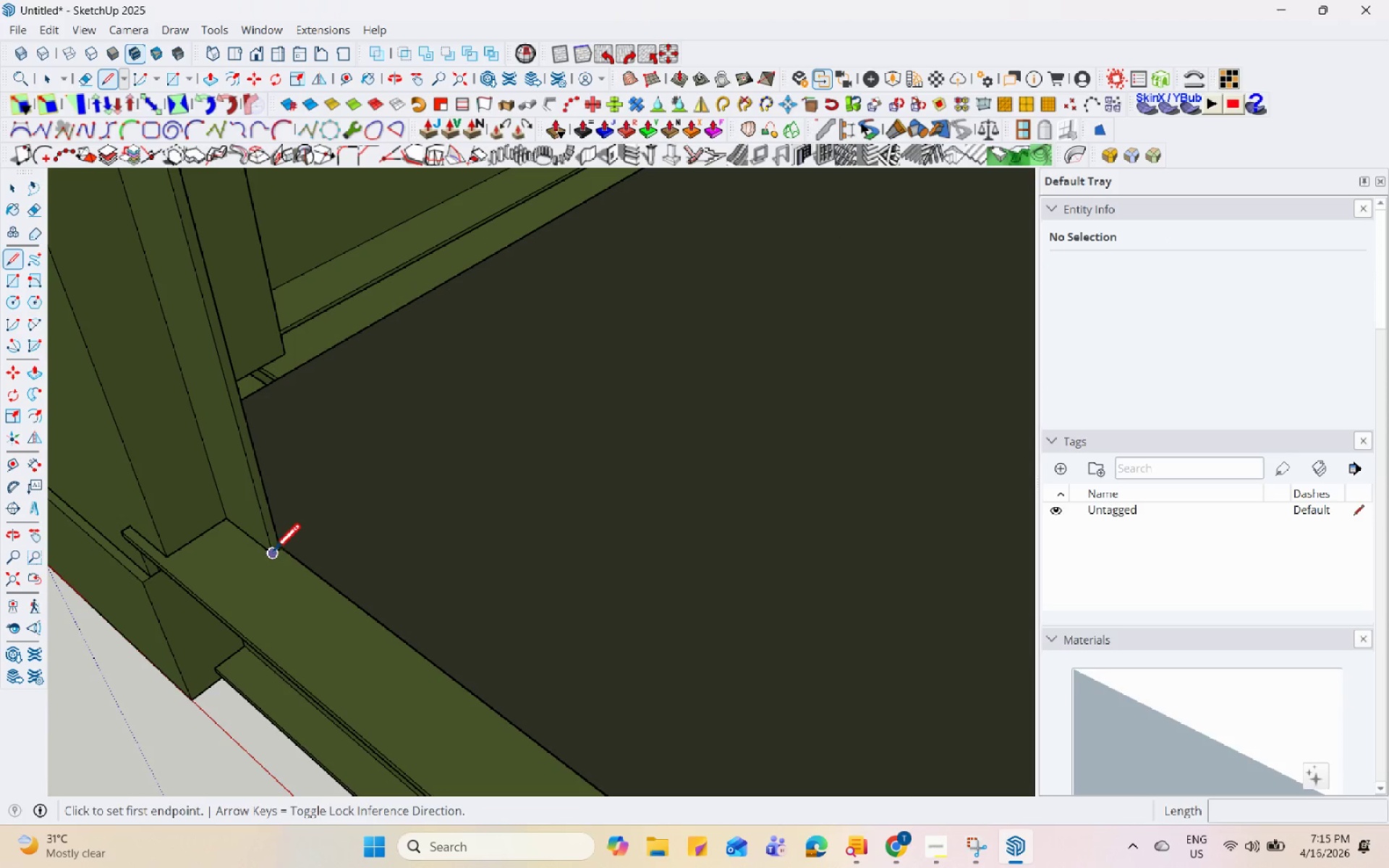 
scroll: coordinate [379, 587], scroll_direction: up, amount: 19.0
 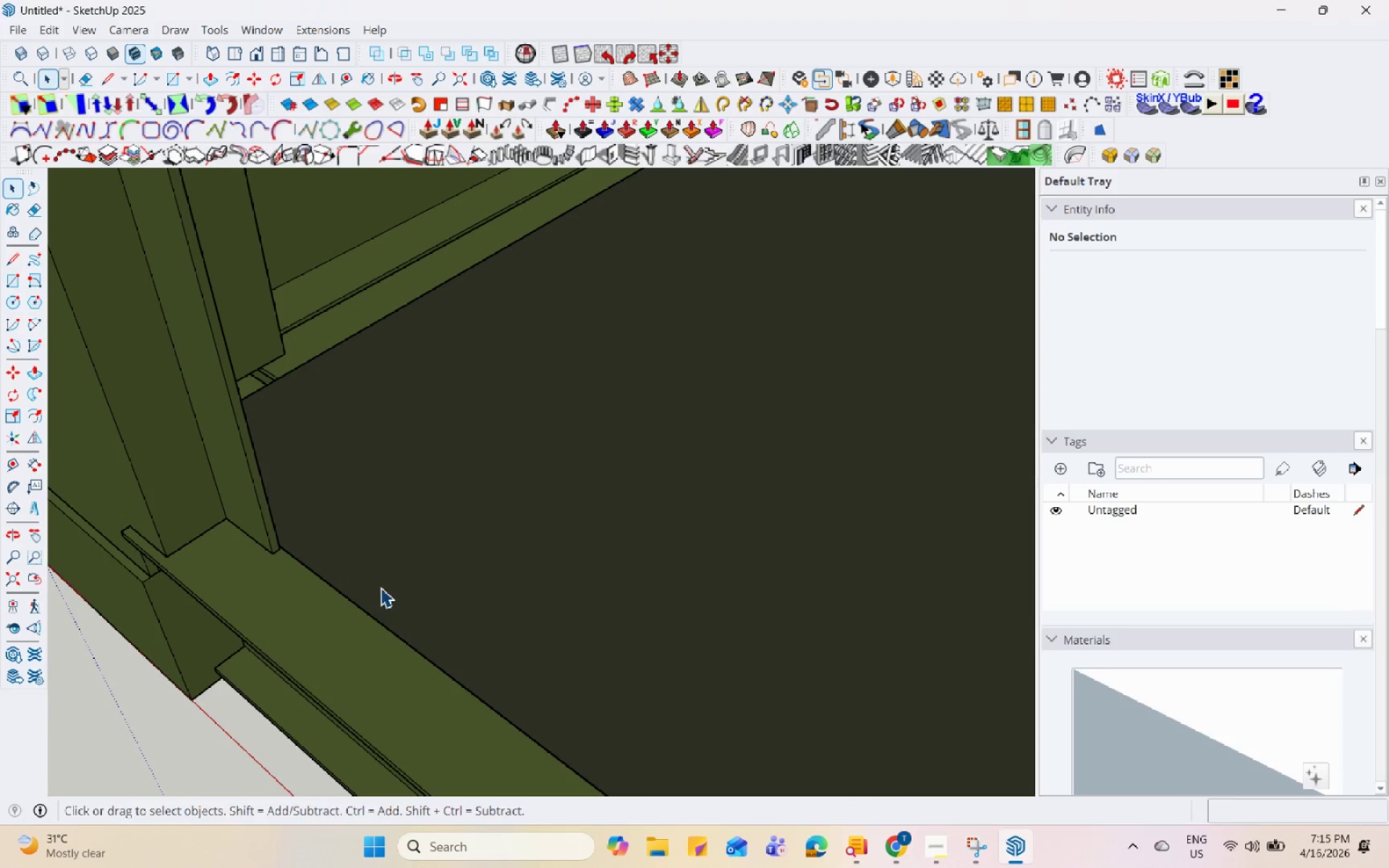 
left_click_drag(start_coordinate=[274, 550], to_coordinate=[277, 553])
 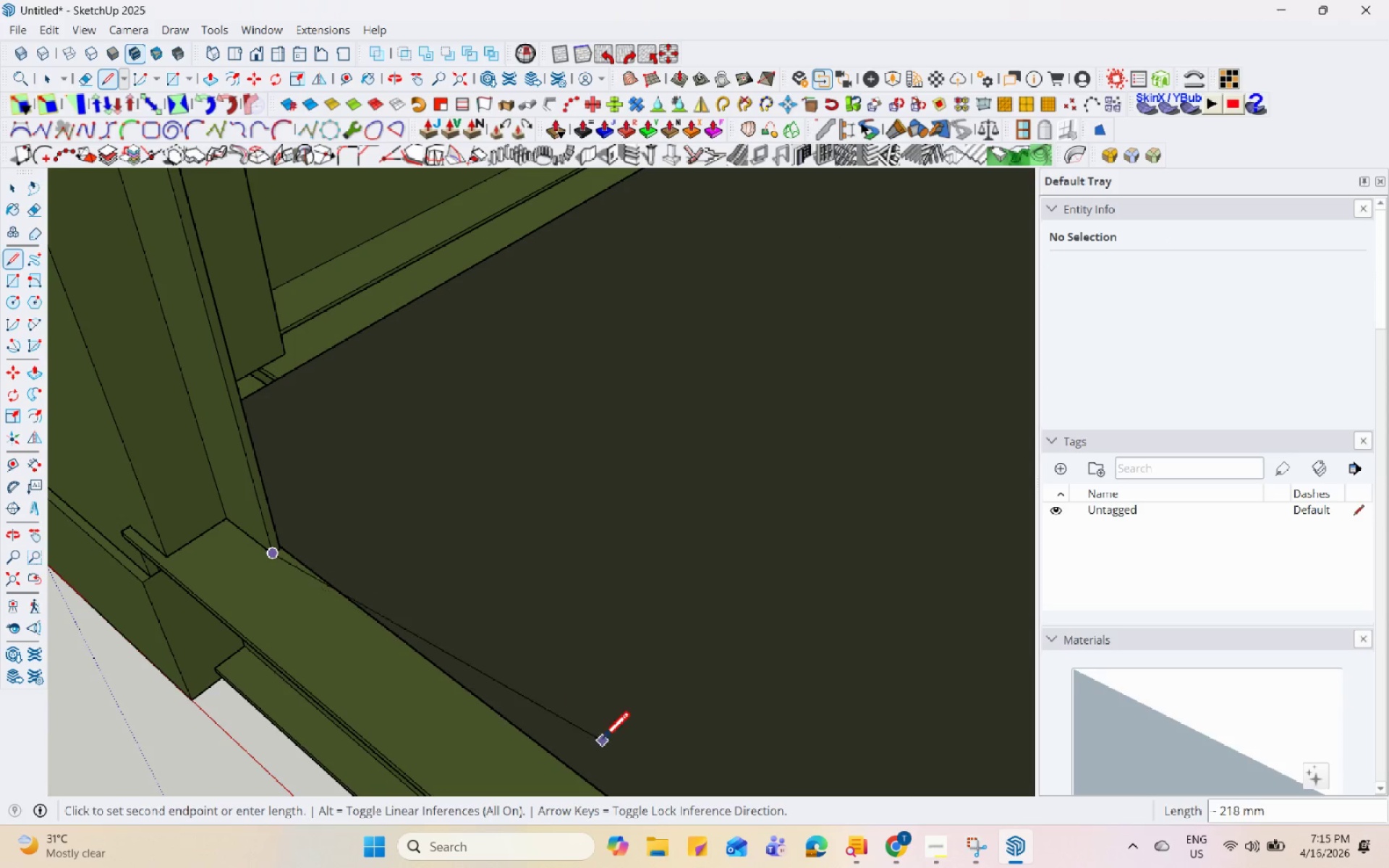 
scroll: coordinate [128, 465], scroll_direction: down, amount: 36.0
 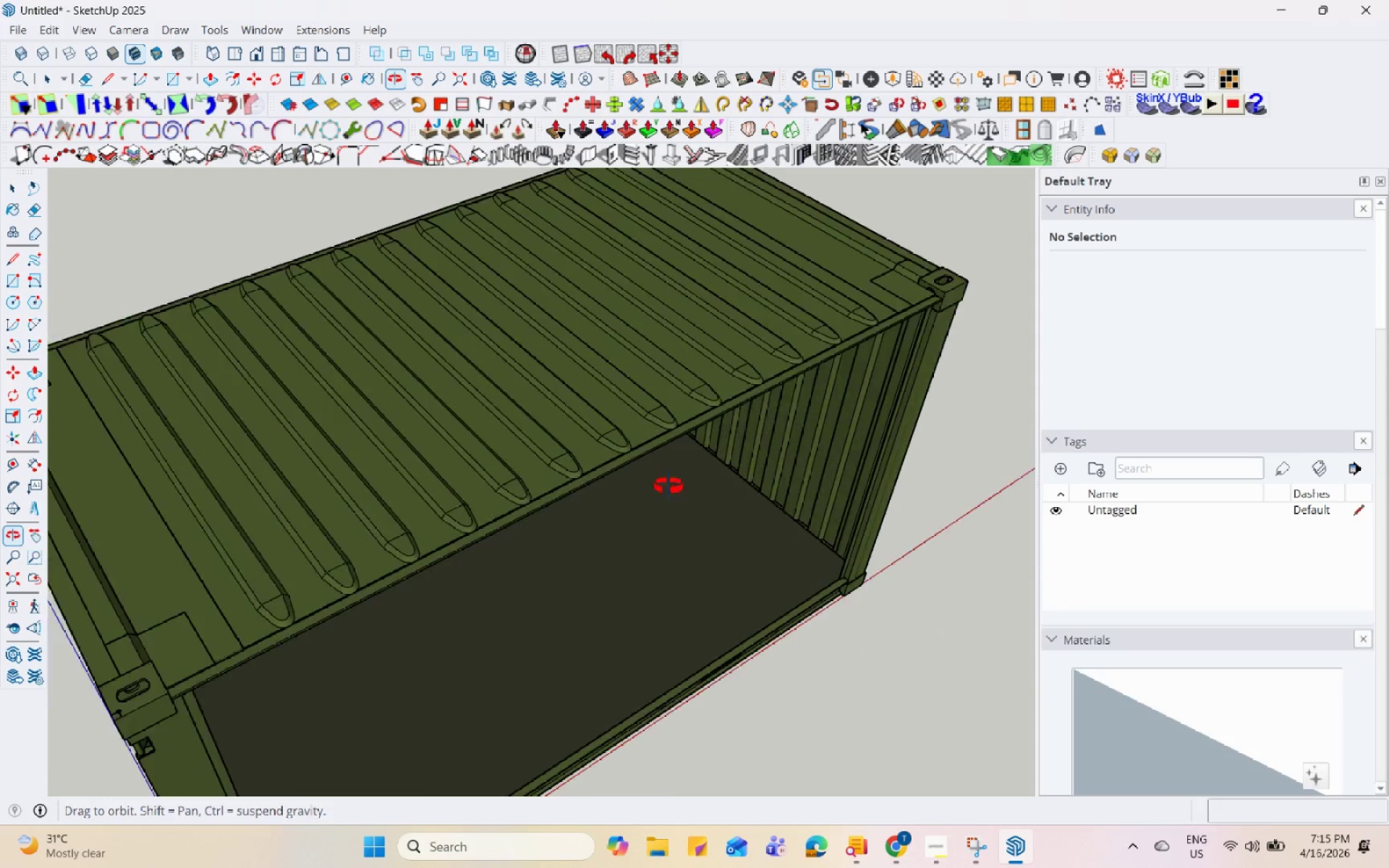 
scroll: coordinate [917, 566], scroll_direction: up, amount: 27.0
 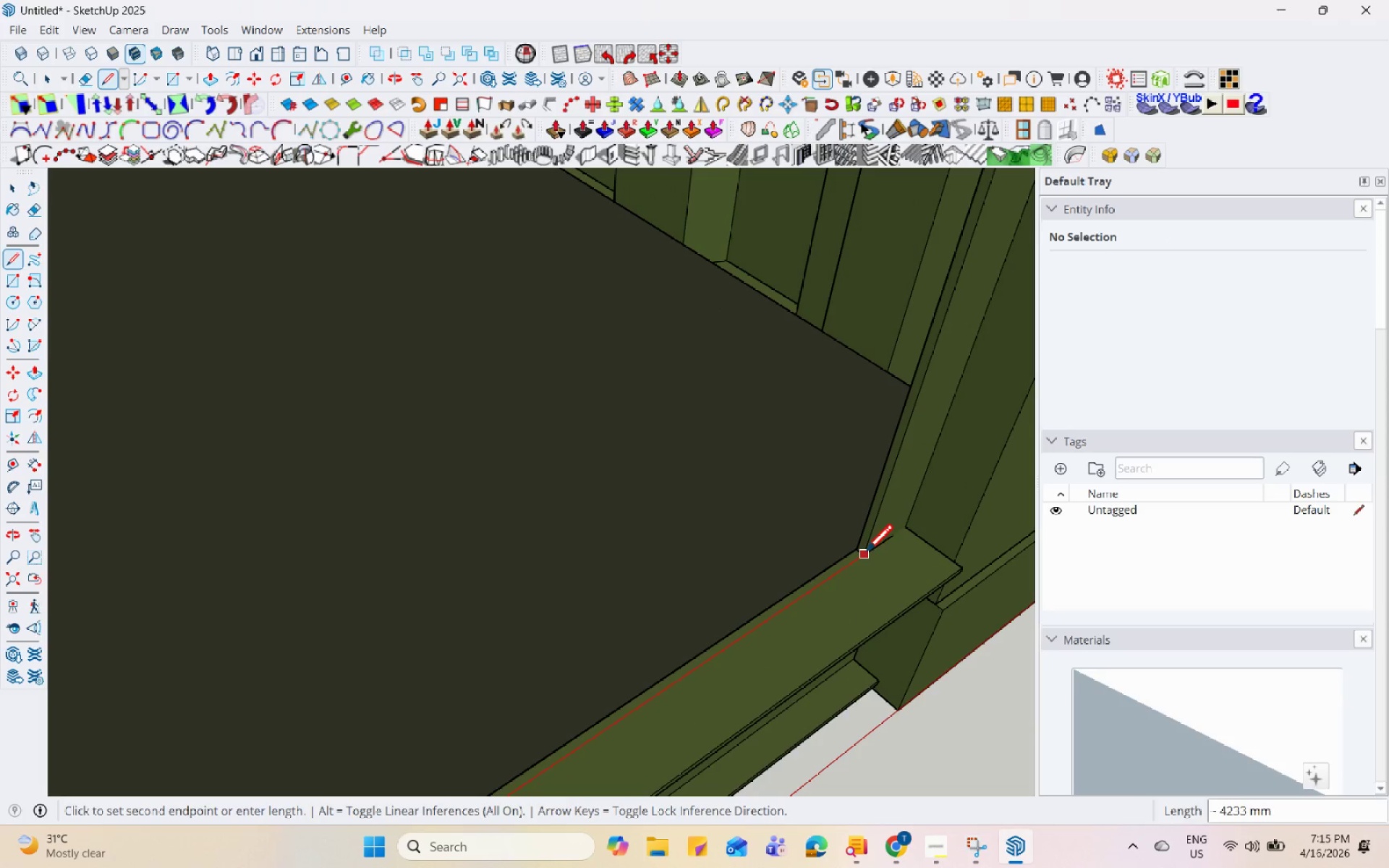 
left_click([865, 553])
 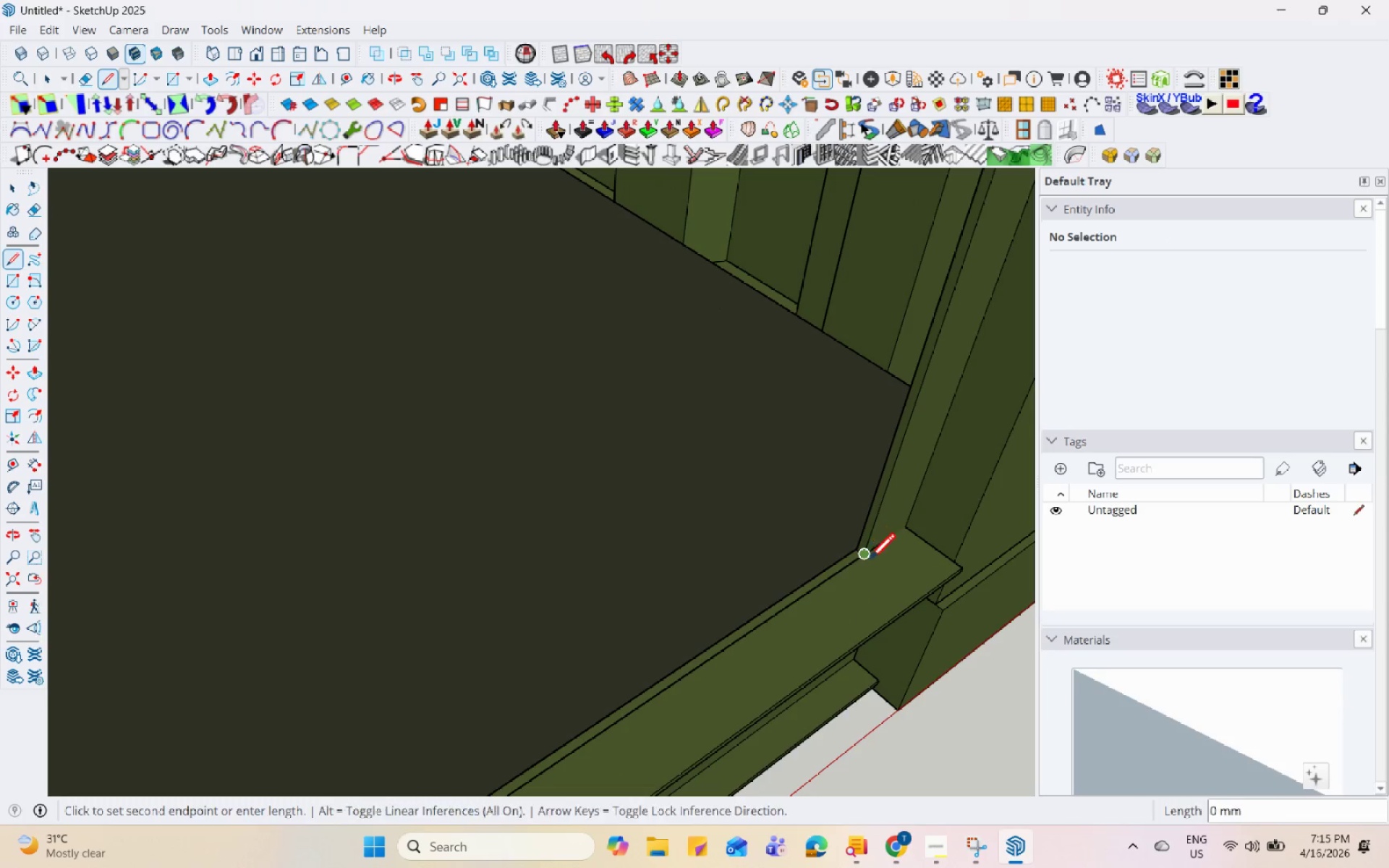 
key(Space)
 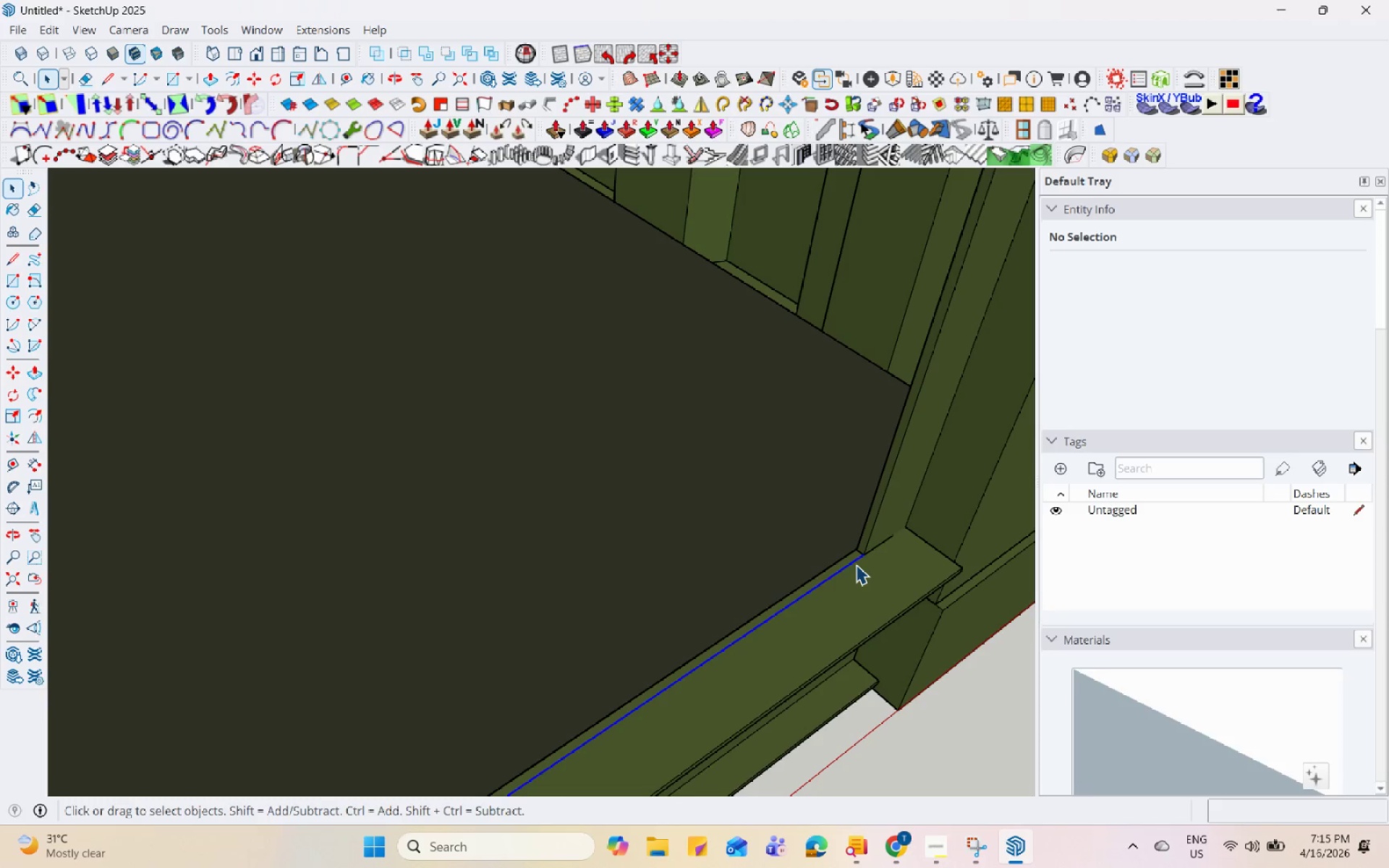 
right_click([856, 564])
 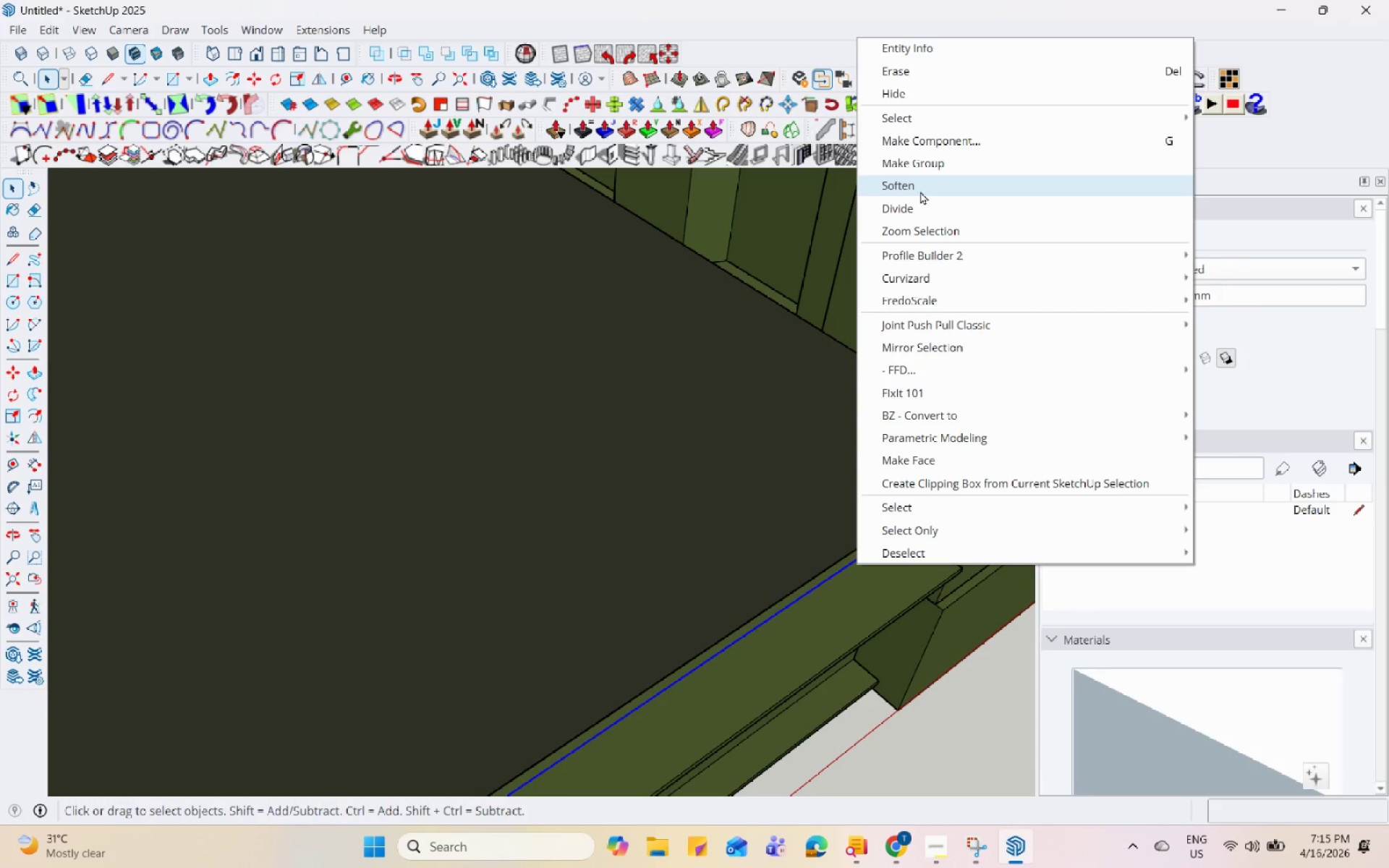 
left_click([934, 207])
 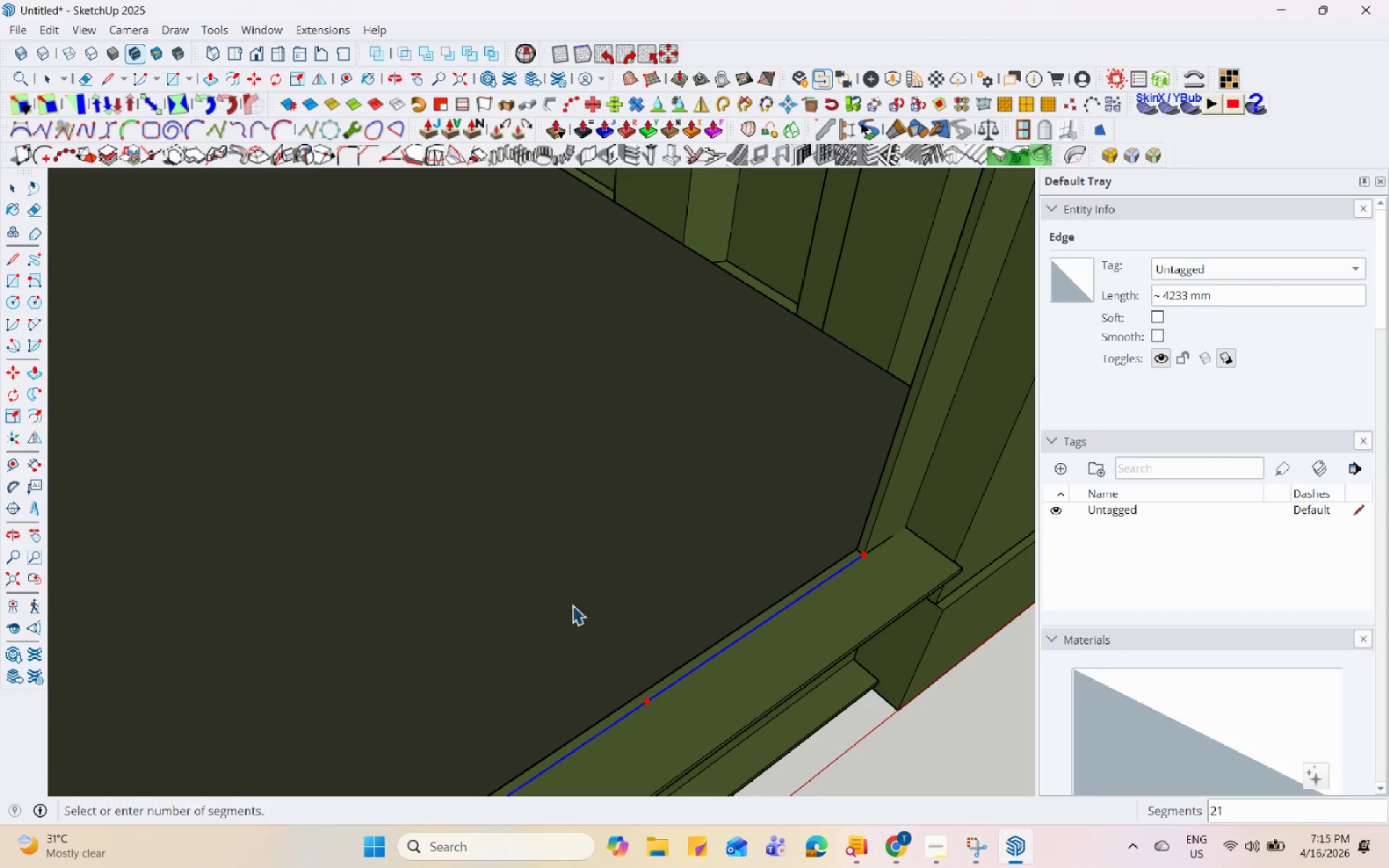 
scroll: coordinate [536, 542], scroll_direction: down, amount: 27.0
 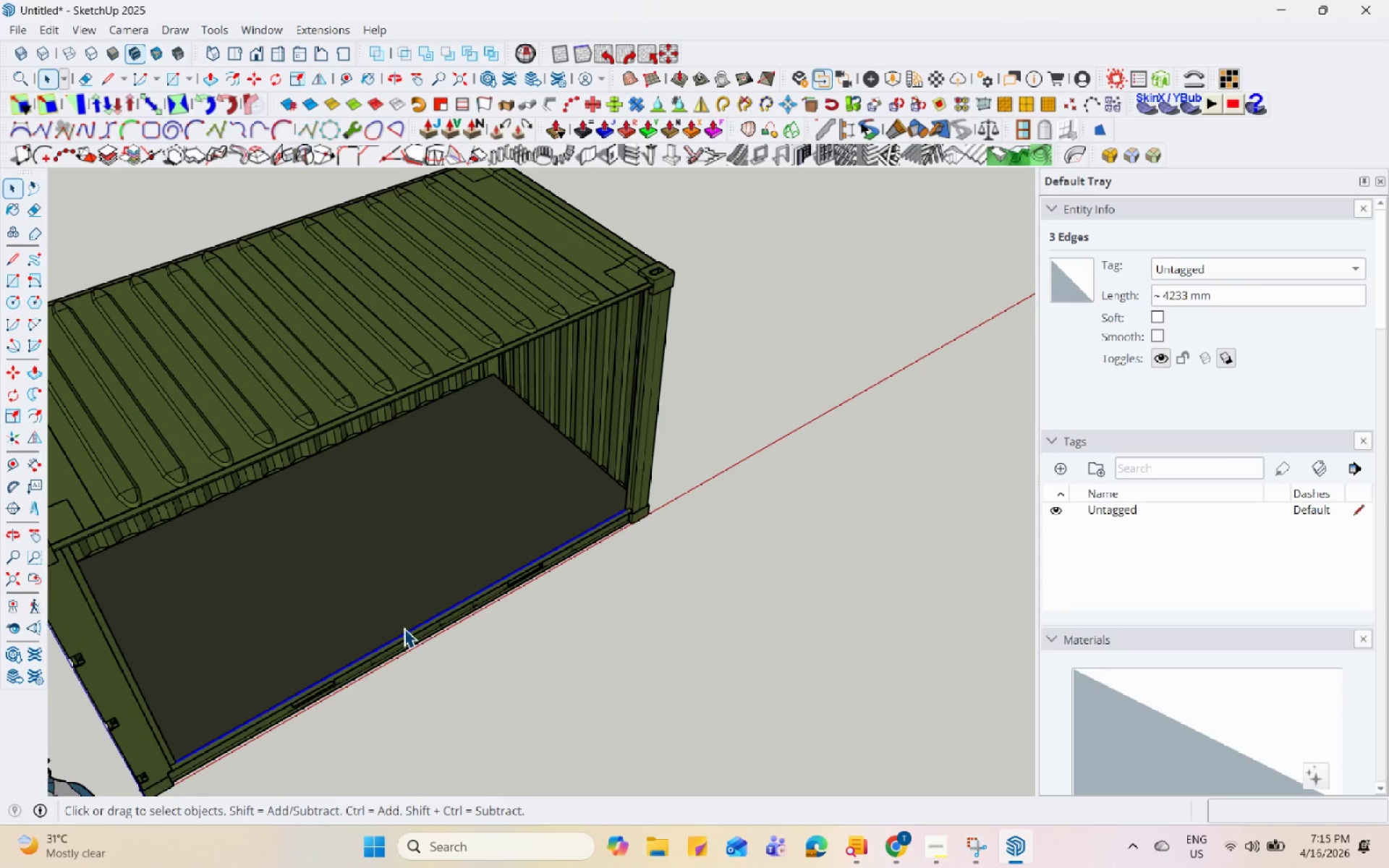 
wait(5.05)
 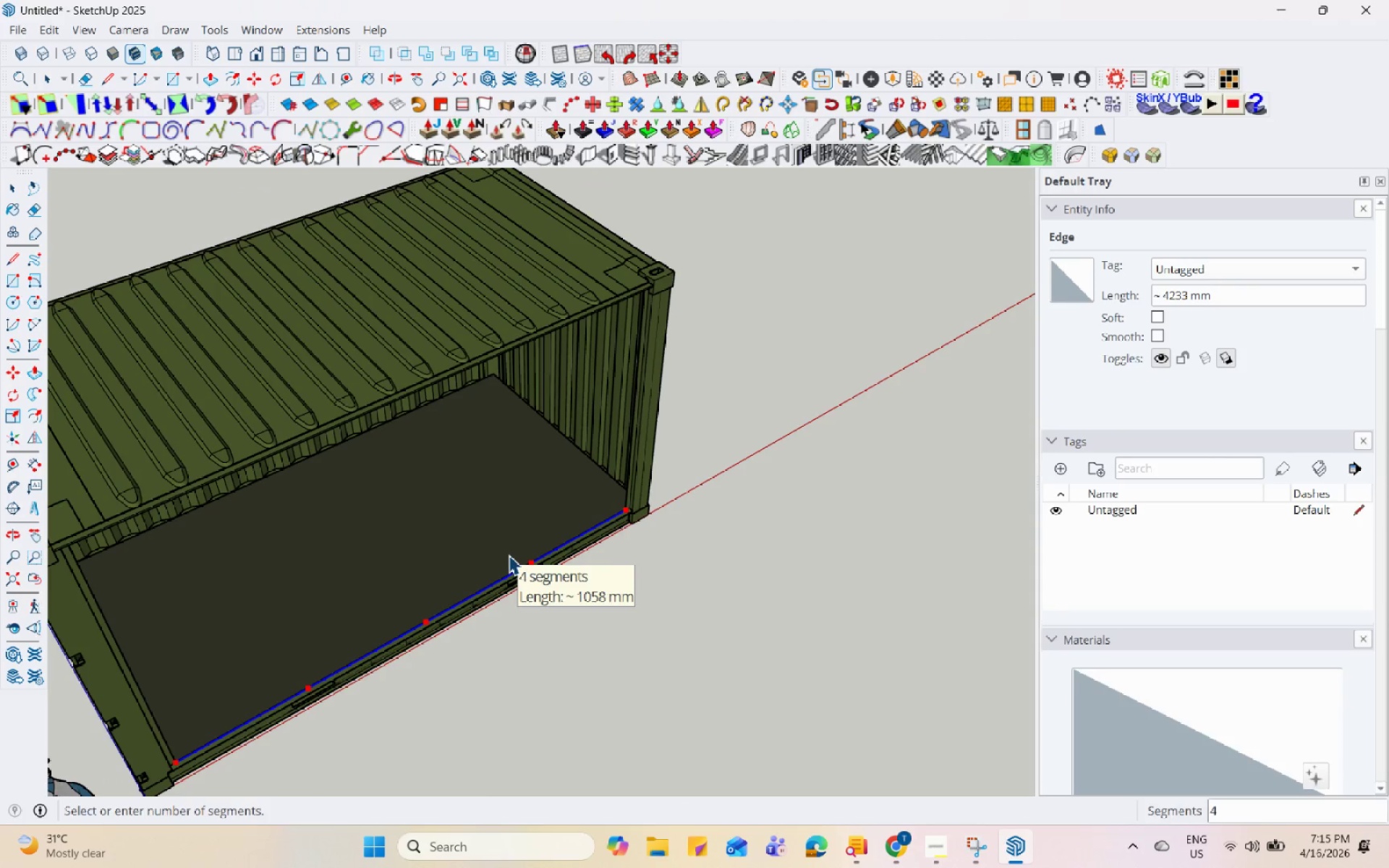 
key(L)
 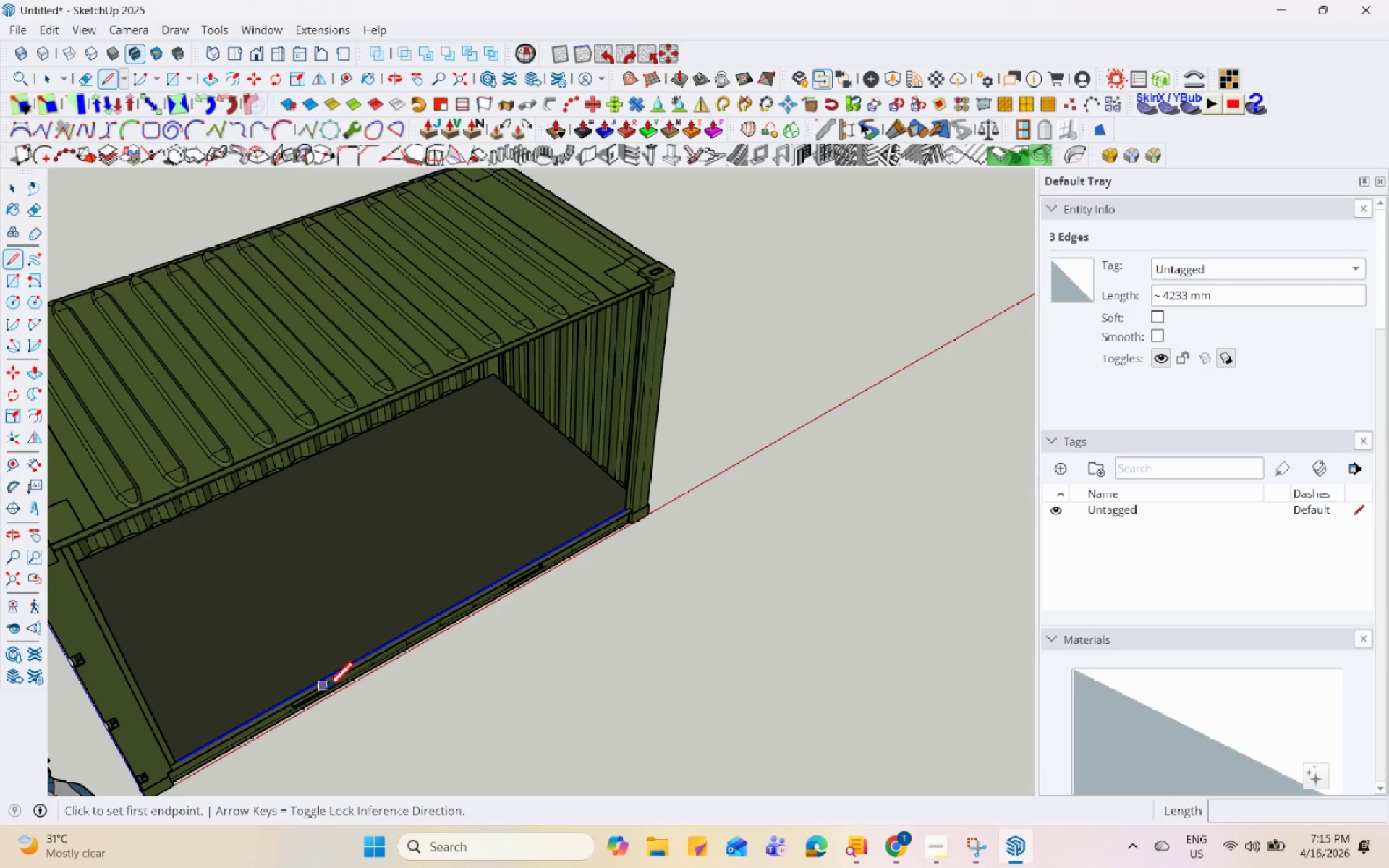 
scroll: coordinate [349, 681], scroll_direction: up, amount: 3.0
 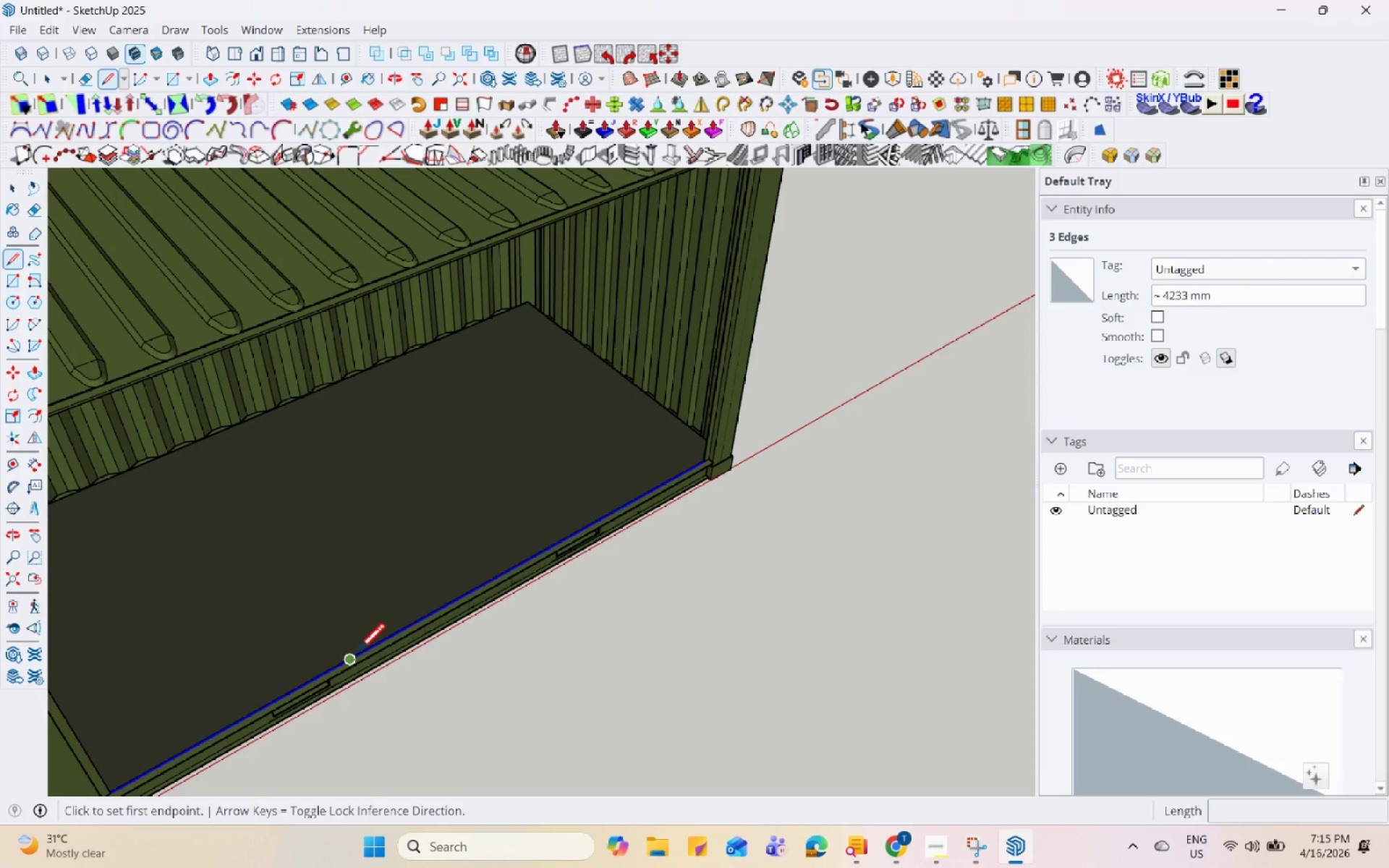 
scroll: coordinate [372, 571], scroll_direction: down, amount: 5.0
 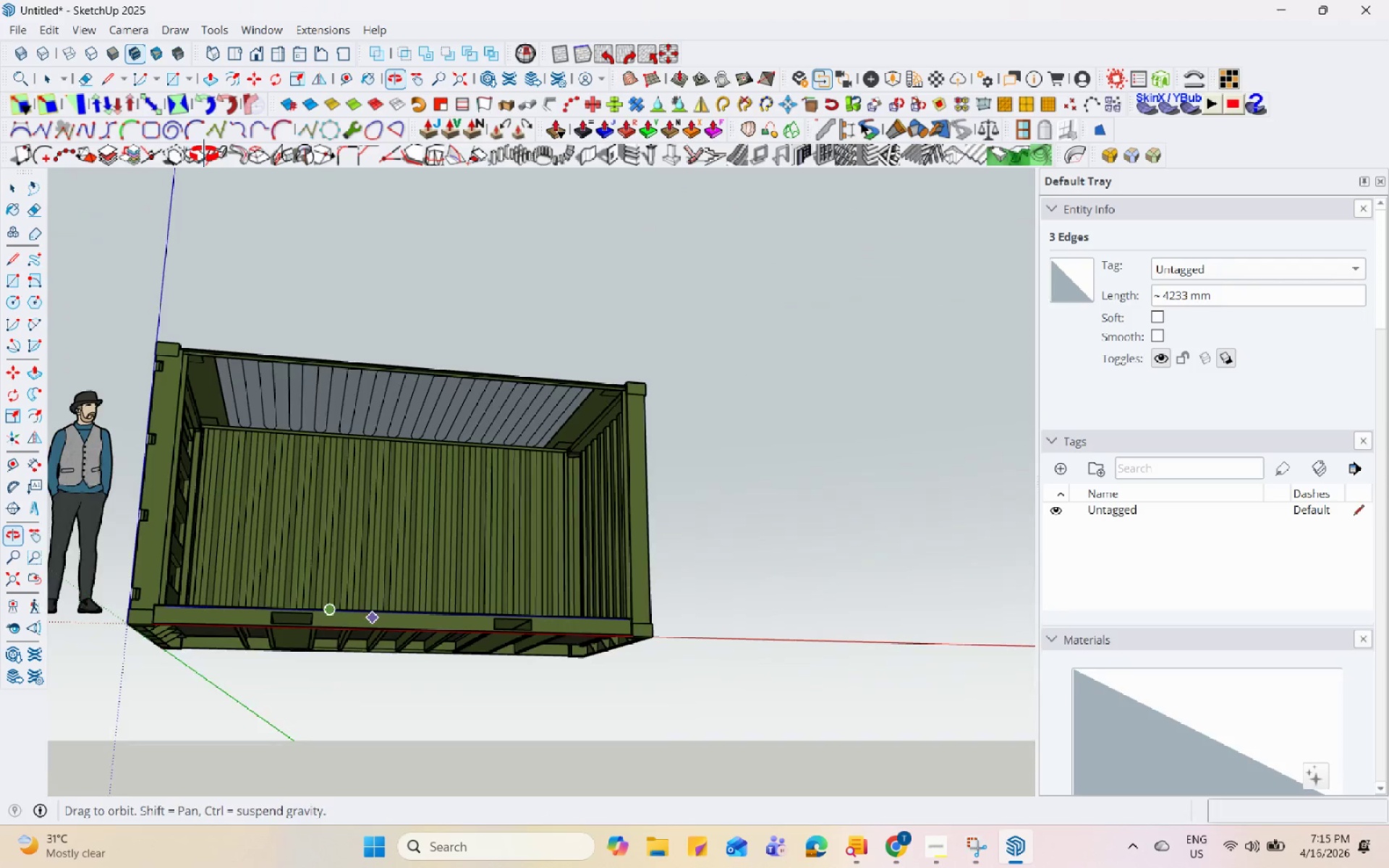 
scroll: coordinate [340, 415], scroll_direction: up, amount: 11.0
 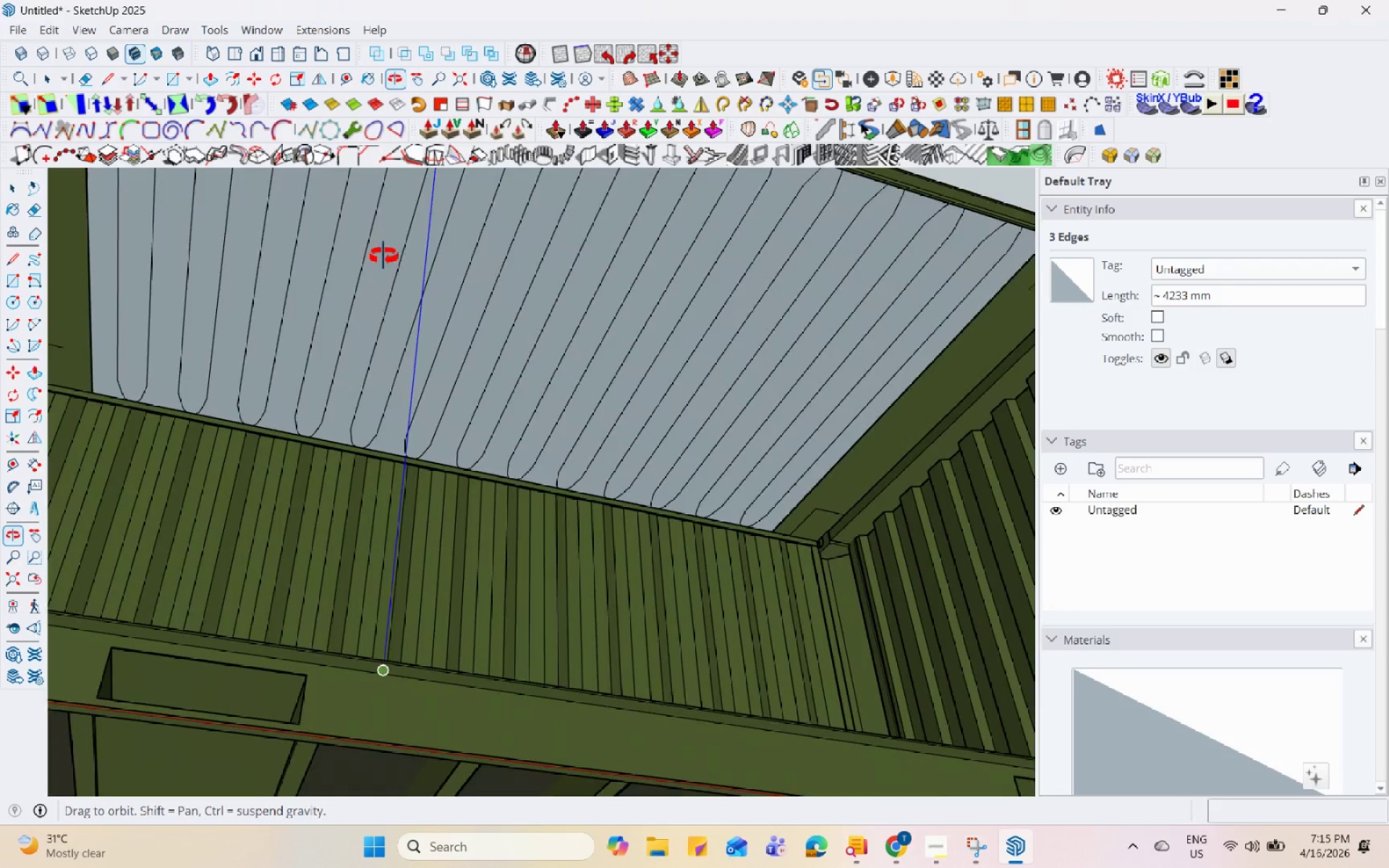 
scroll: coordinate [397, 657], scroll_direction: down, amount: 7.0
 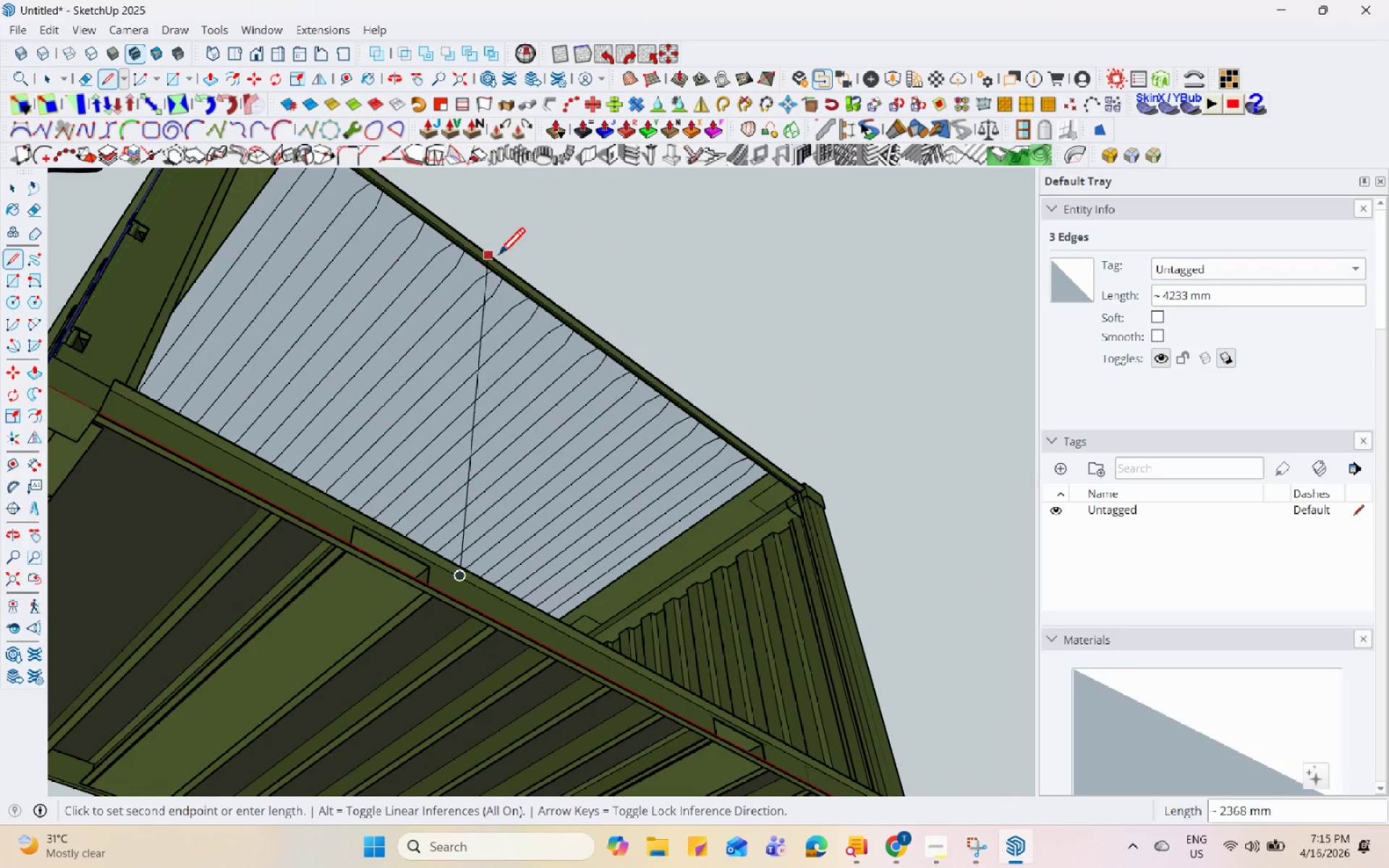 
scroll: coordinate [491, 229], scroll_direction: up, amount: 1.0
 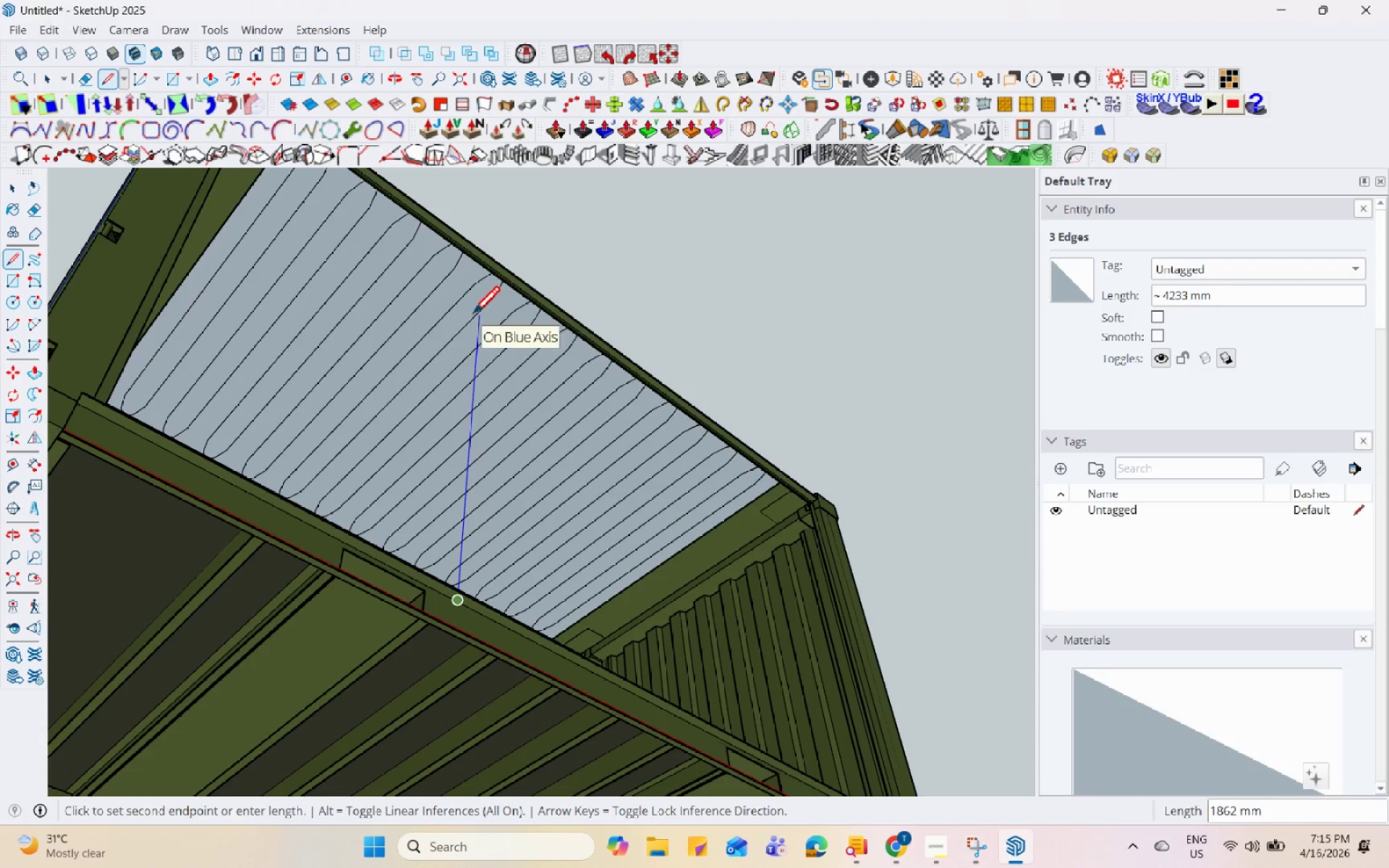 
wait(5.94)
 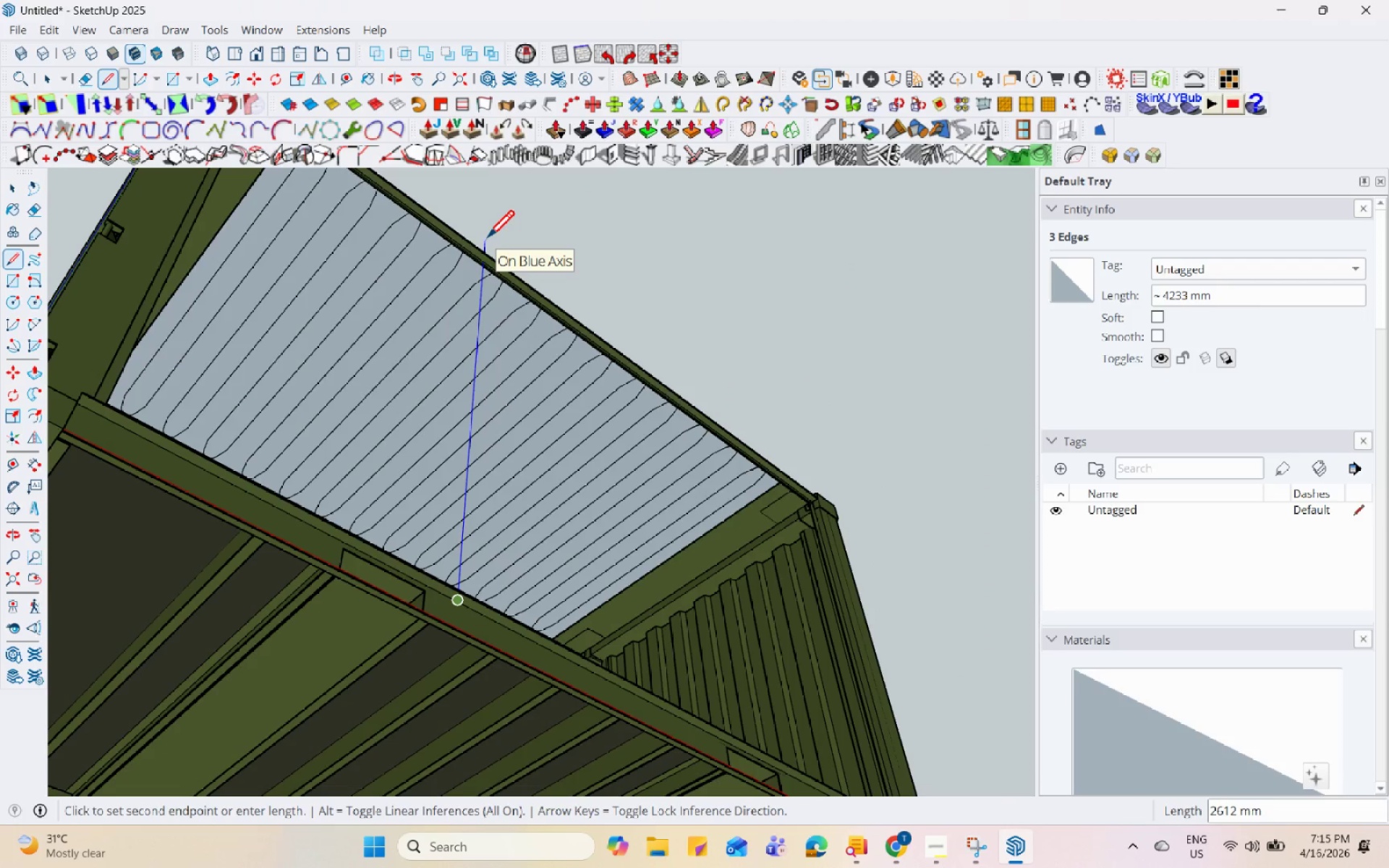 
scroll: coordinate [496, 242], scroll_direction: up, amount: 20.0
 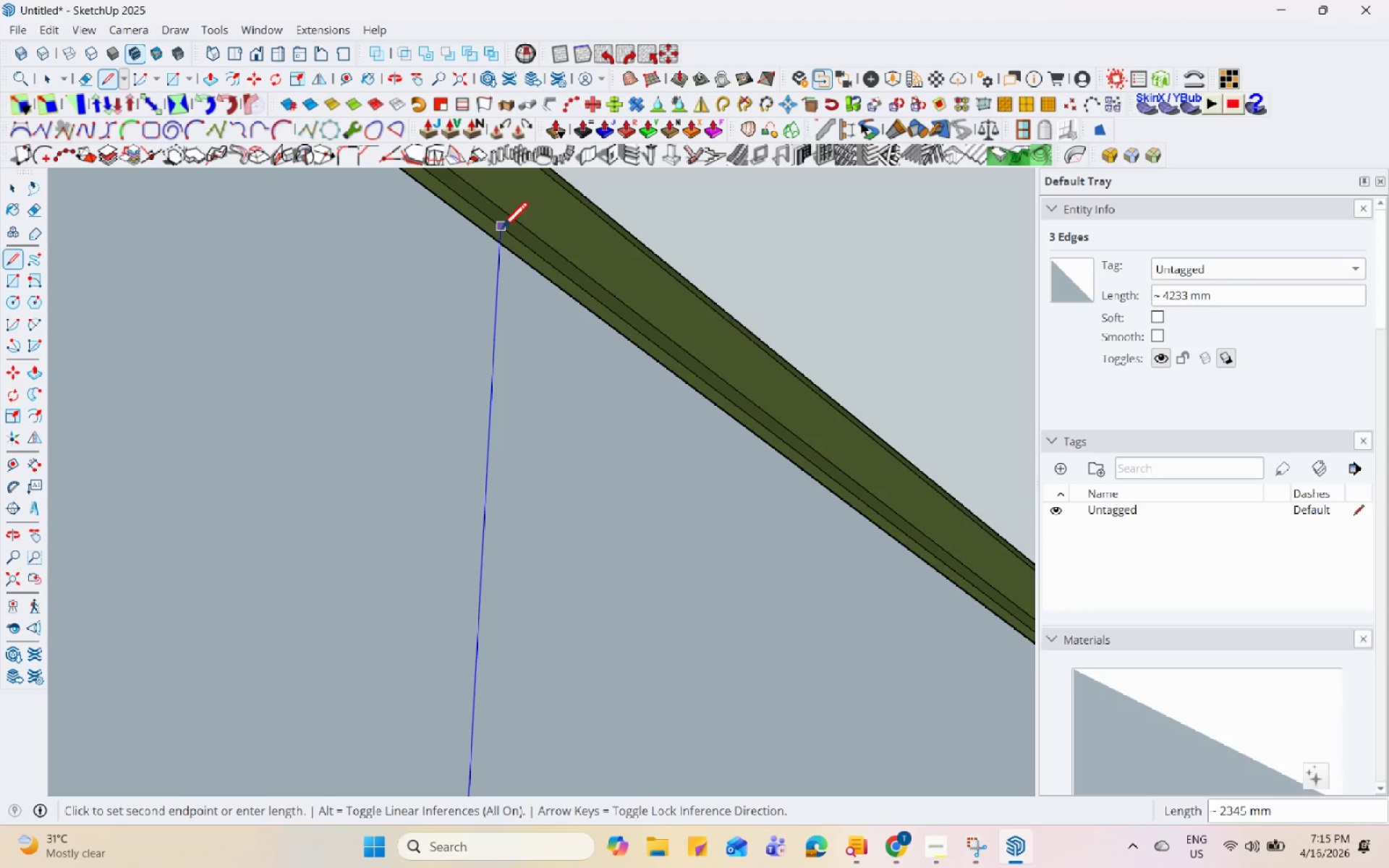 
left_click([501, 231])
 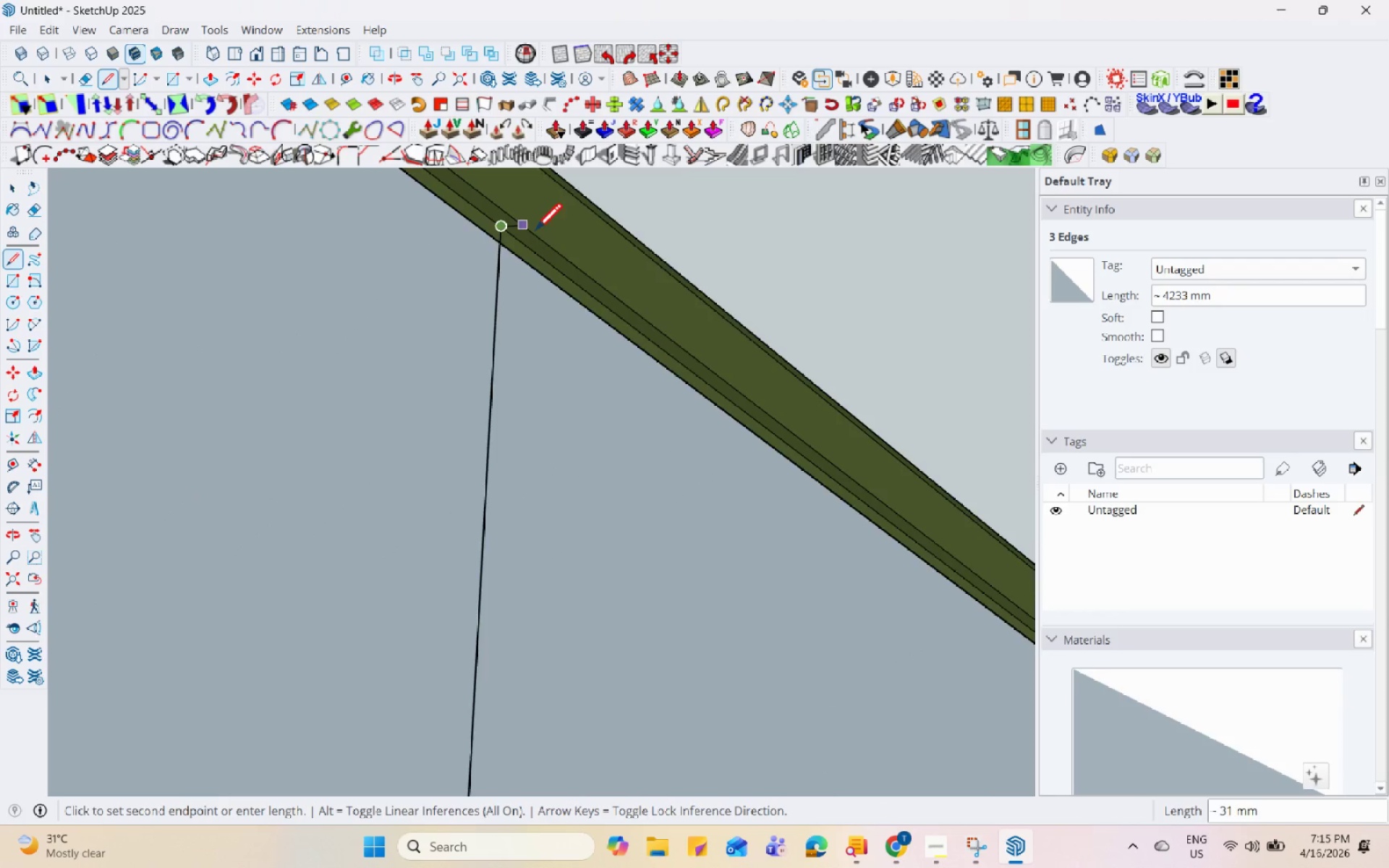 
scroll: coordinate [713, 398], scroll_direction: down, amount: 19.0
 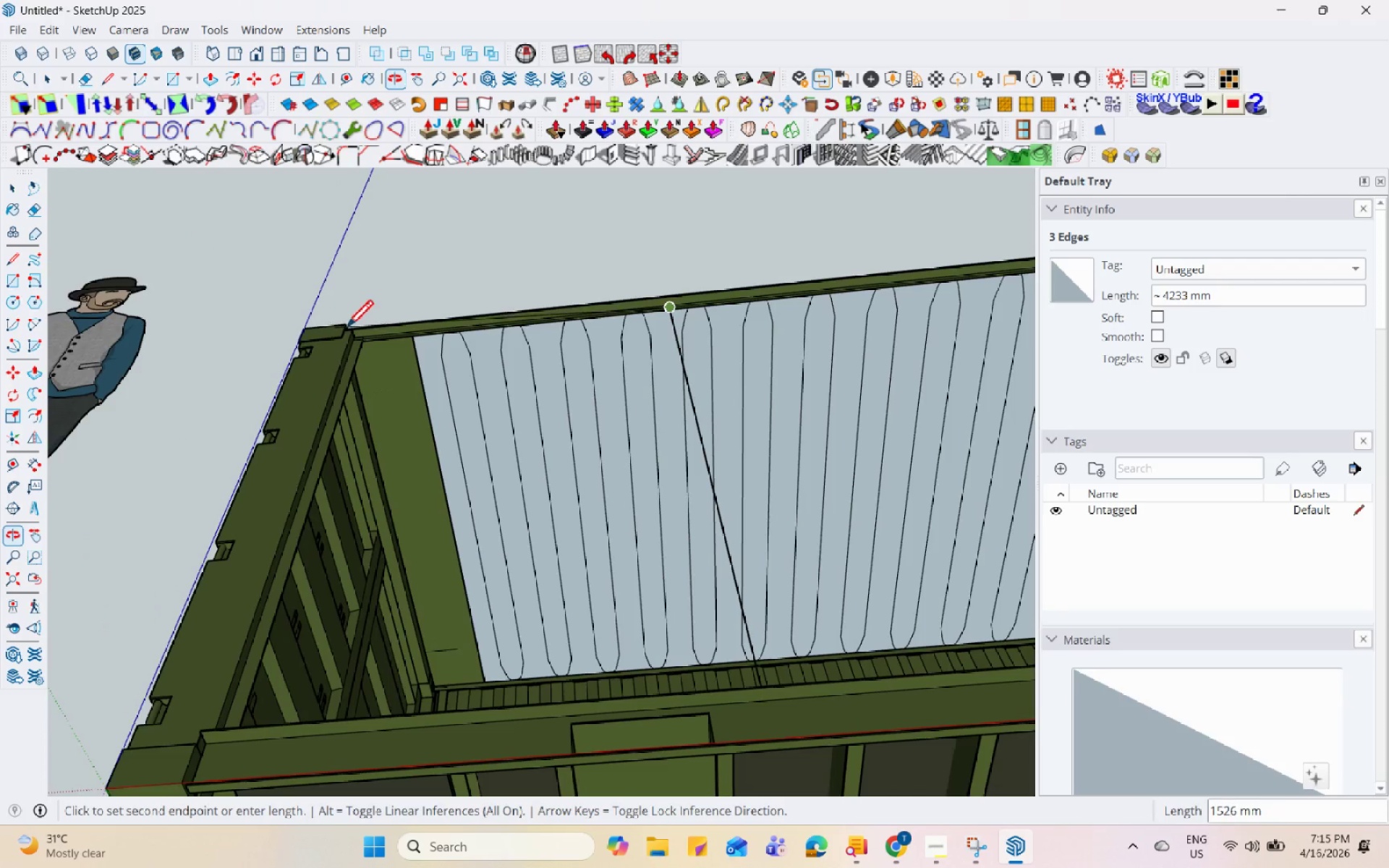 
scroll: coordinate [242, 355], scroll_direction: up, amount: 15.0
 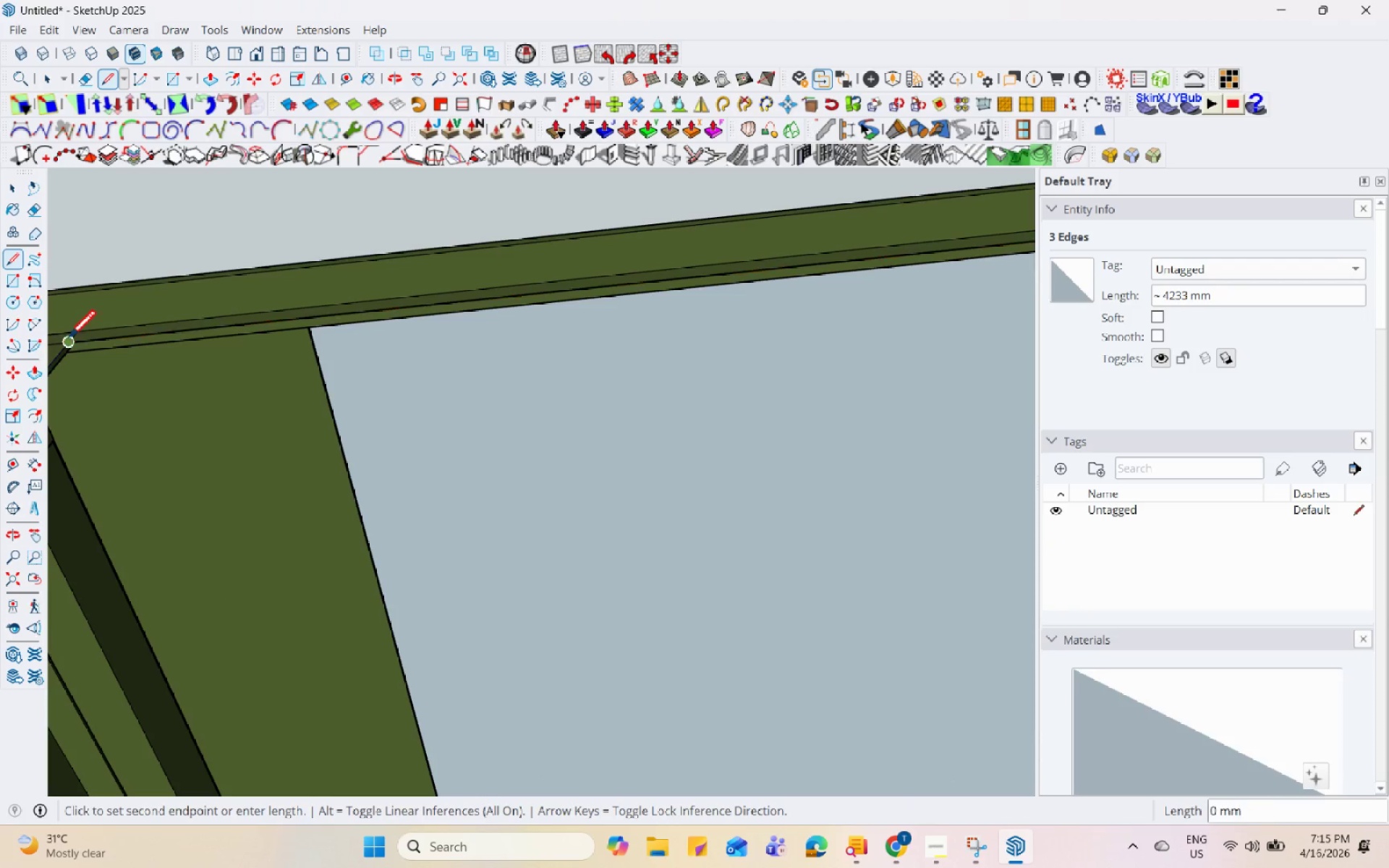 
scroll: coordinate [558, 321], scroll_direction: down, amount: 11.0
 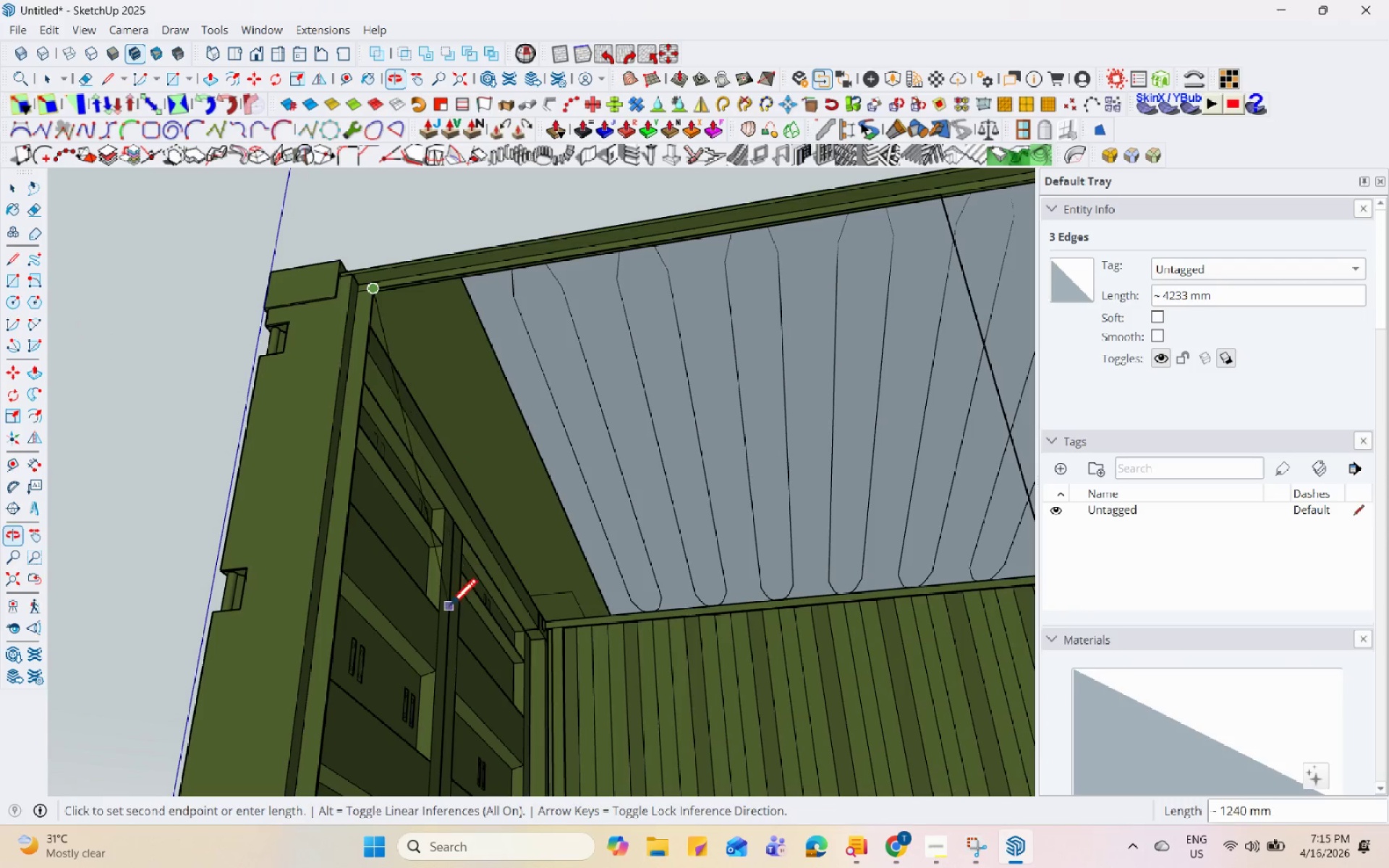 
scroll: coordinate [428, 525], scroll_direction: up, amount: 24.0
 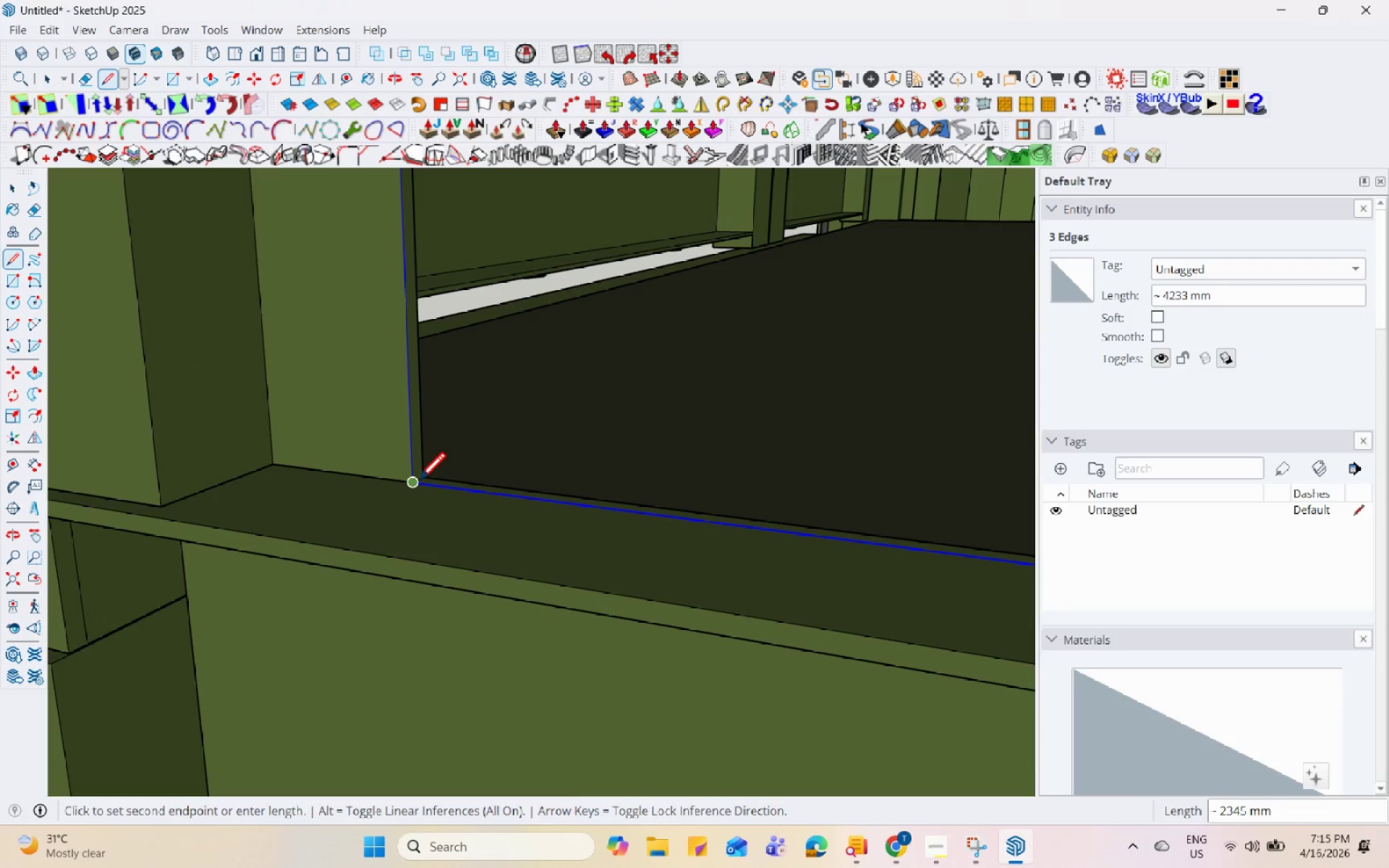 
left_click([417, 482])
 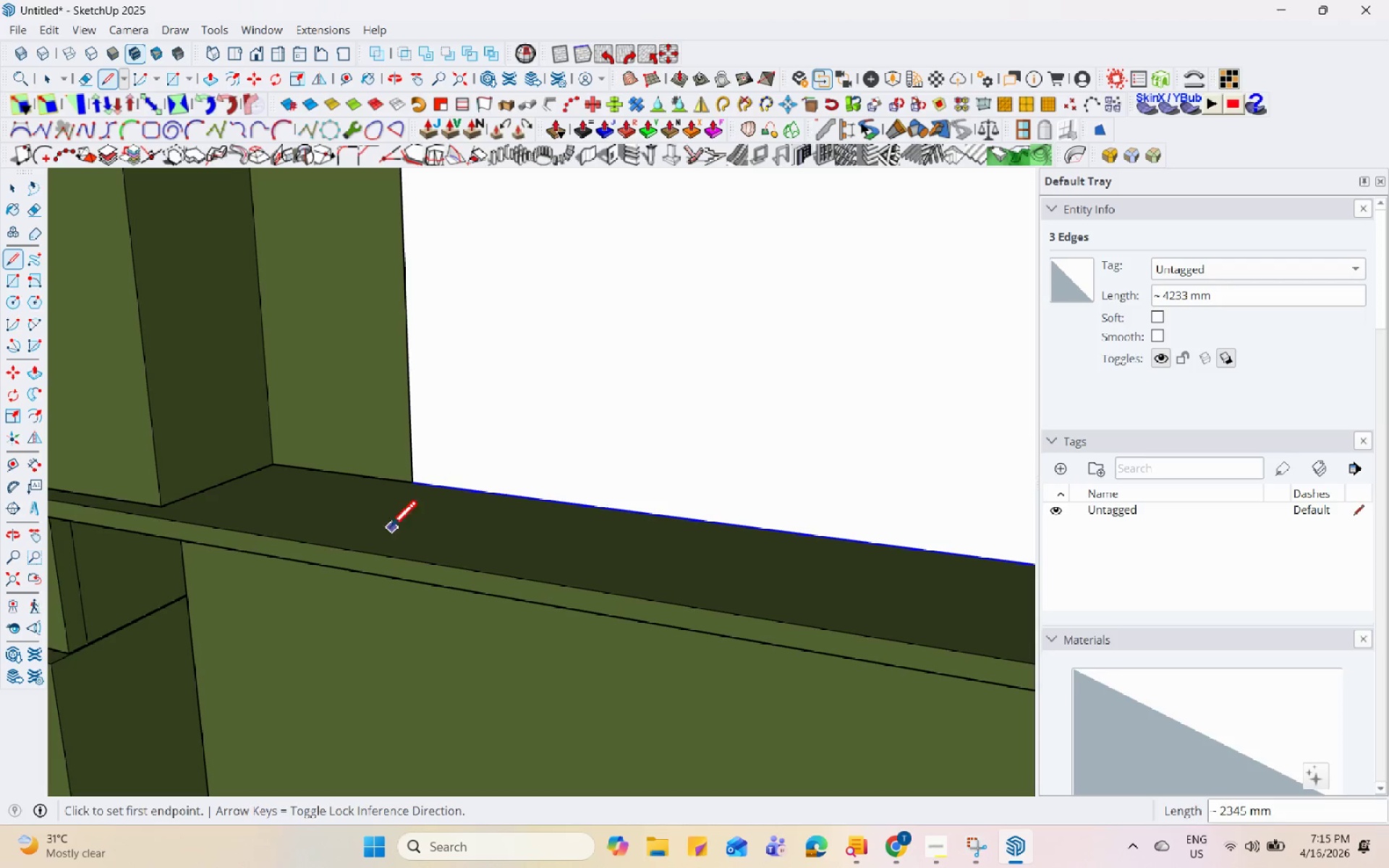 
key(Space)
 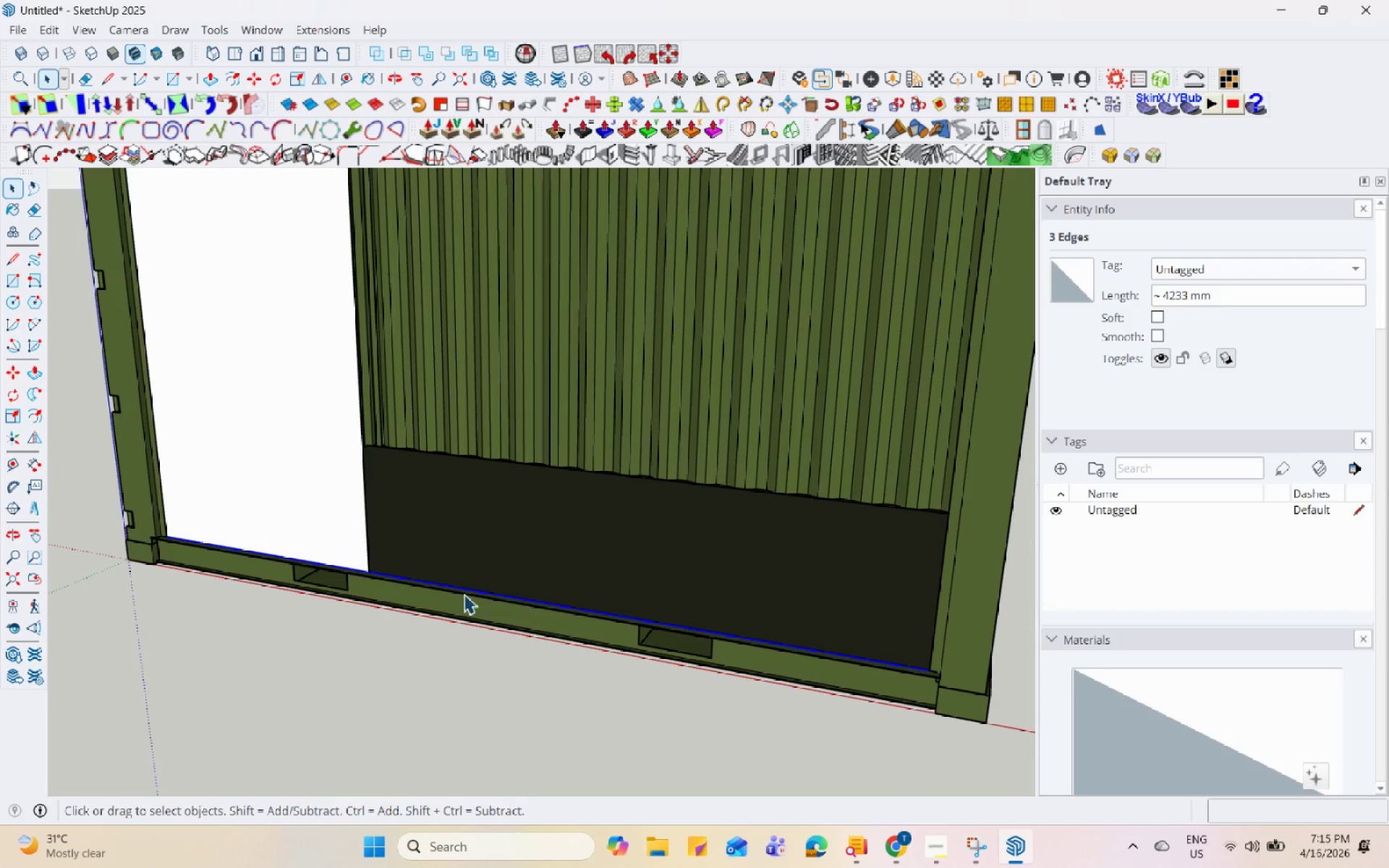 
scroll: coordinate [648, 616], scroll_direction: down, amount: 36.0
 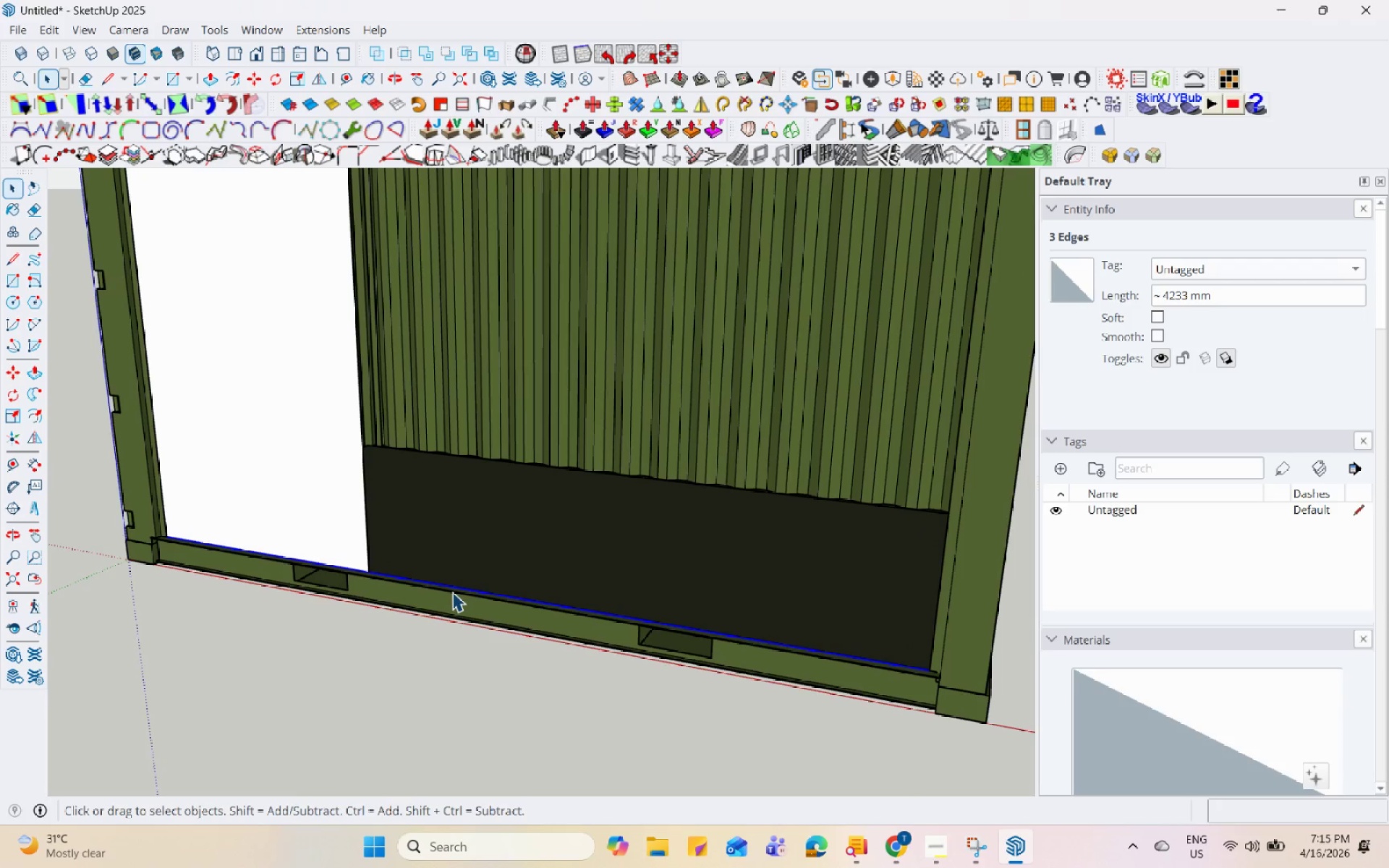 
double_click([456, 589])
 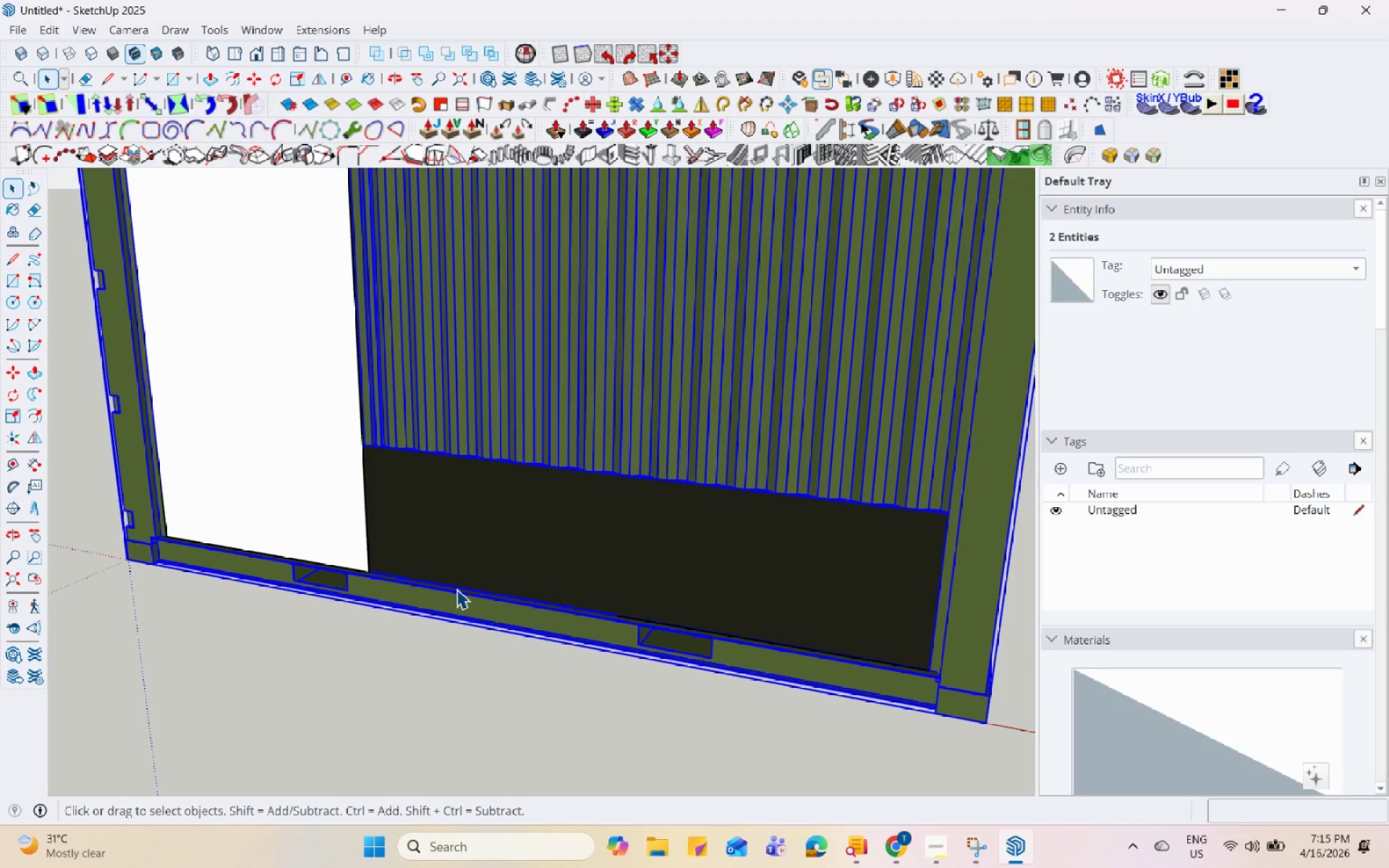 
left_click([511, 545])
 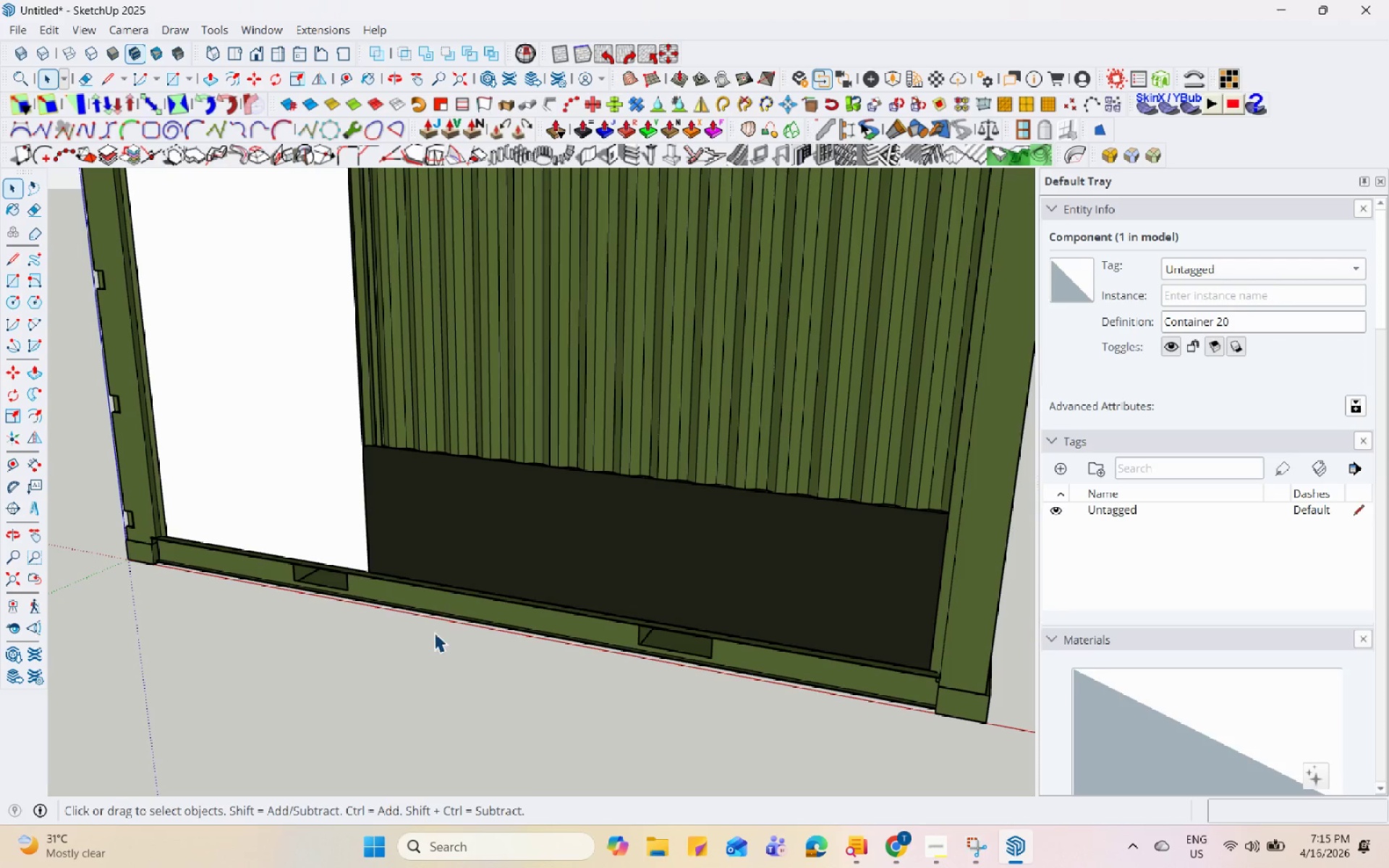 
left_click([451, 583])
 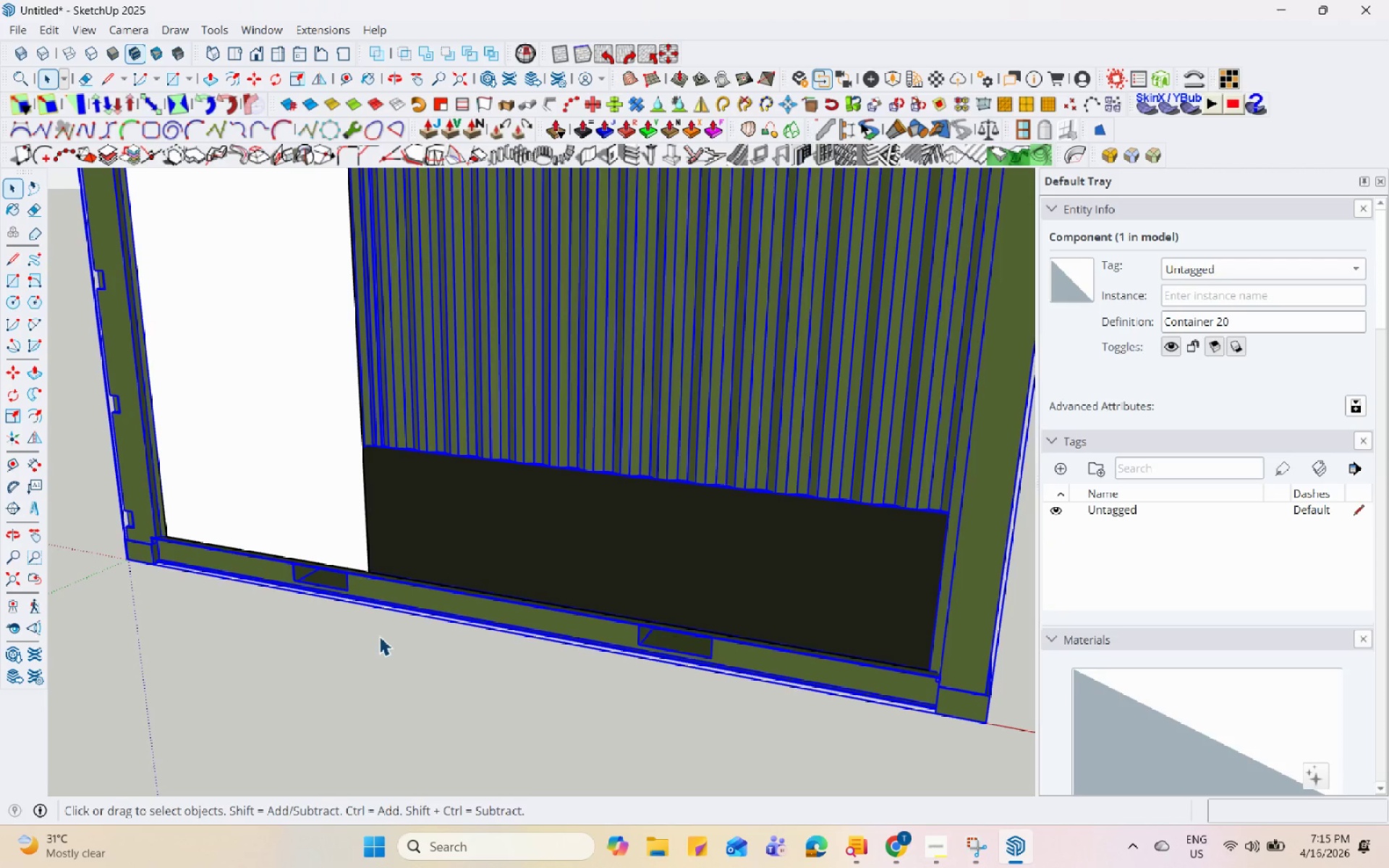 
left_click([351, 542])
 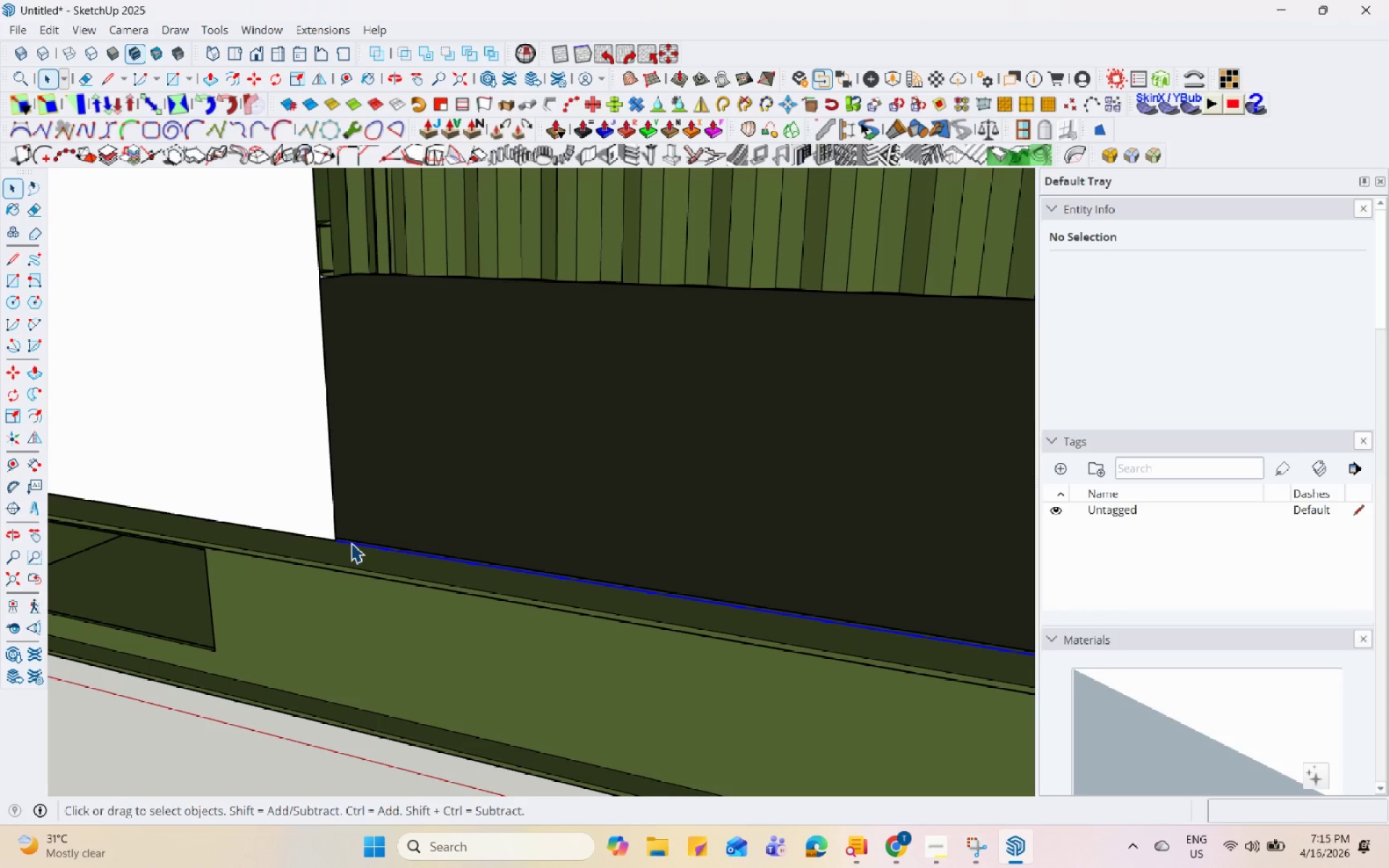 
scroll: coordinate [346, 522], scroll_direction: up, amount: 18.0
 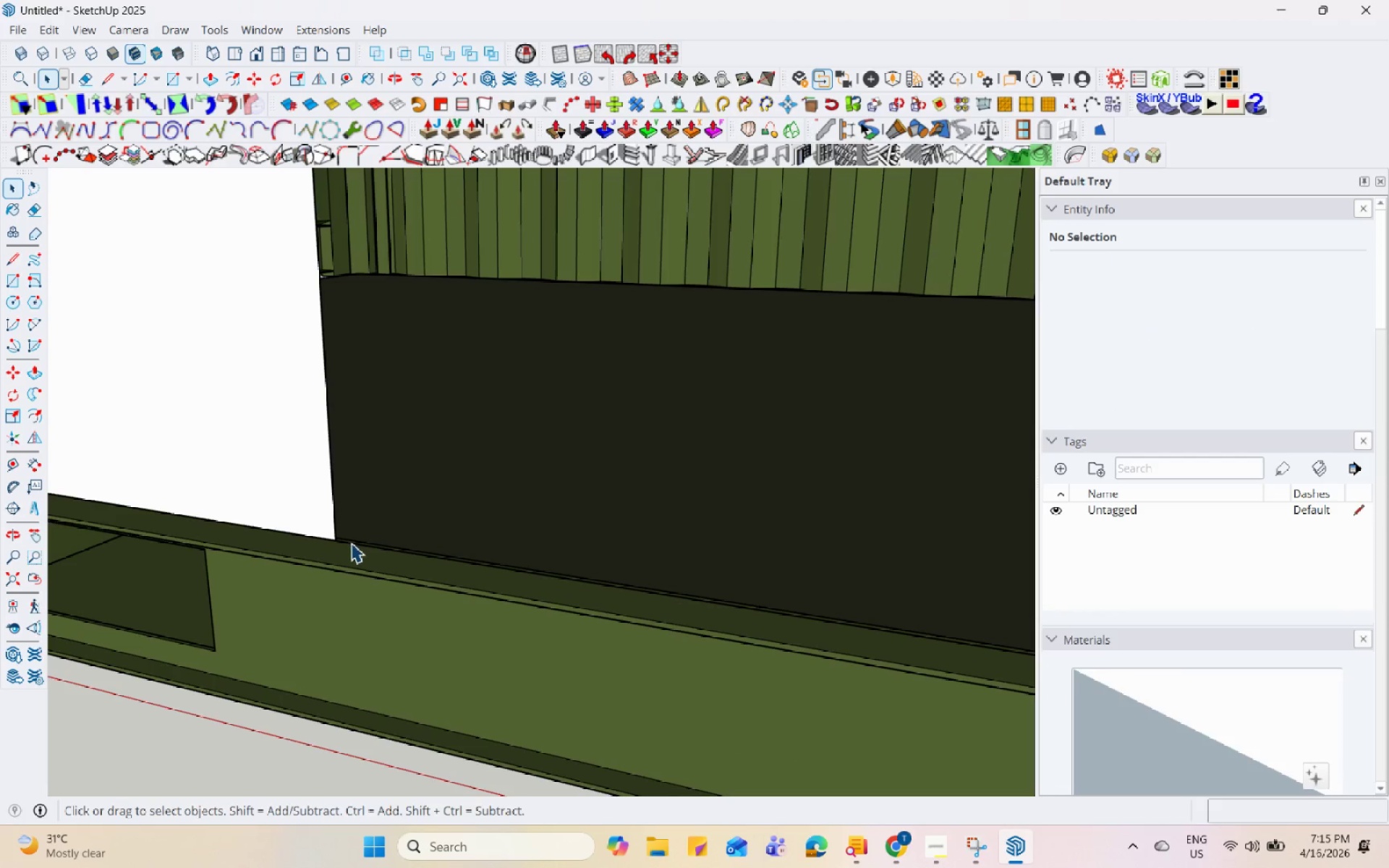 
right_click([351, 542])
 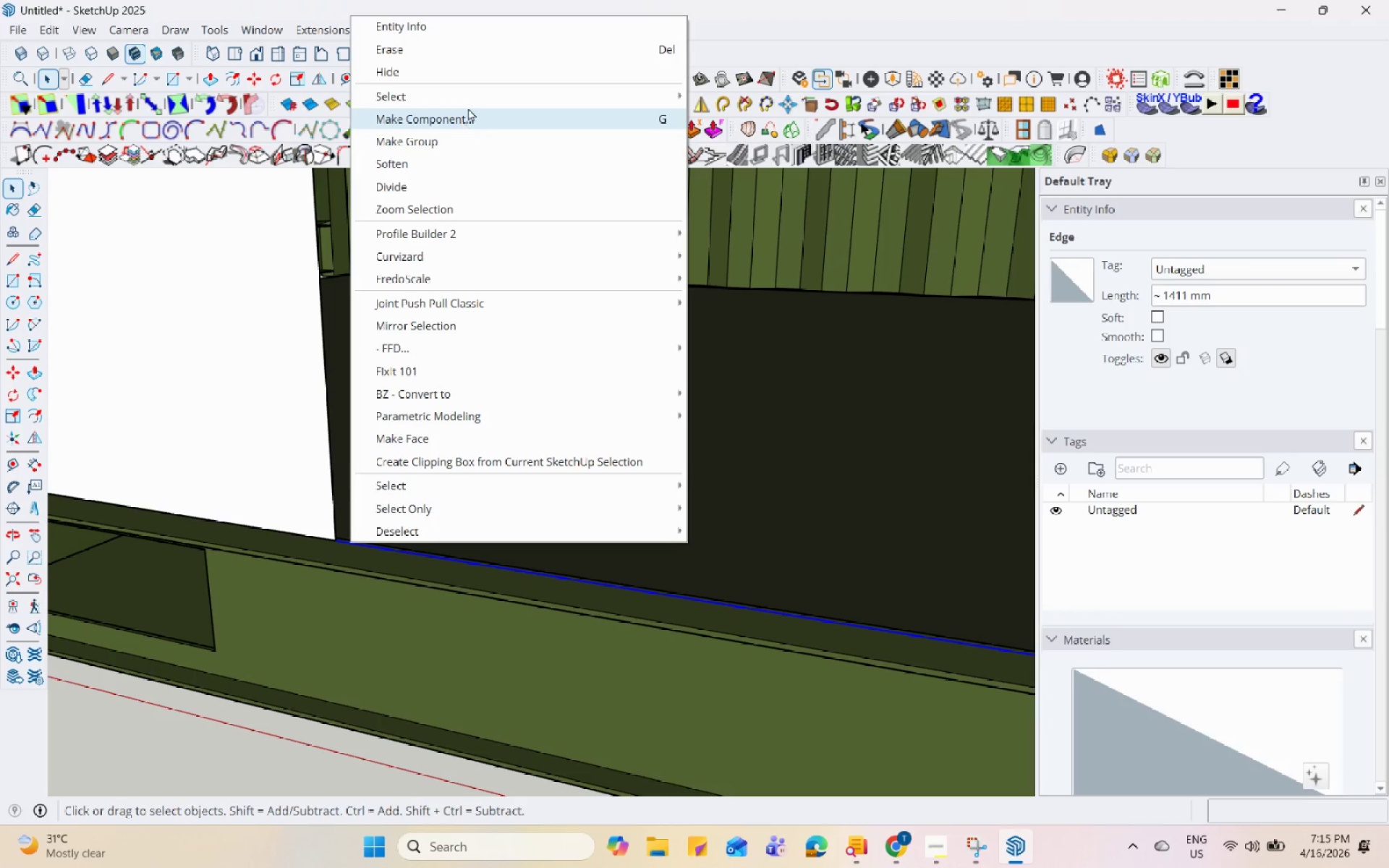 
left_click([487, 51])
 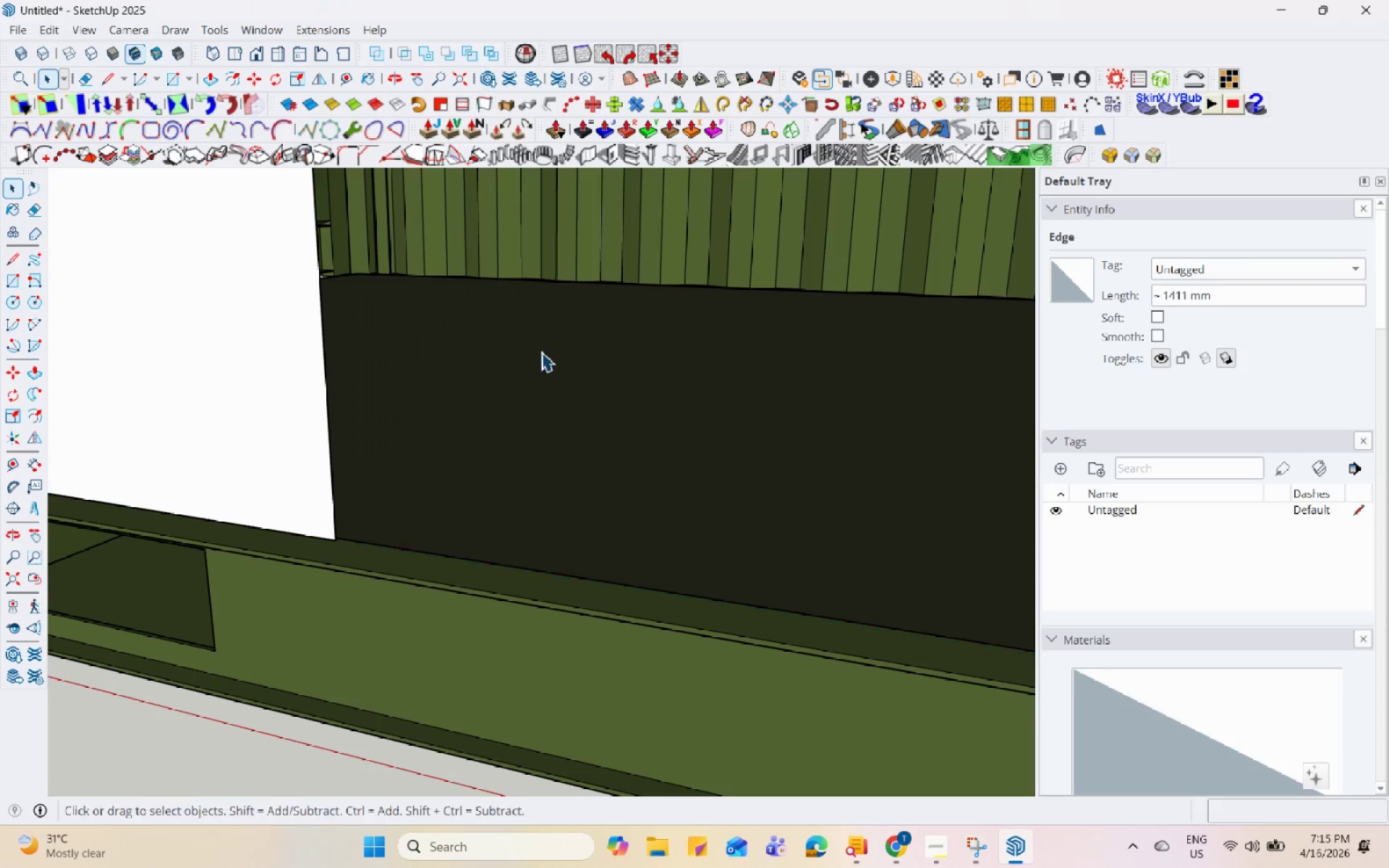 
scroll: coordinate [338, 511], scroll_direction: down, amount: 19.0
 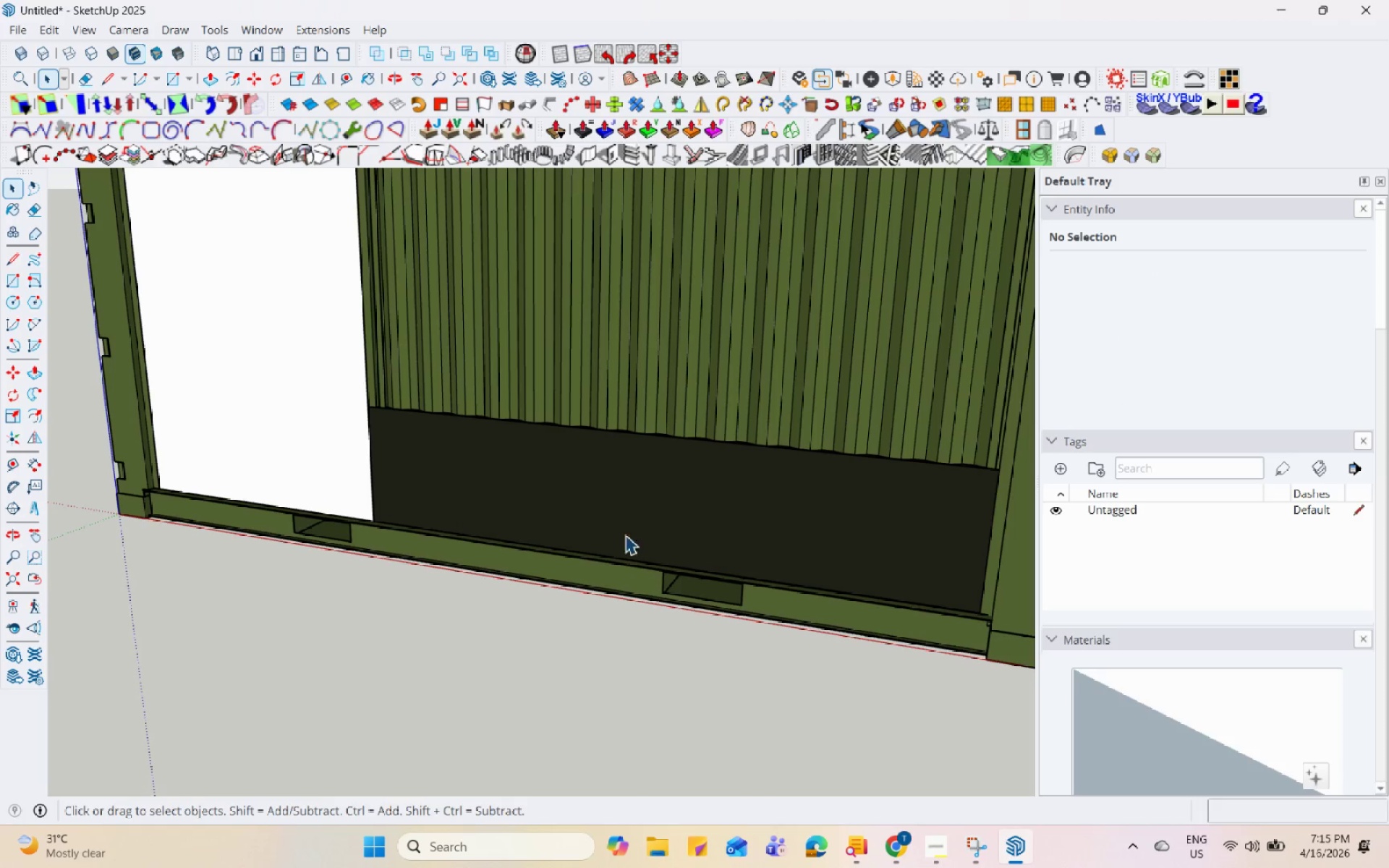 
scroll: coordinate [294, 410], scroll_direction: up, amount: 19.0
 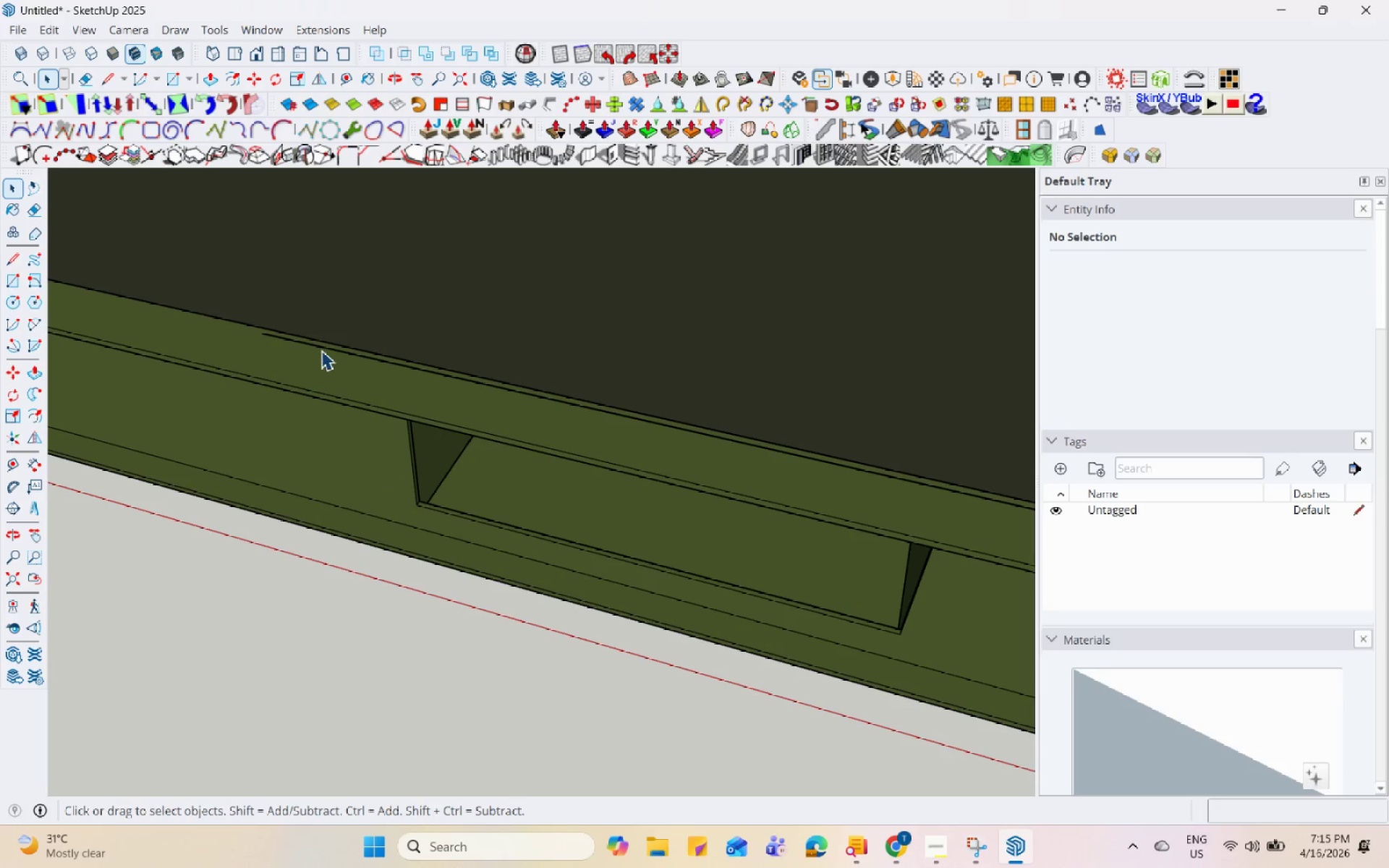 
left_click([323, 347])
 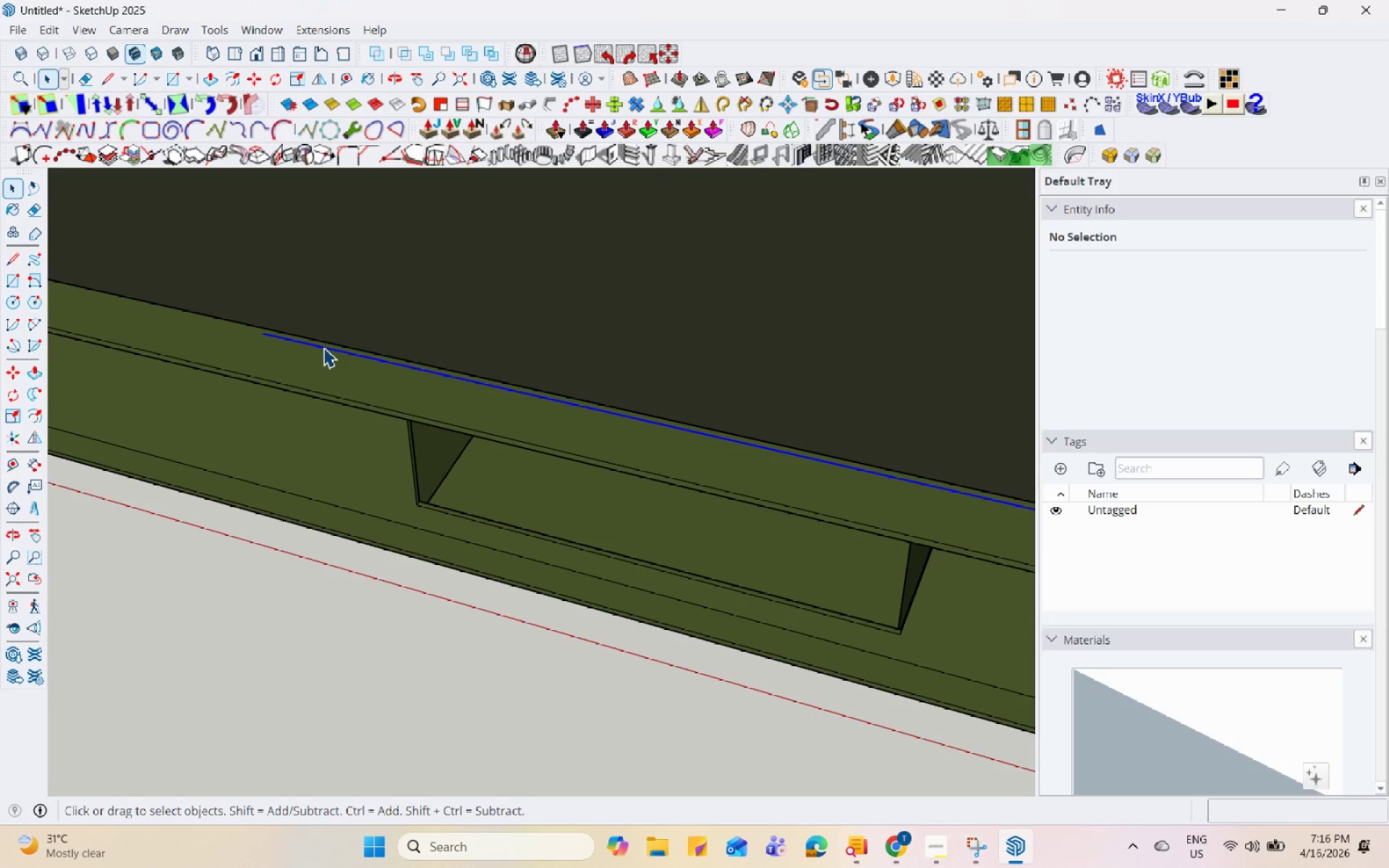 
right_click([323, 347])
 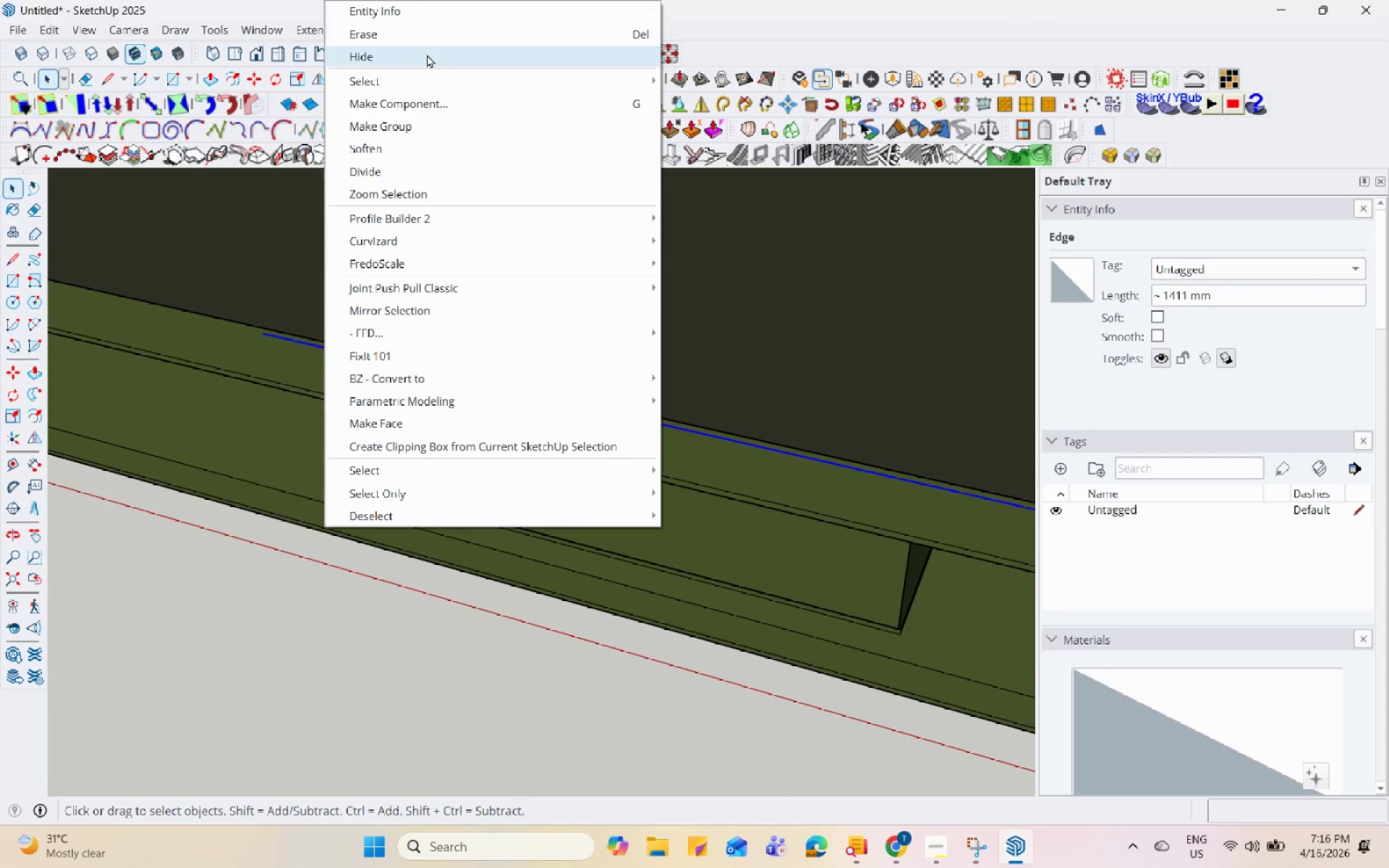 
left_click([453, 35])
 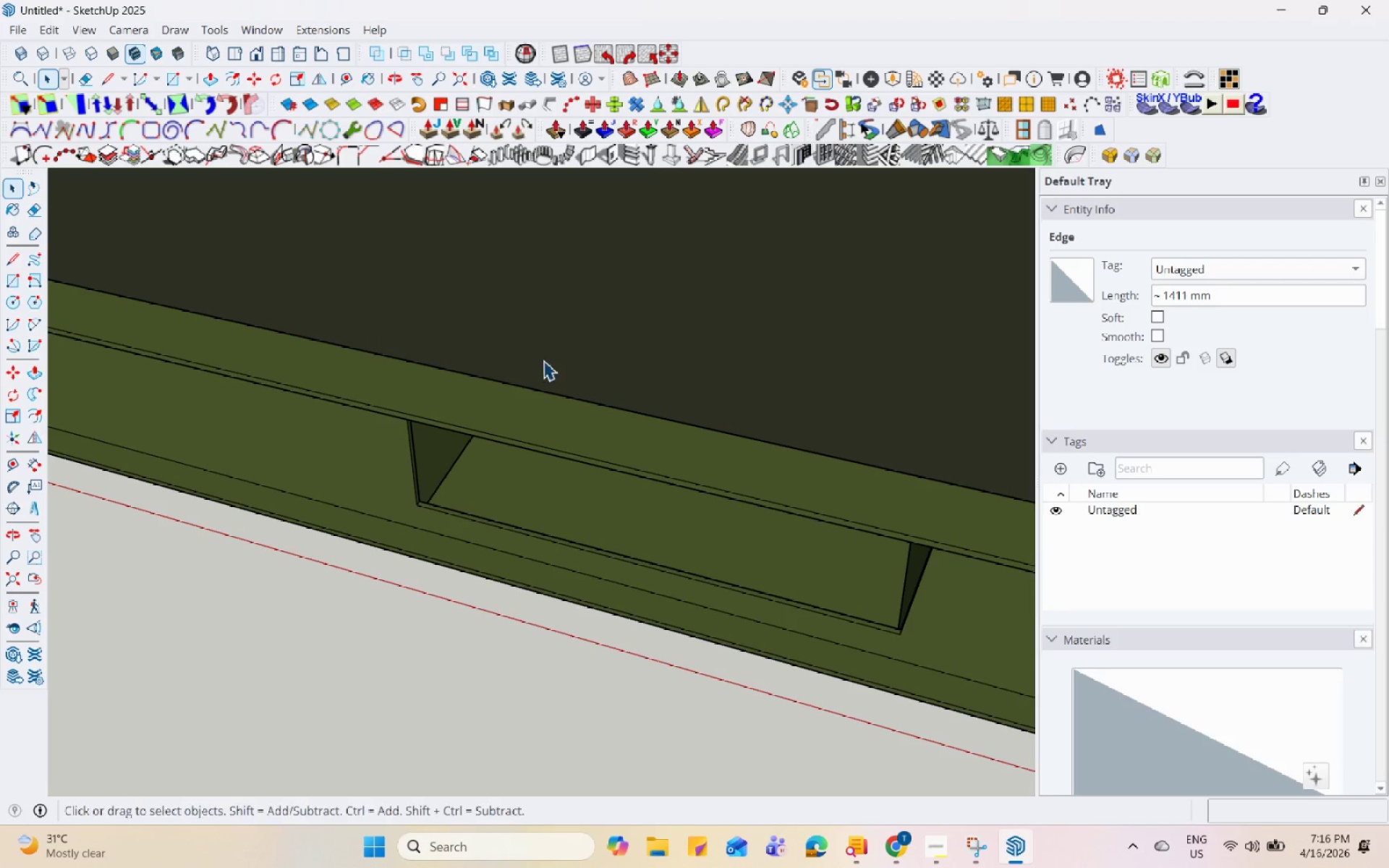 
scroll: coordinate [642, 721], scroll_direction: down, amount: 31.0
 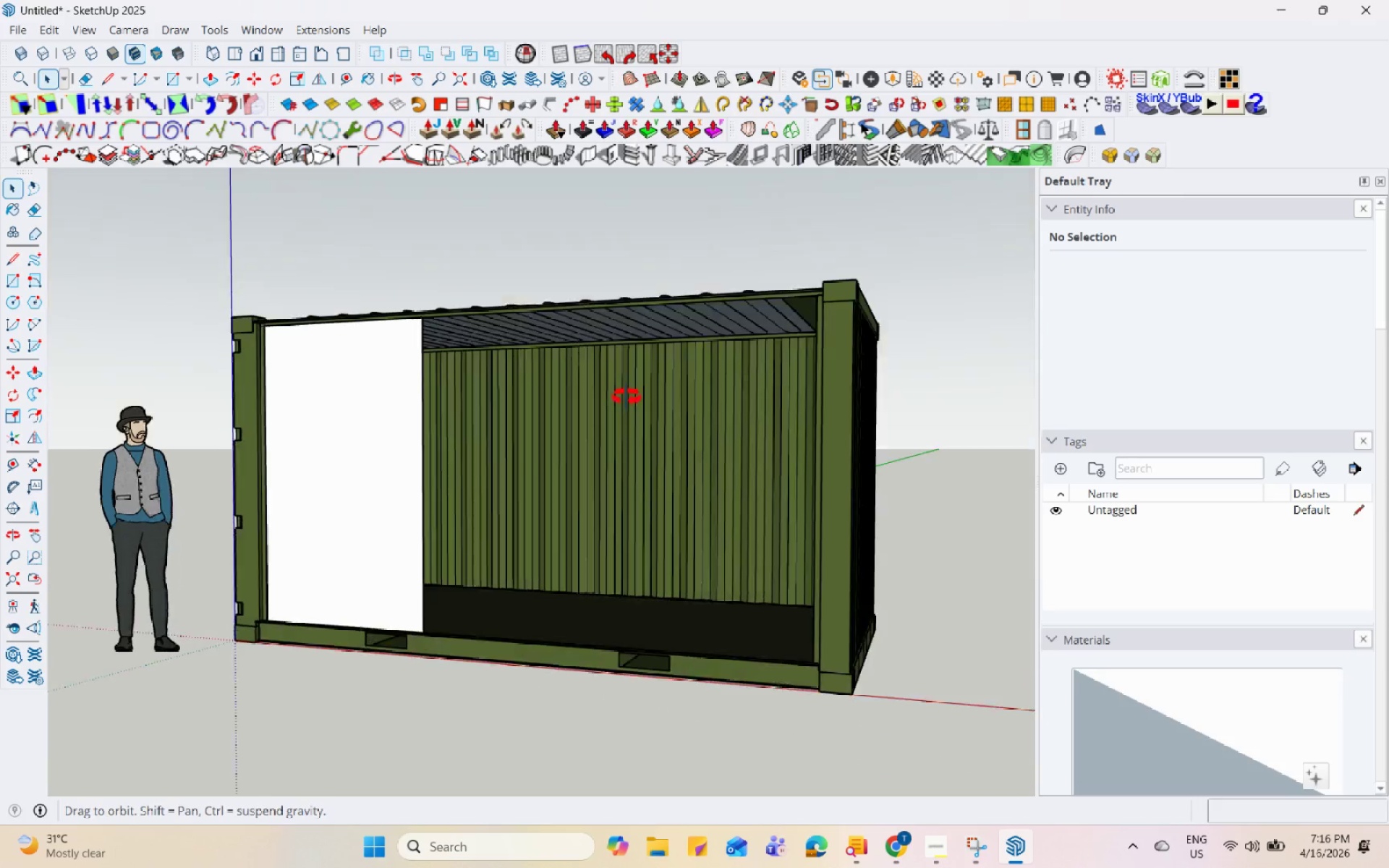 
double_click([338, 414])
 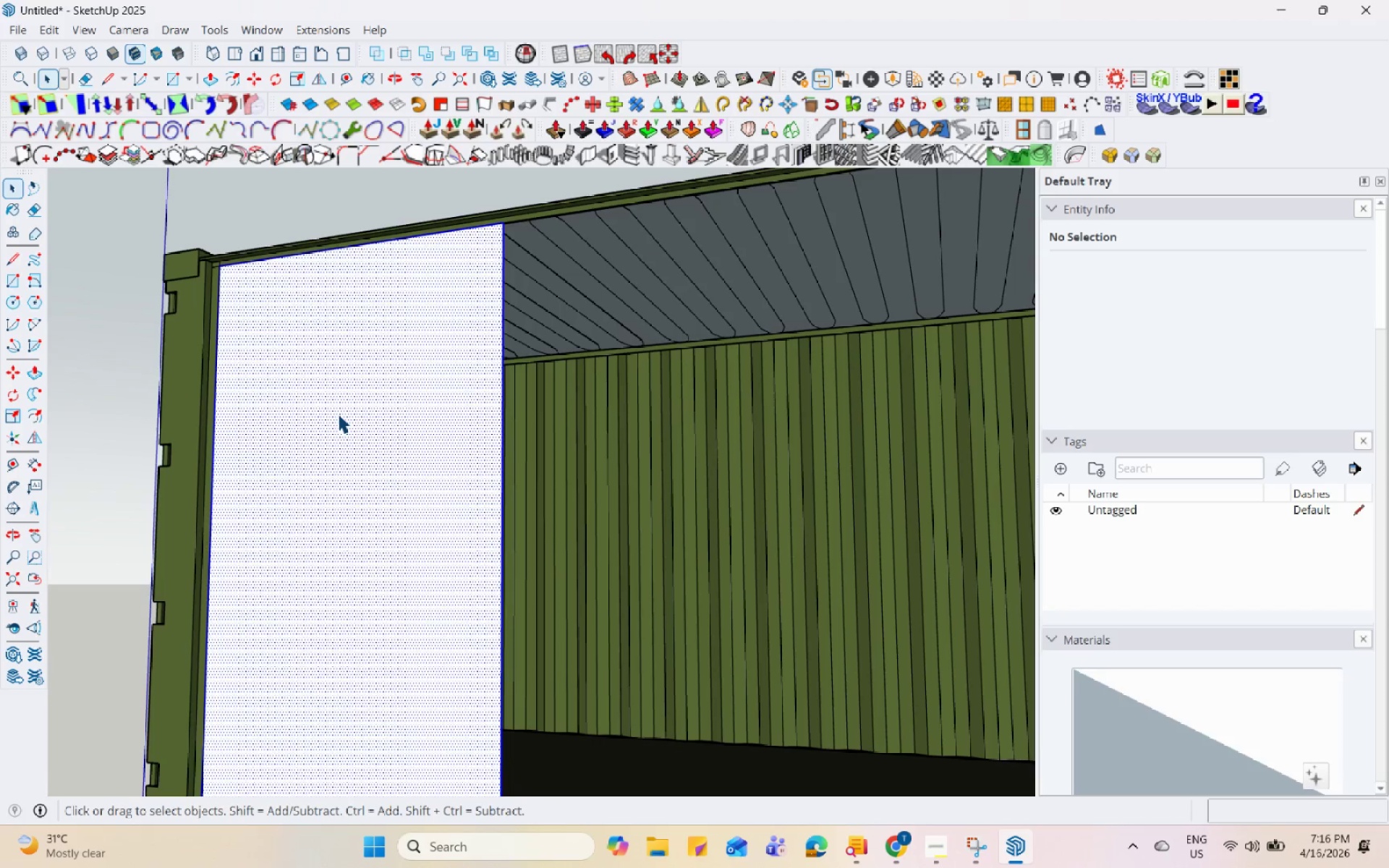 
triple_click([338, 414])
 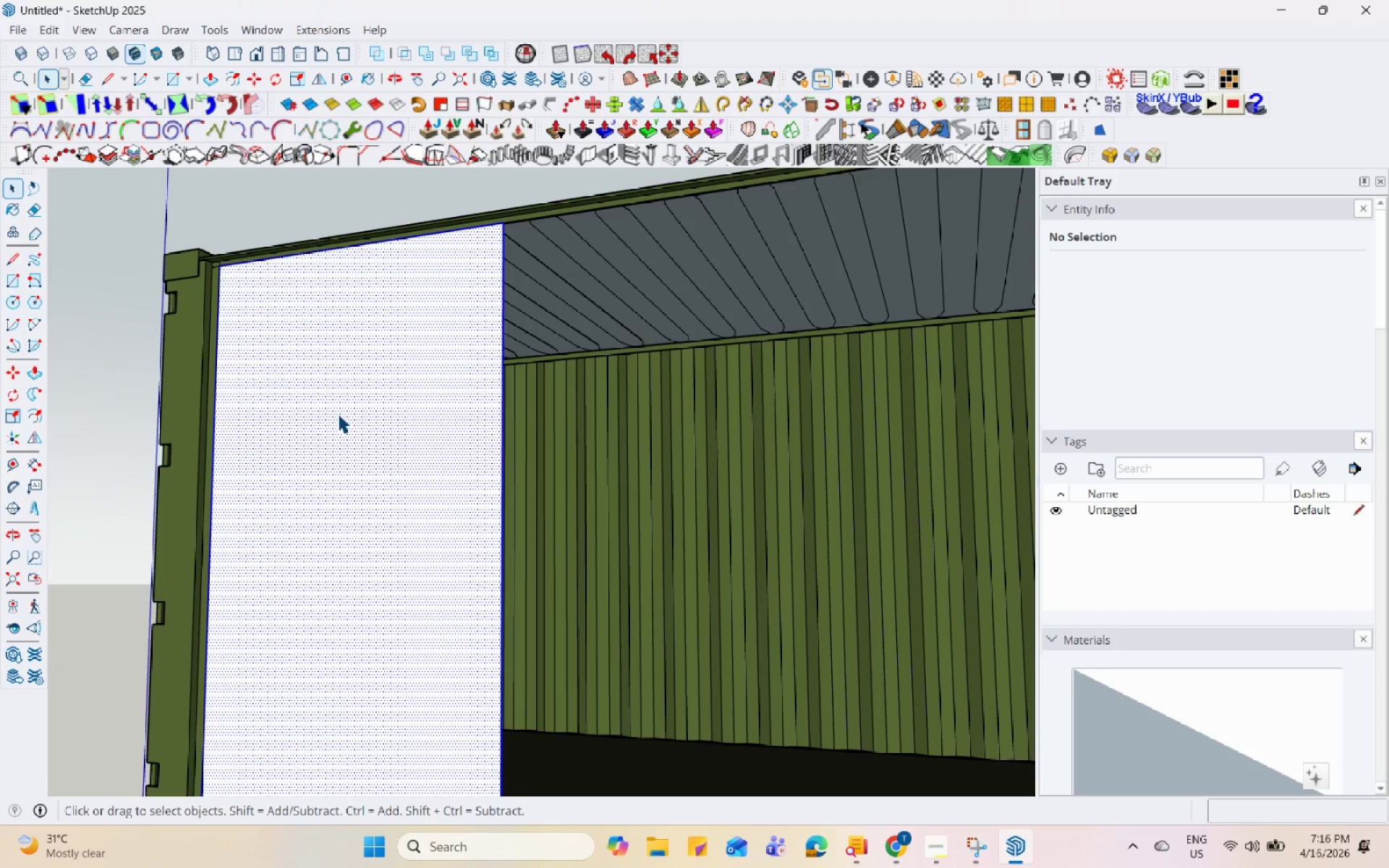 
scroll: coordinate [336, 415], scroll_direction: up, amount: 6.0
 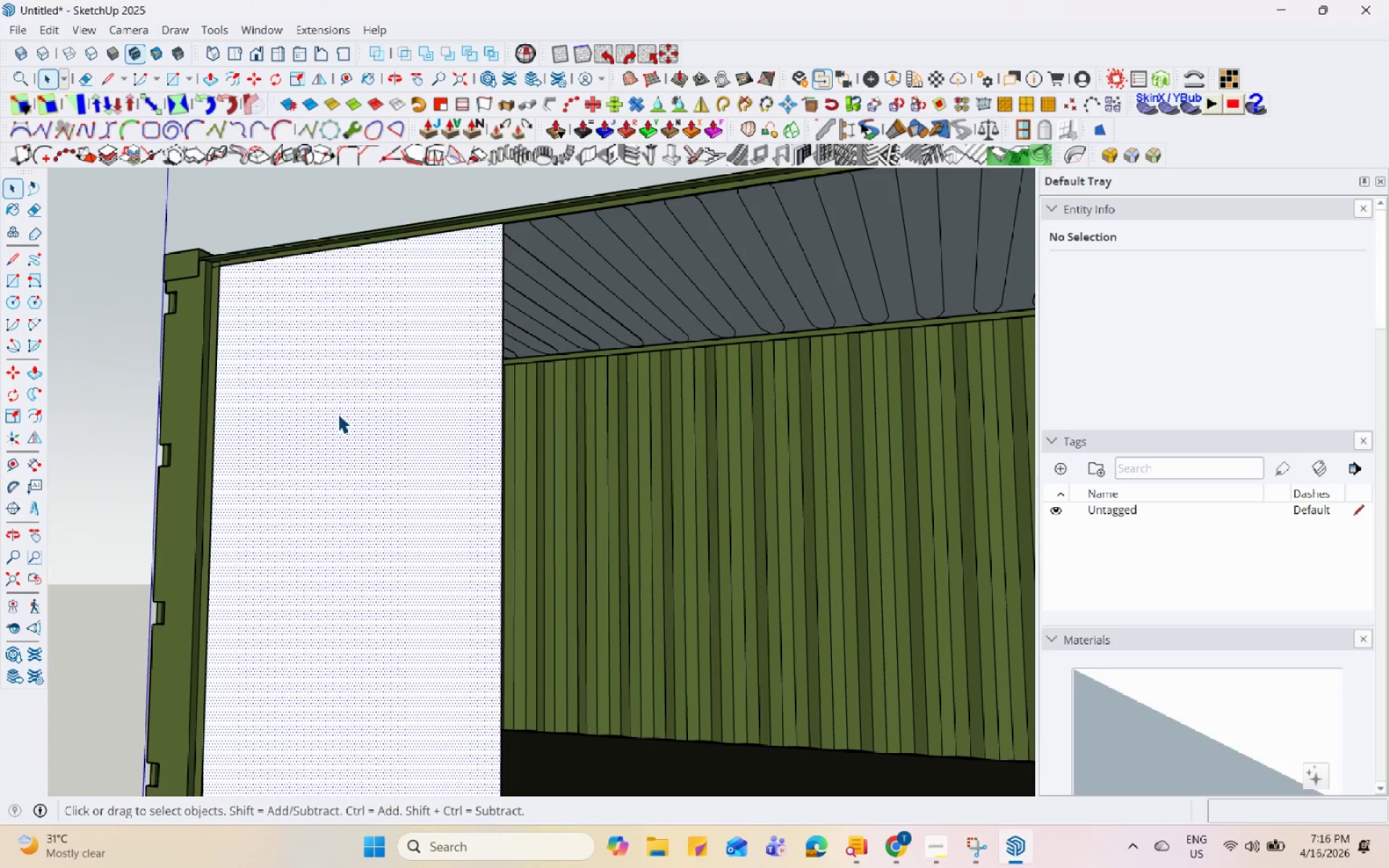 
right_click([339, 414])
 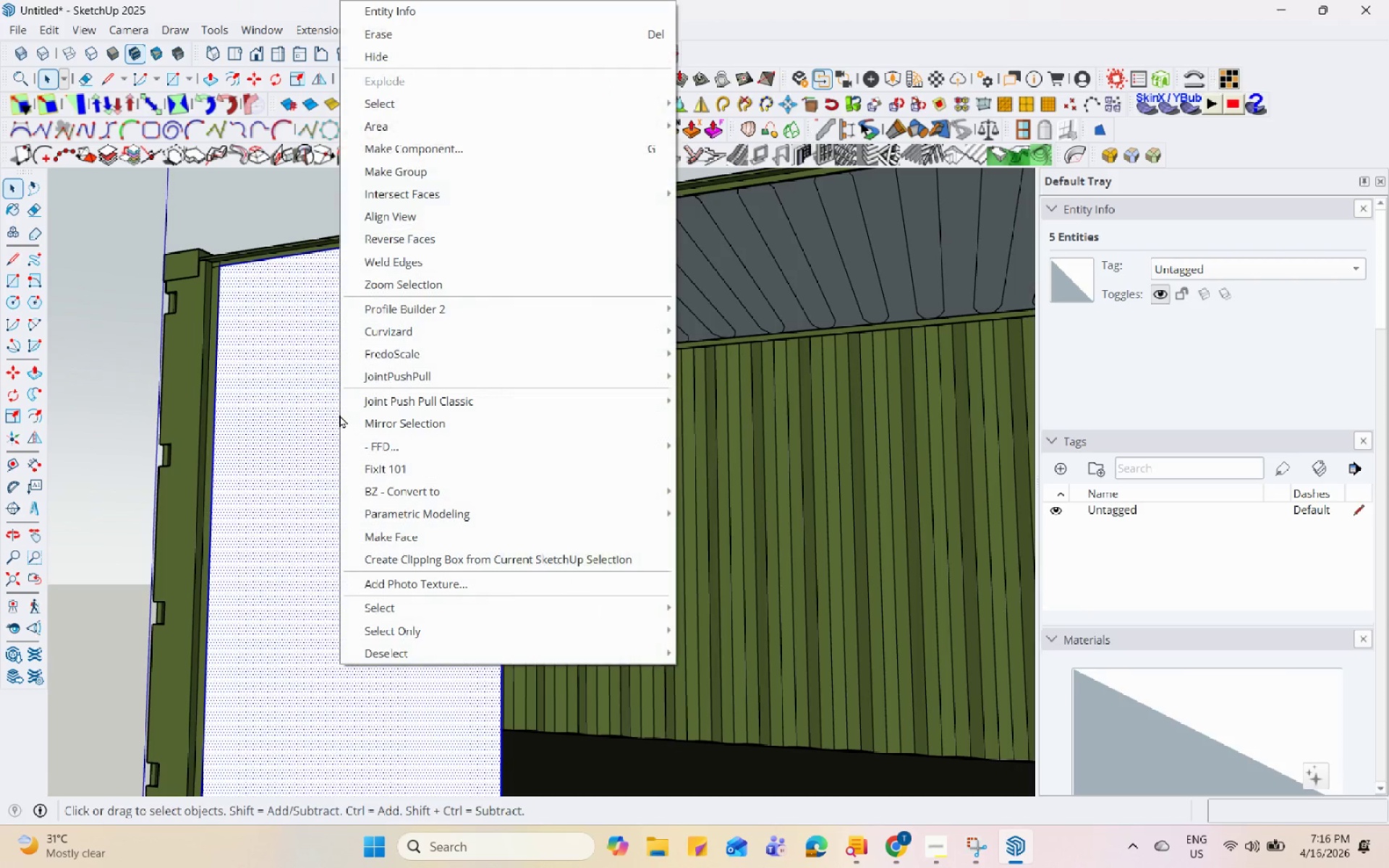 
left_click([276, 430])
 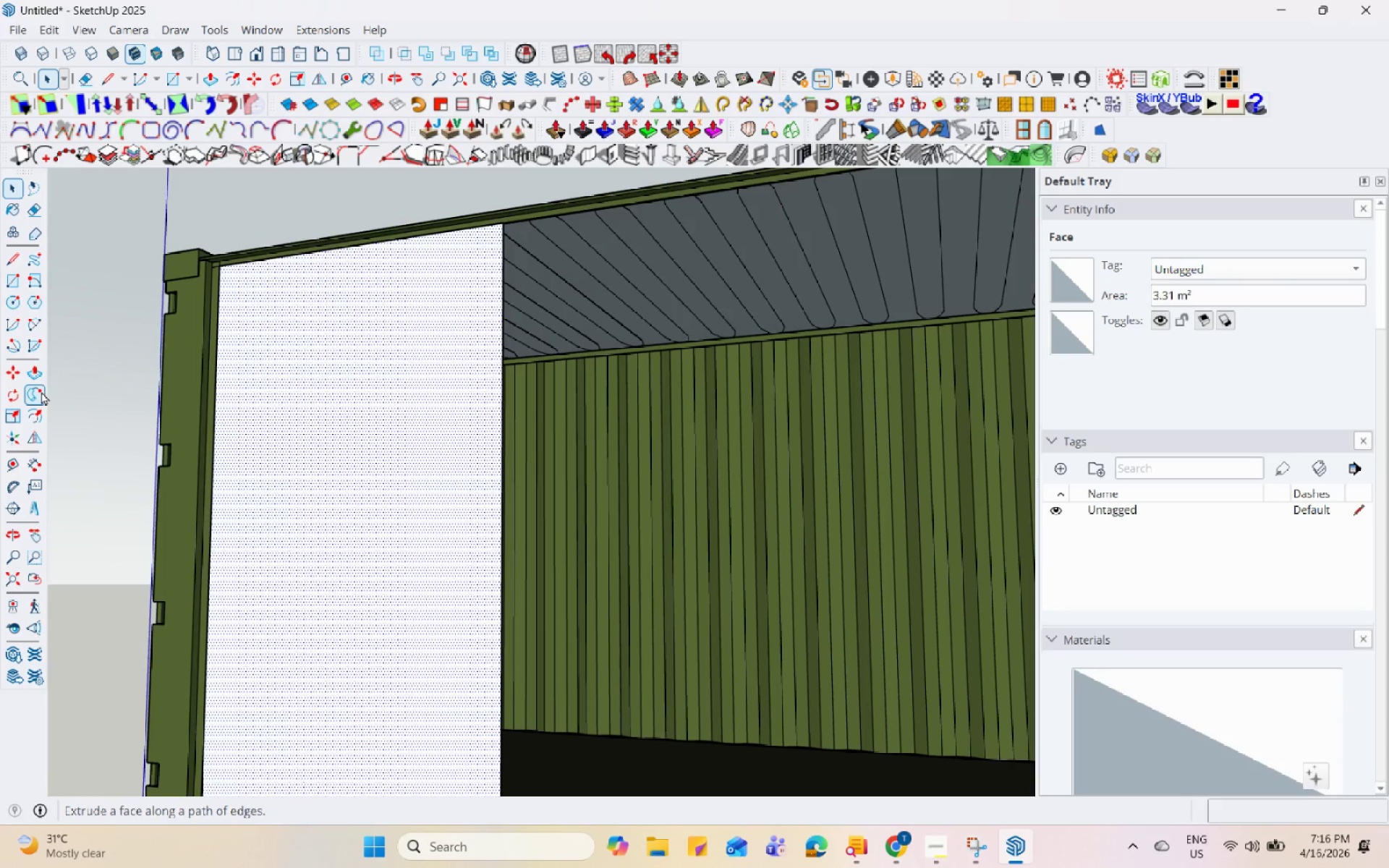 
left_click([368, 357])
 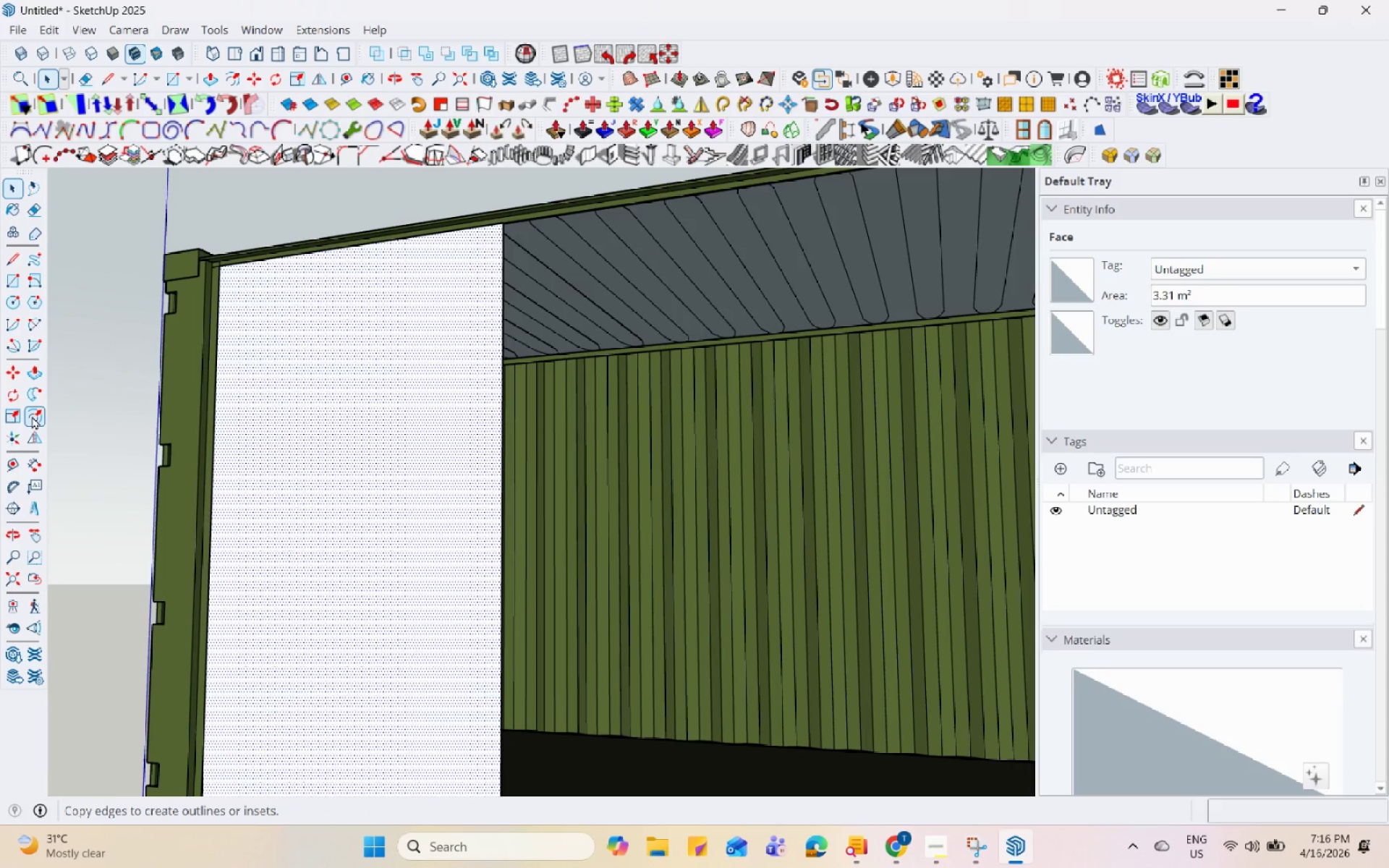 
left_click([33, 410])
 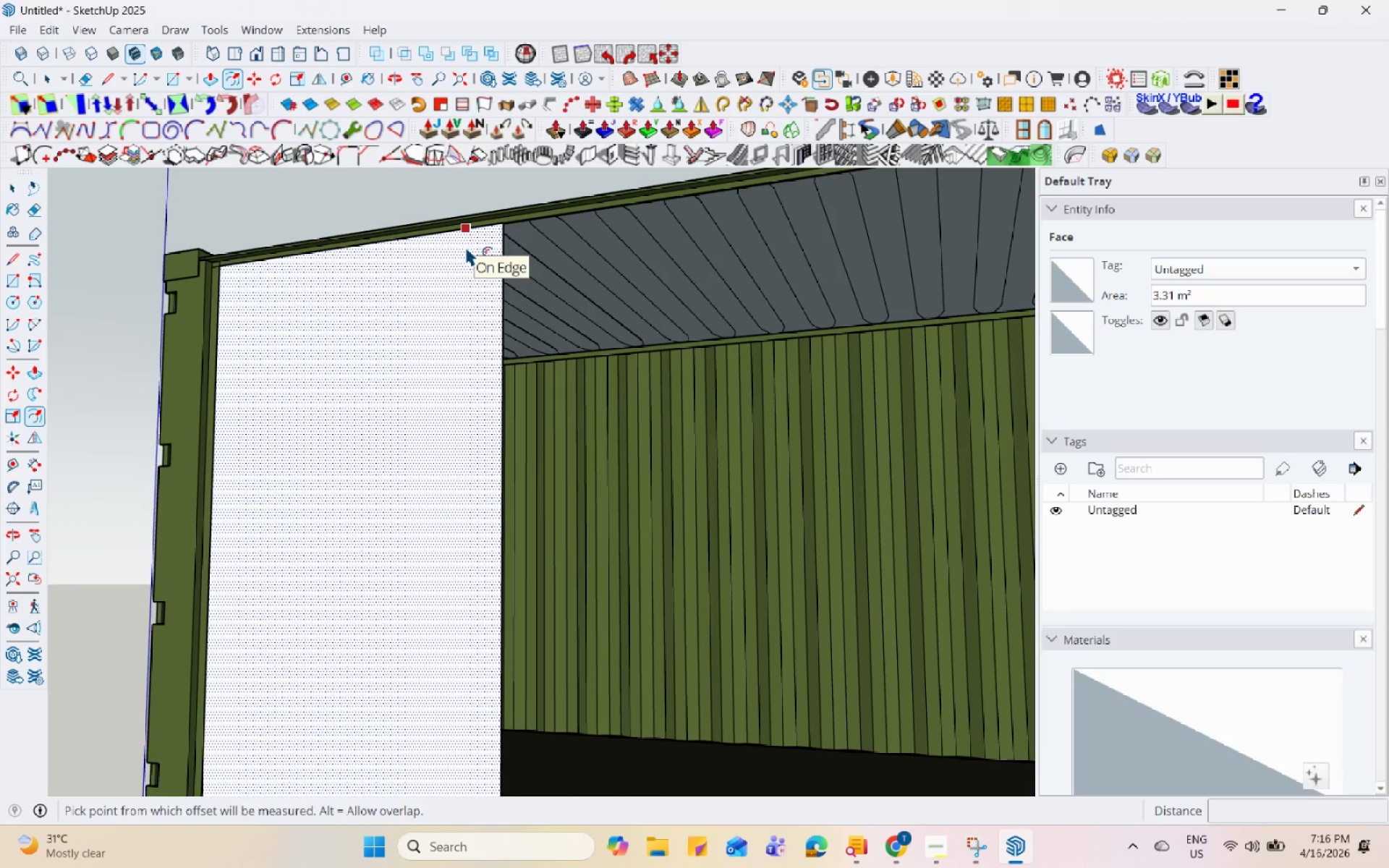 
left_click([465, 246])
 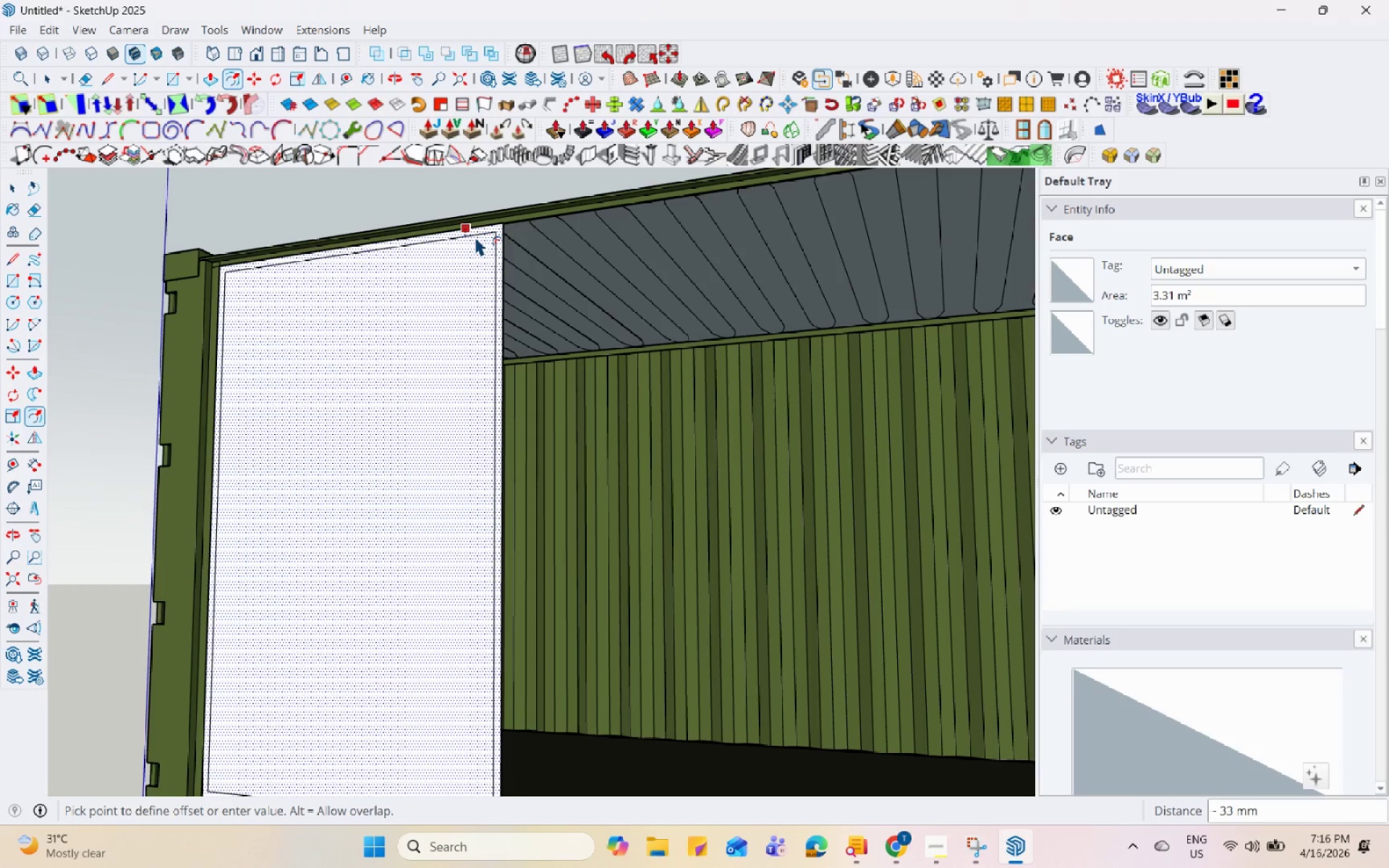 
key(Numpad3)
 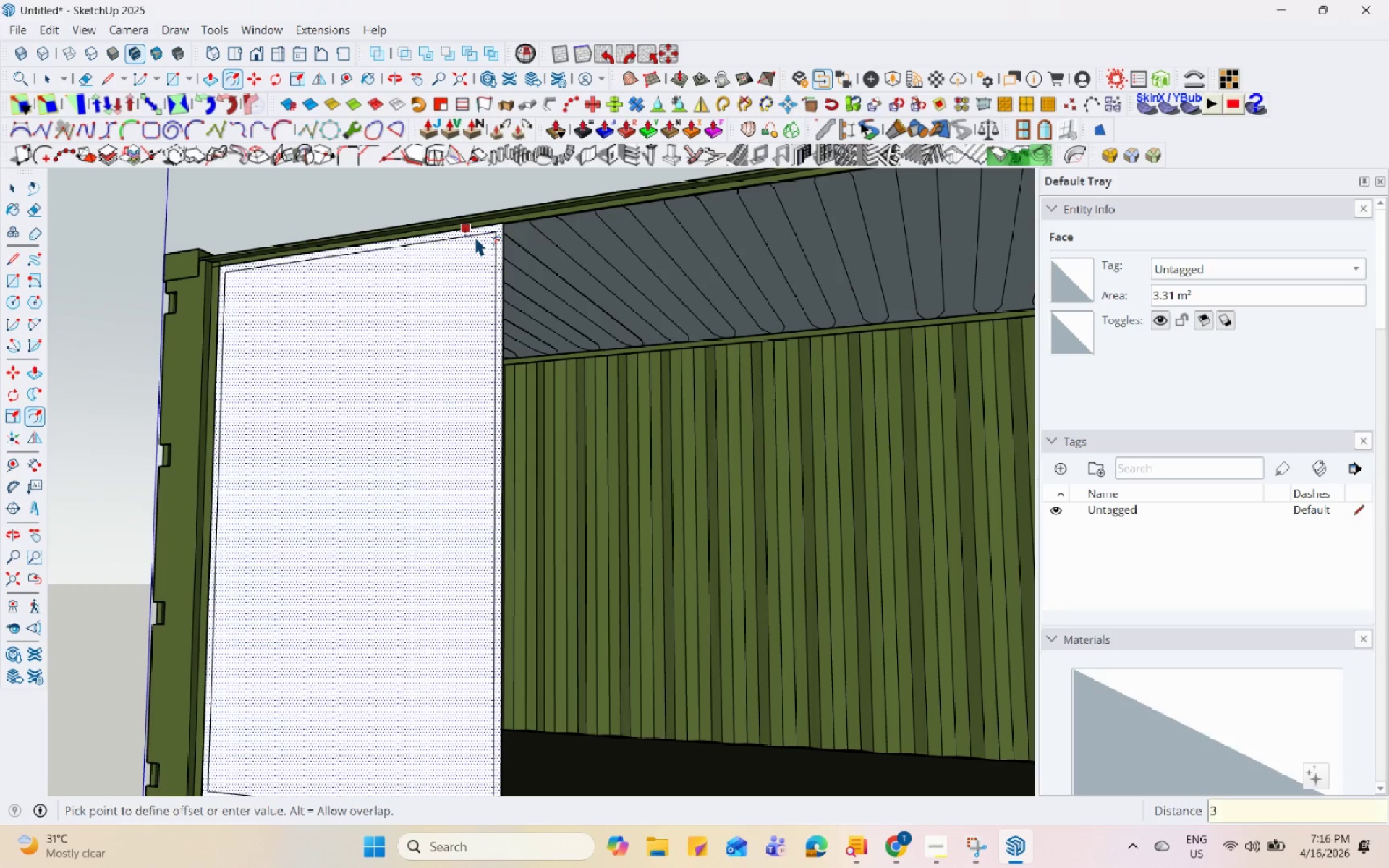 
key(Numpad0)
 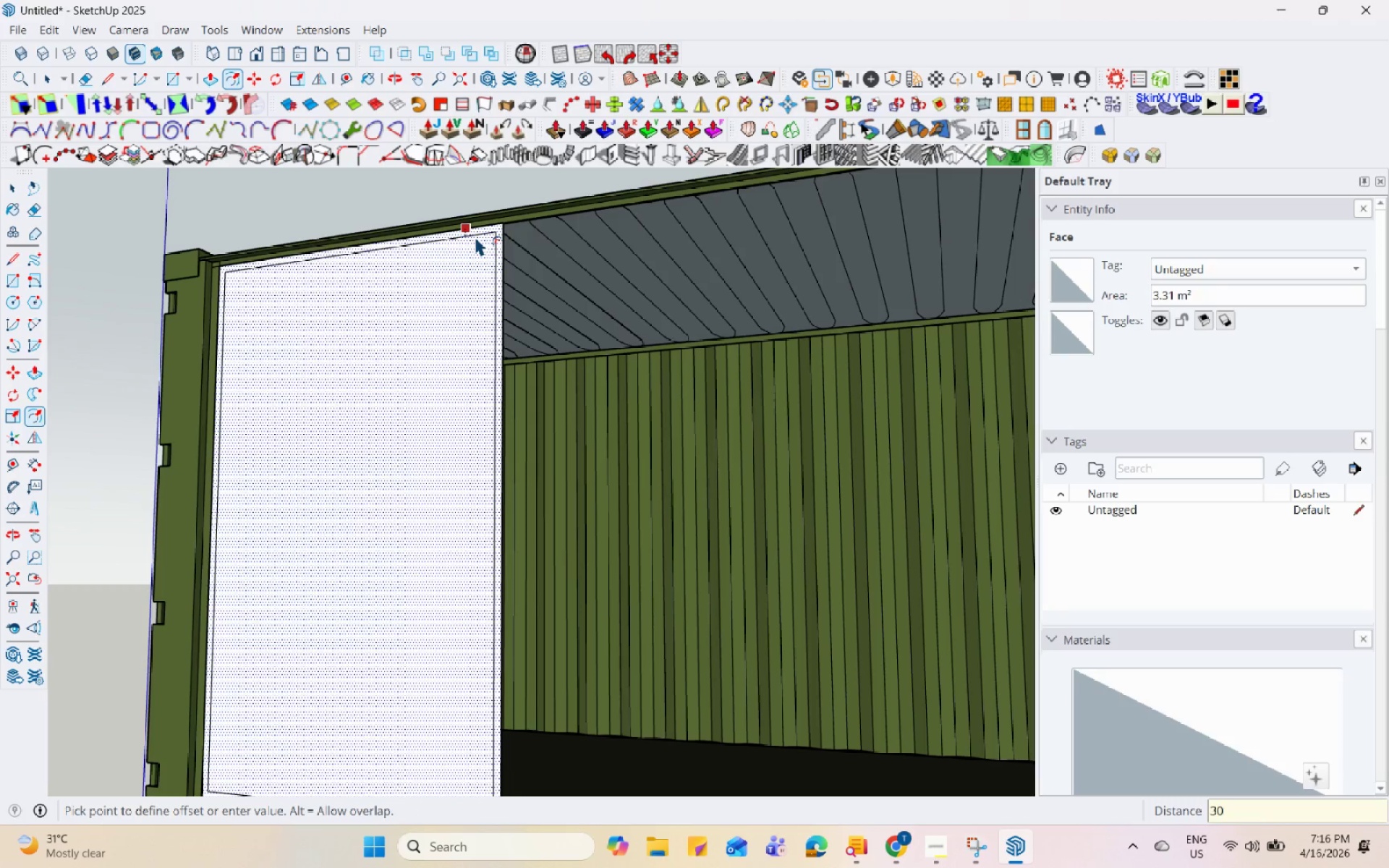 
key(Enter)
 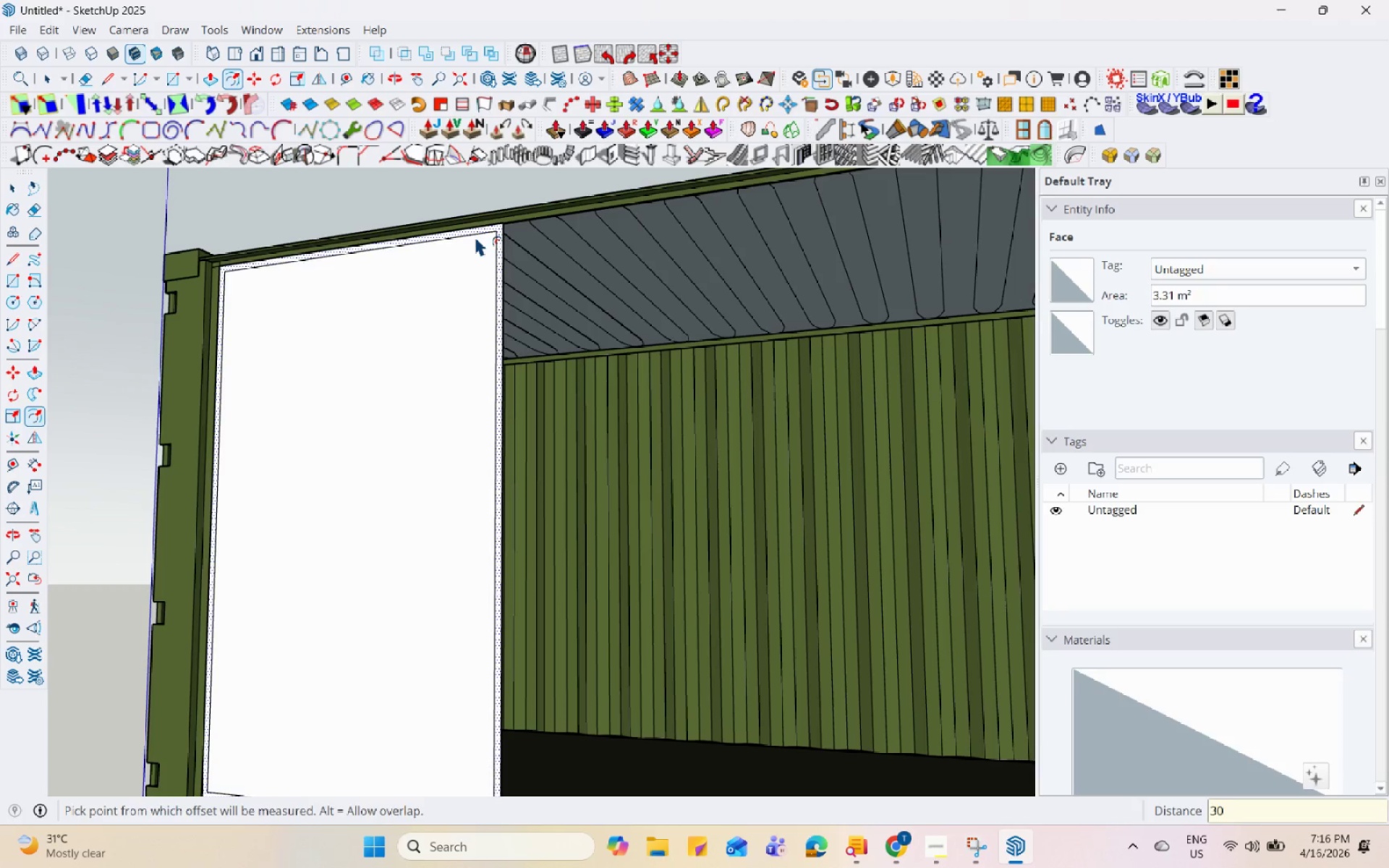 
key(Space)
 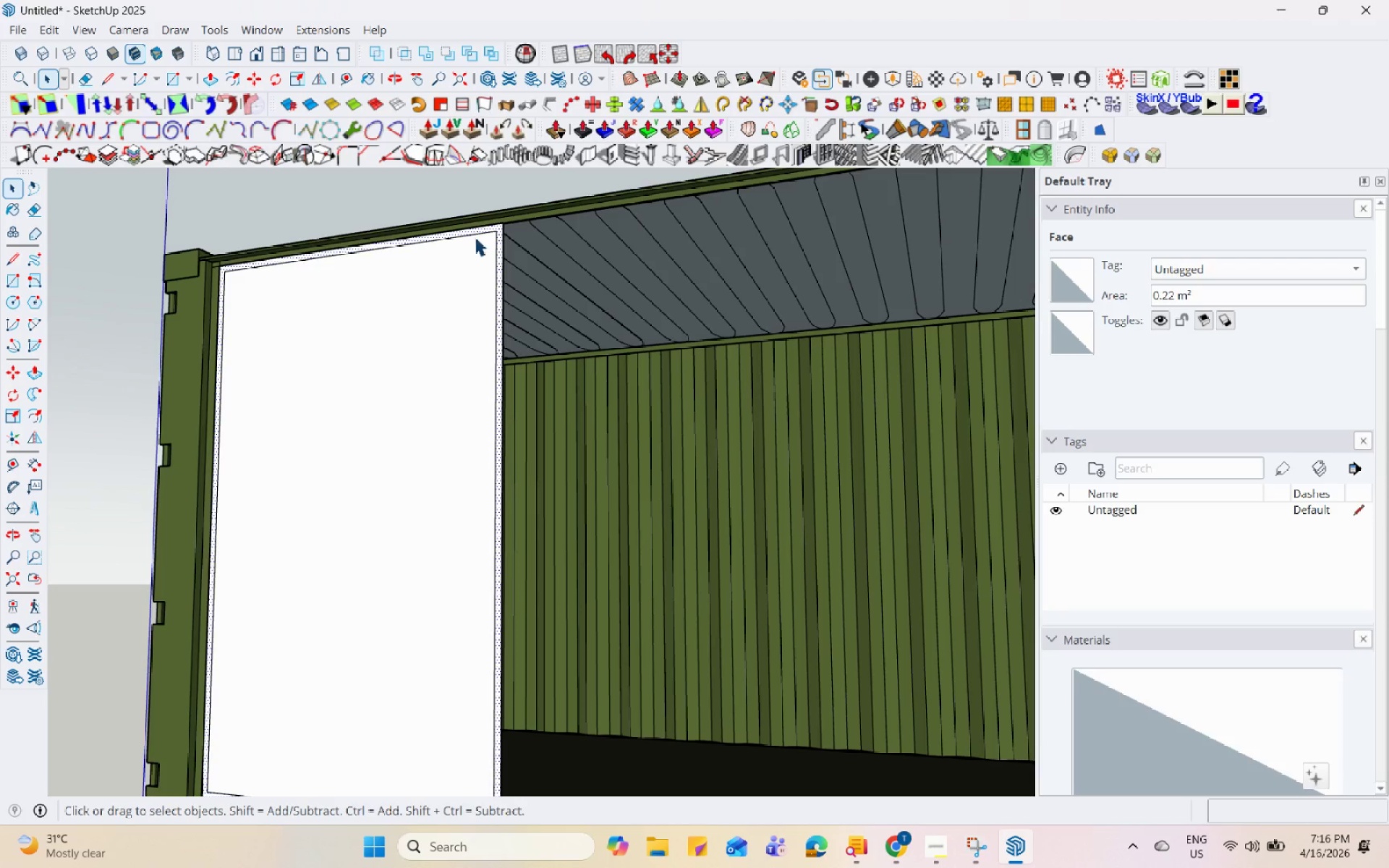 
left_click([435, 319])
 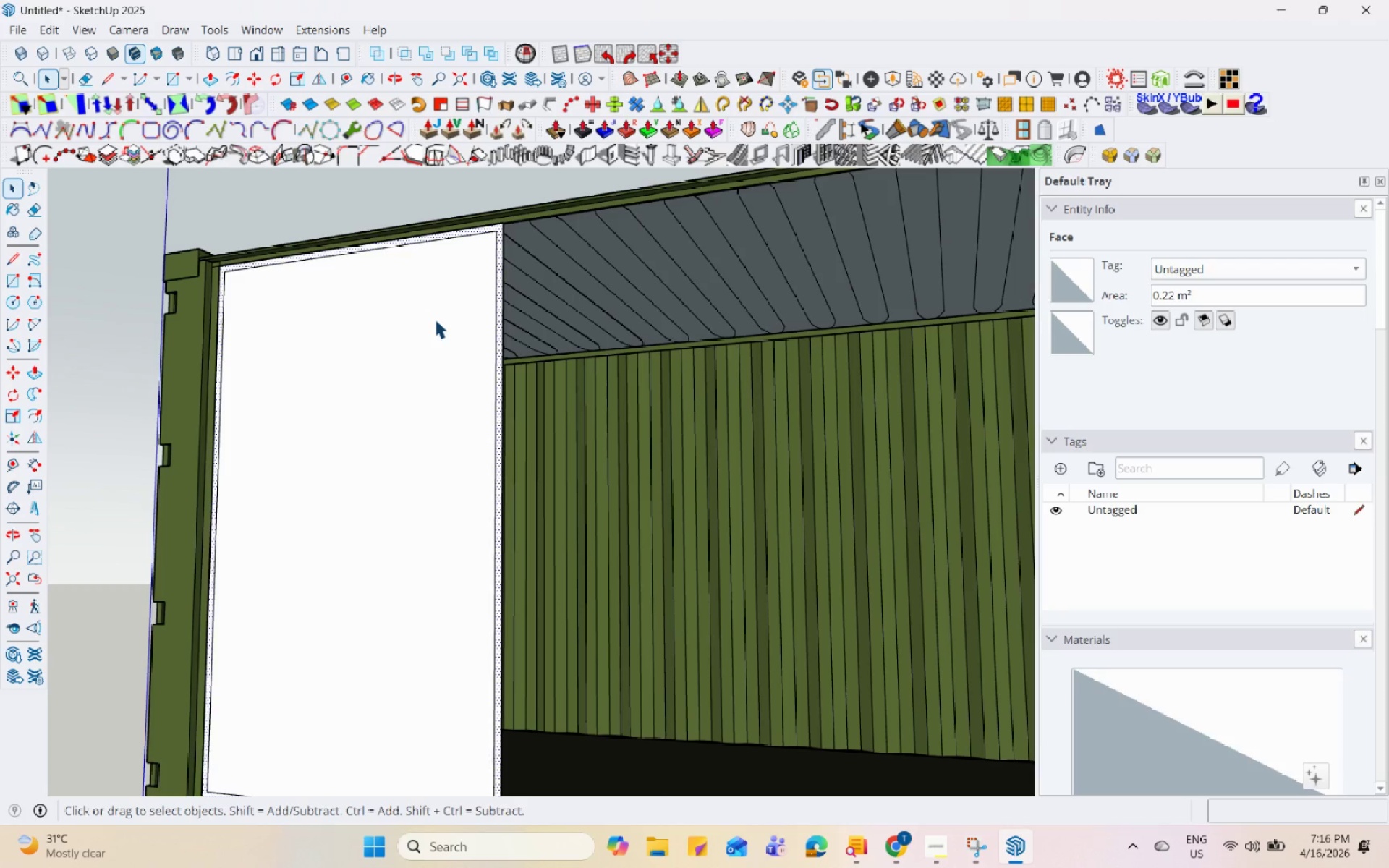 
right_click([435, 319])
 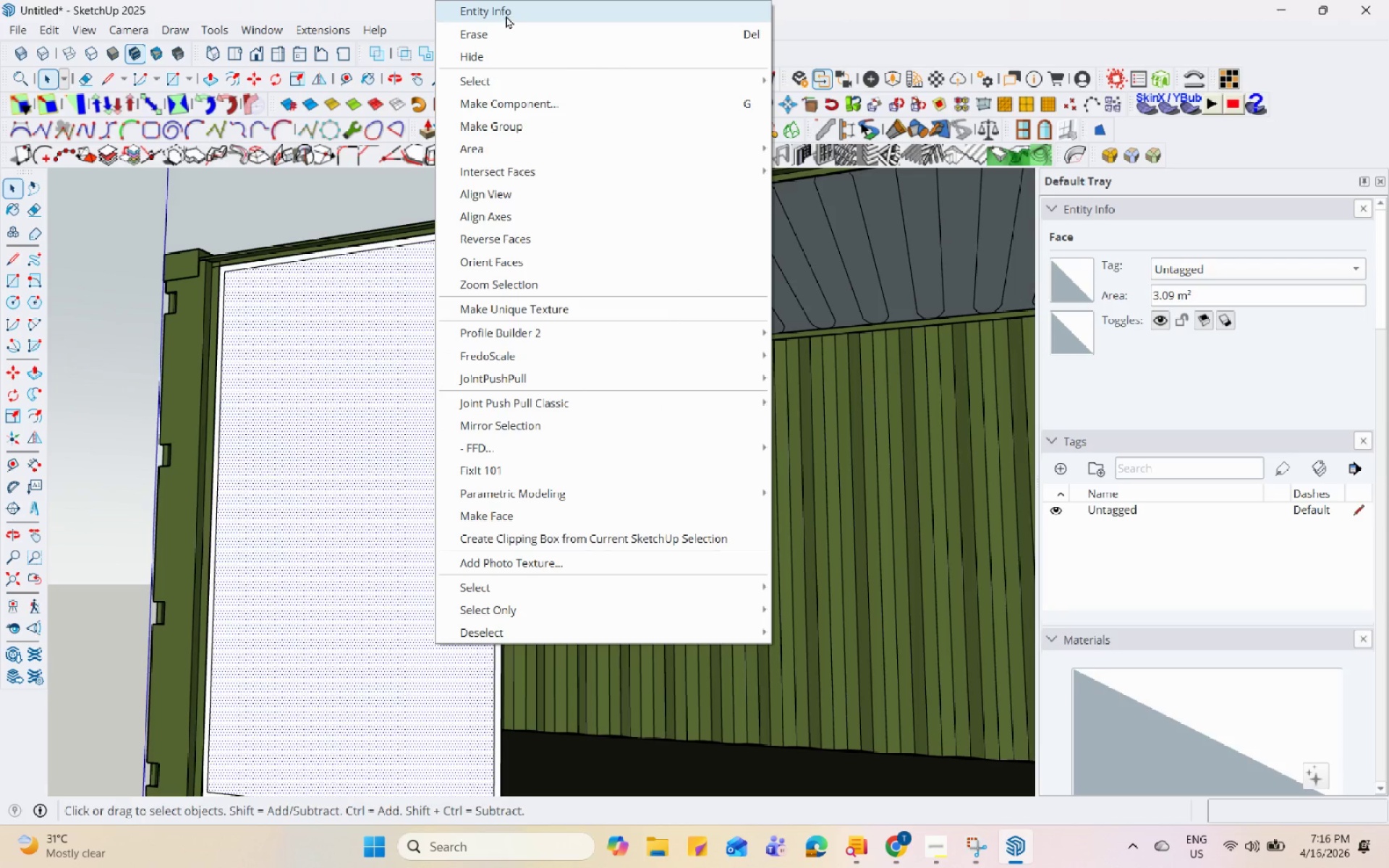 
left_click([511, 33])
 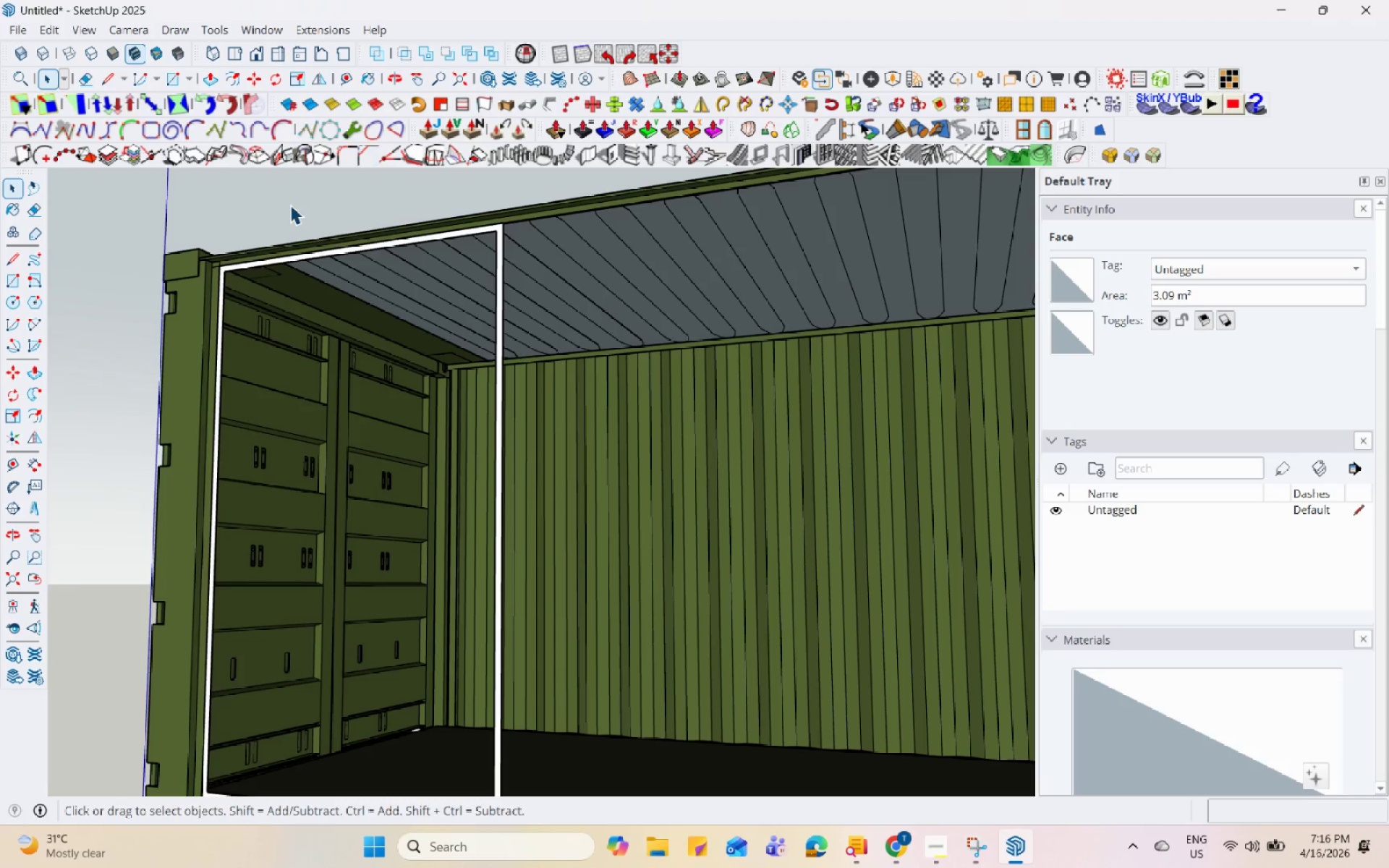 
scroll: coordinate [223, 255], scroll_direction: up, amount: 10.0
 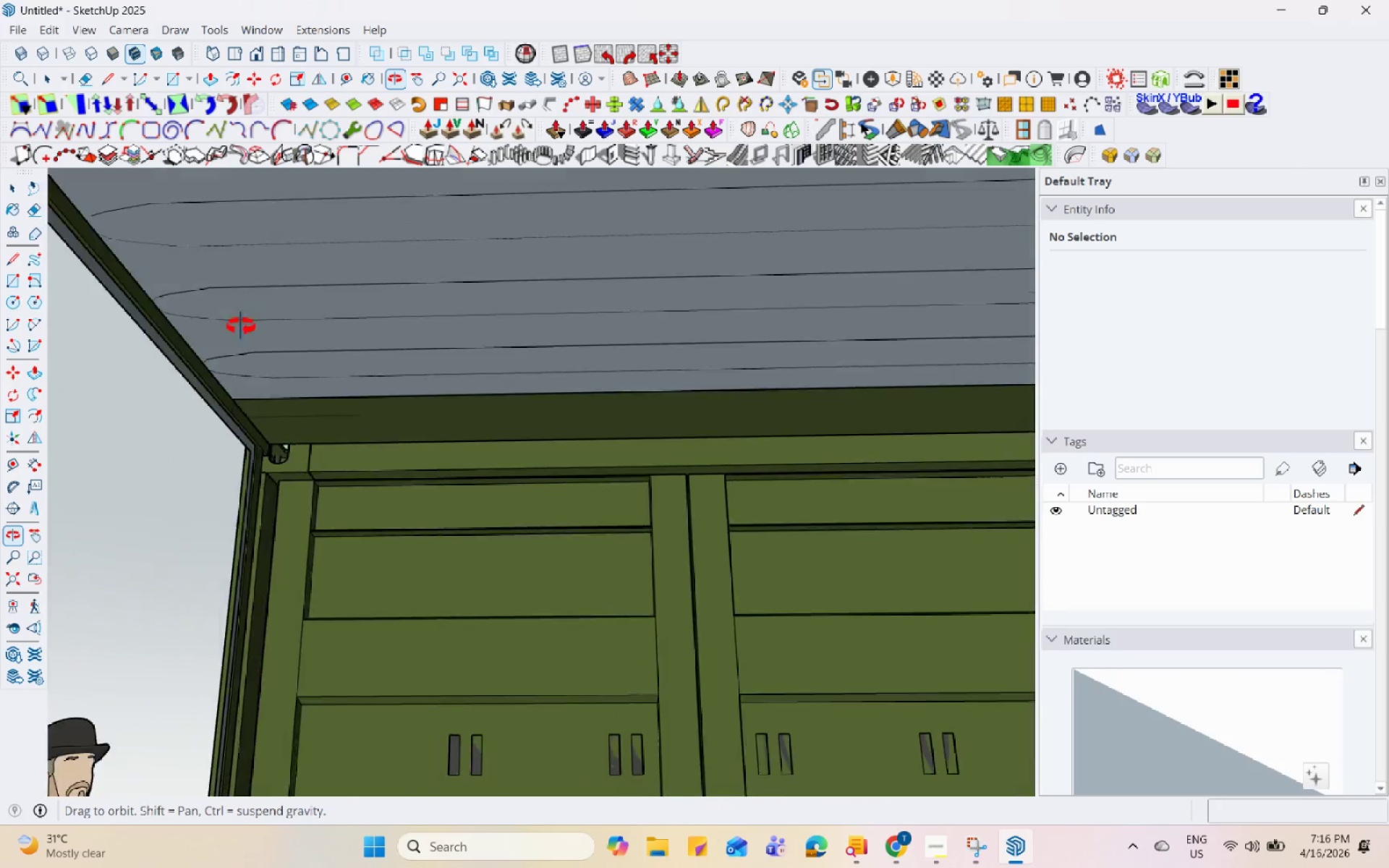 
double_click([268, 435])
 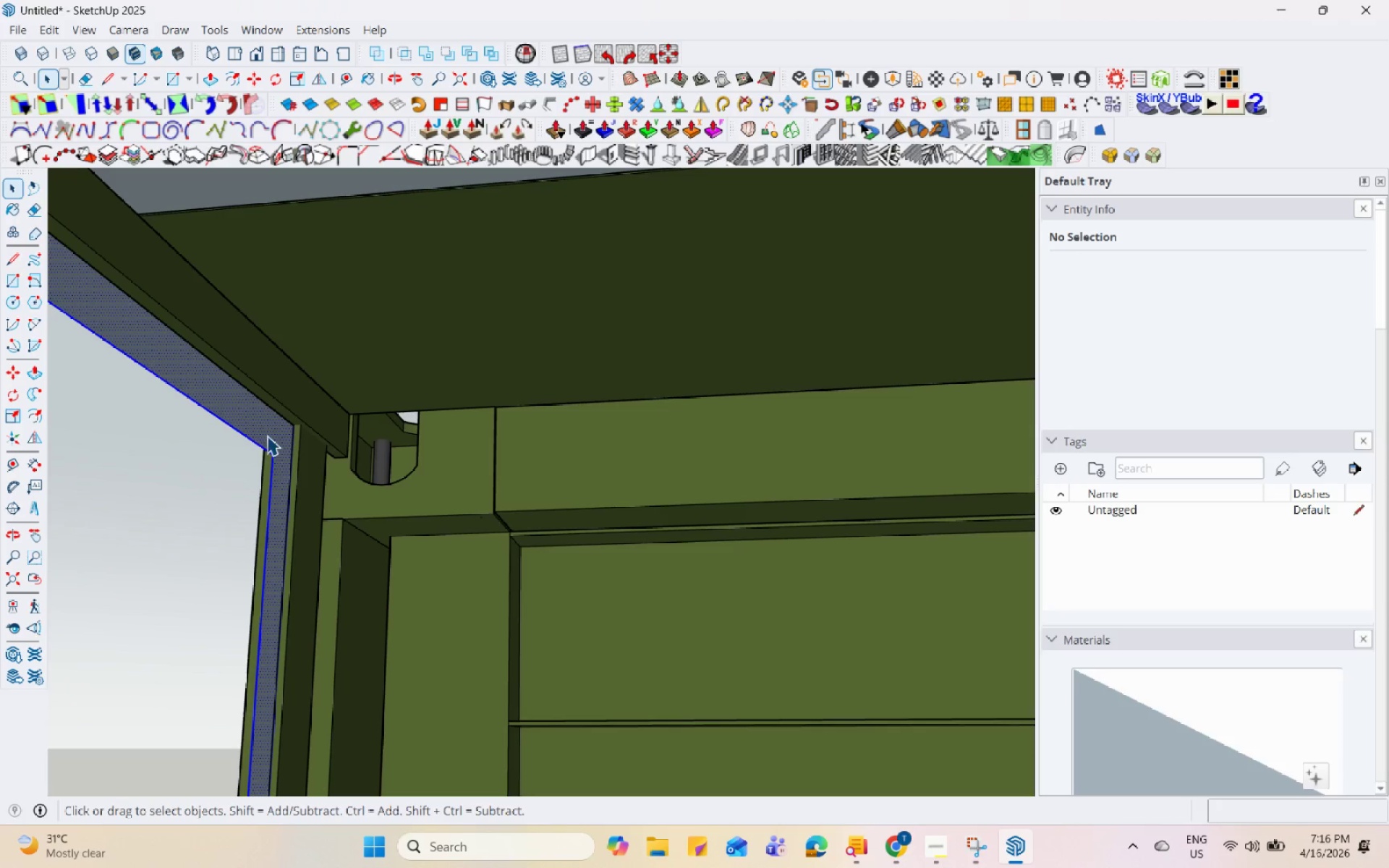 
scroll: coordinate [272, 441], scroll_direction: up, amount: 14.0
 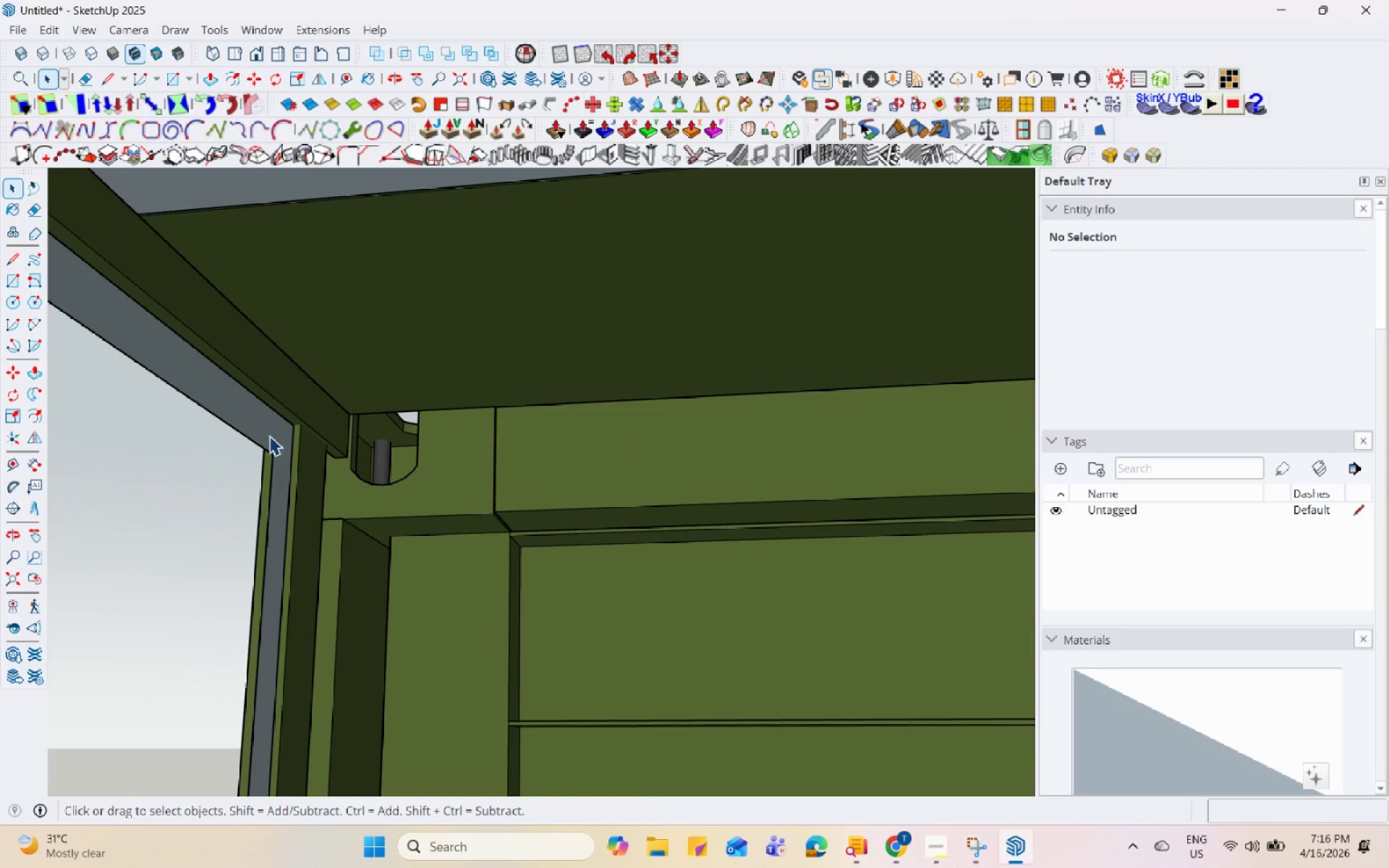 
left_click([266, 422])
 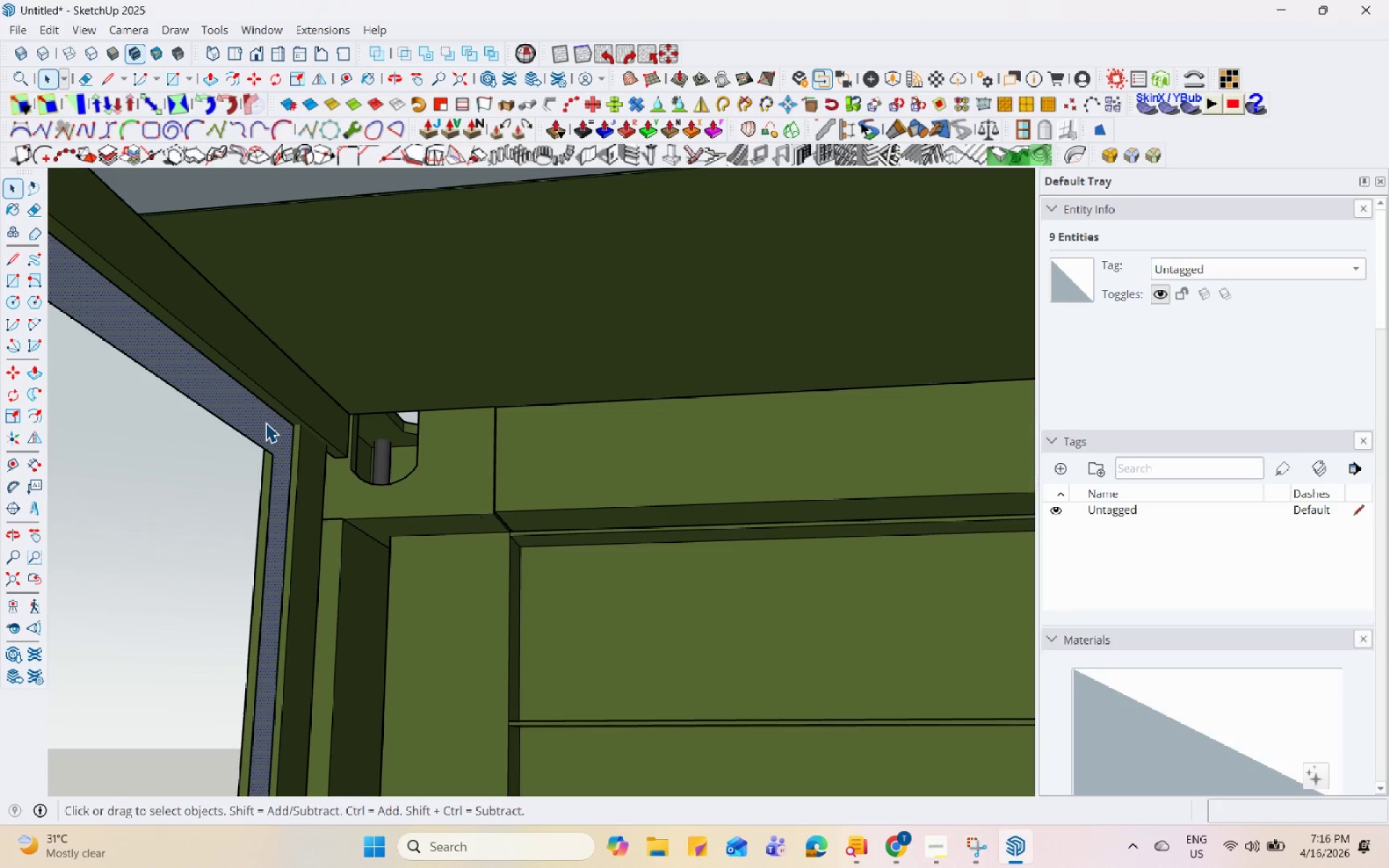 
key(P)
 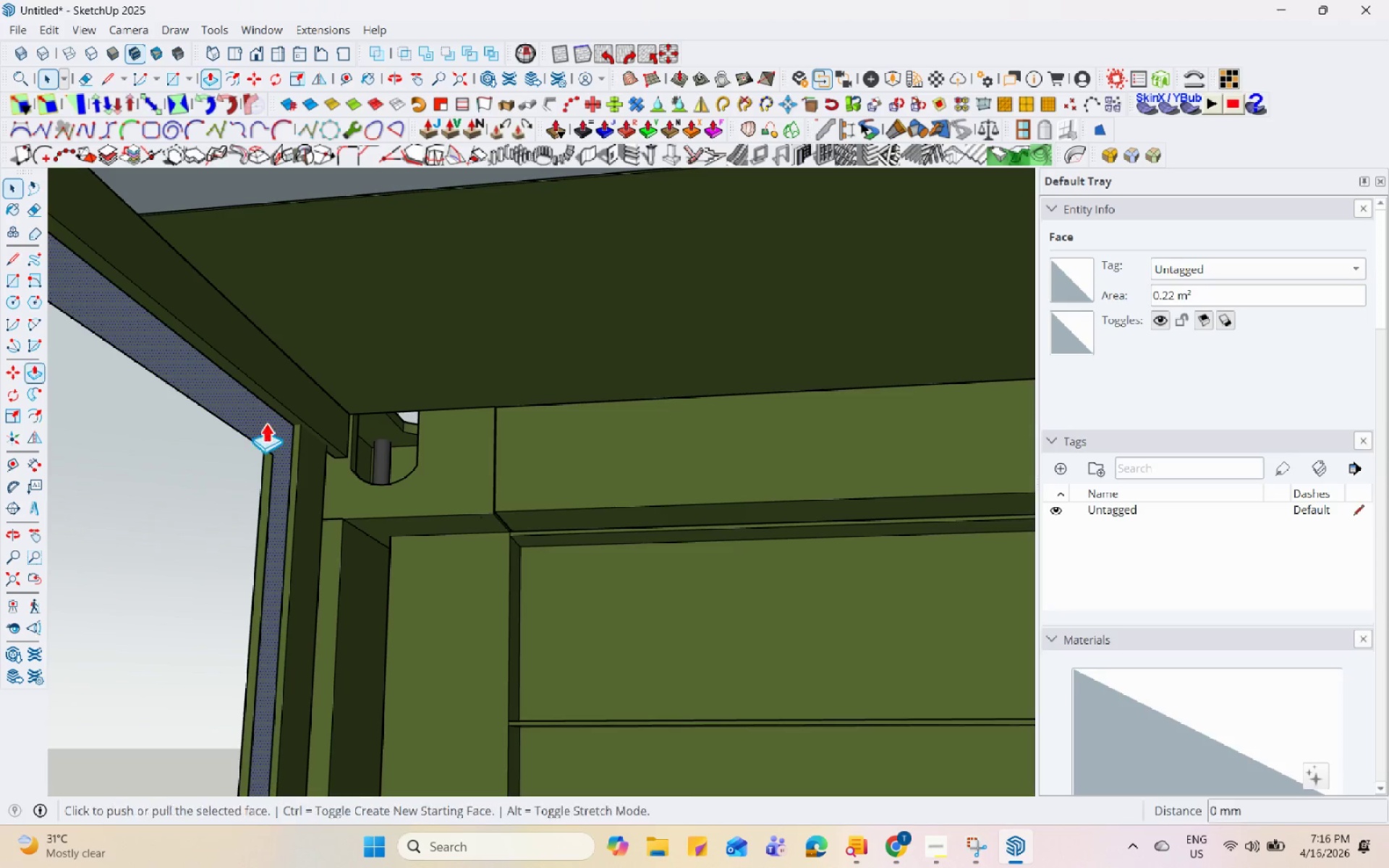 
left_click([266, 422])
 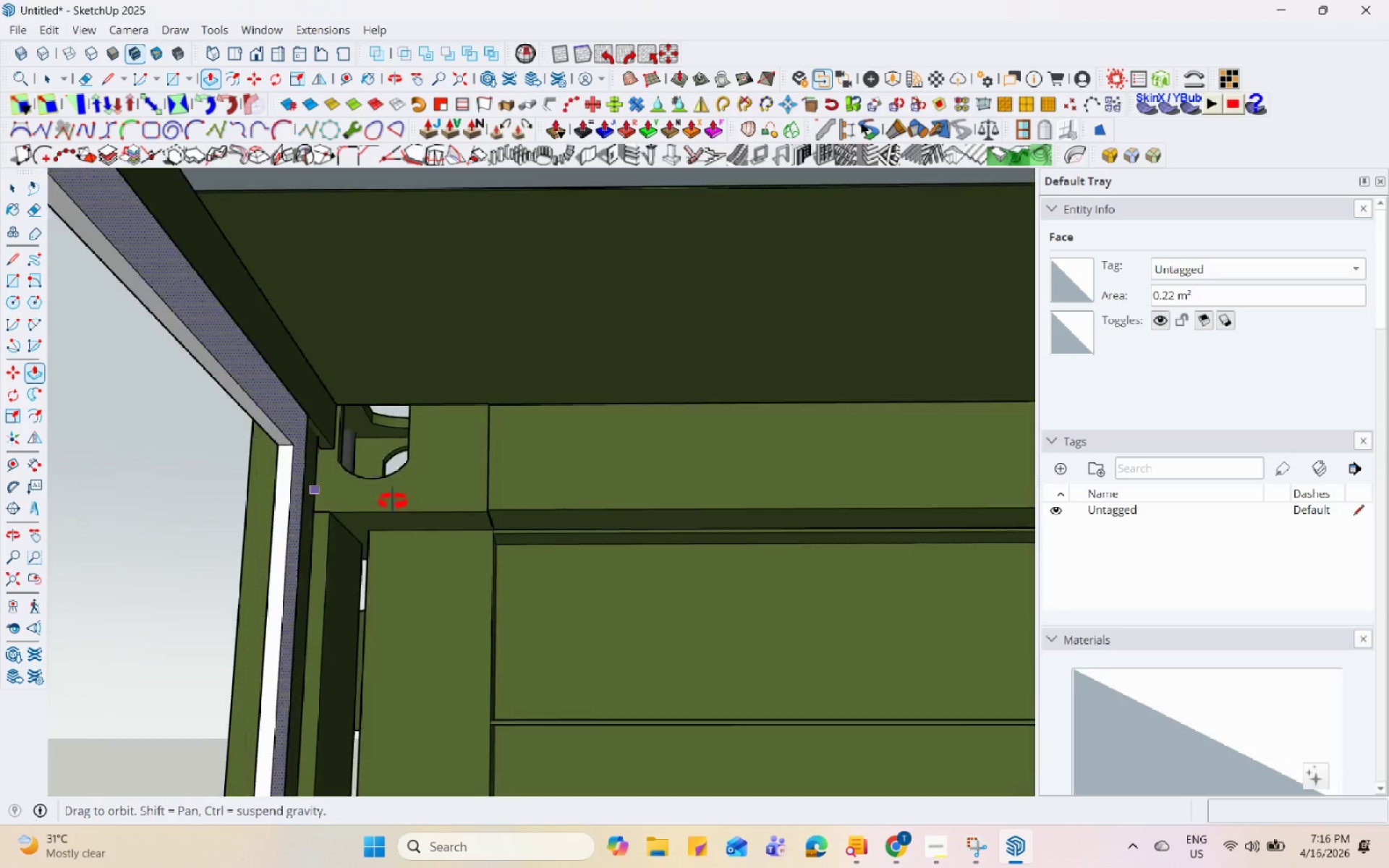 
key(Space)
 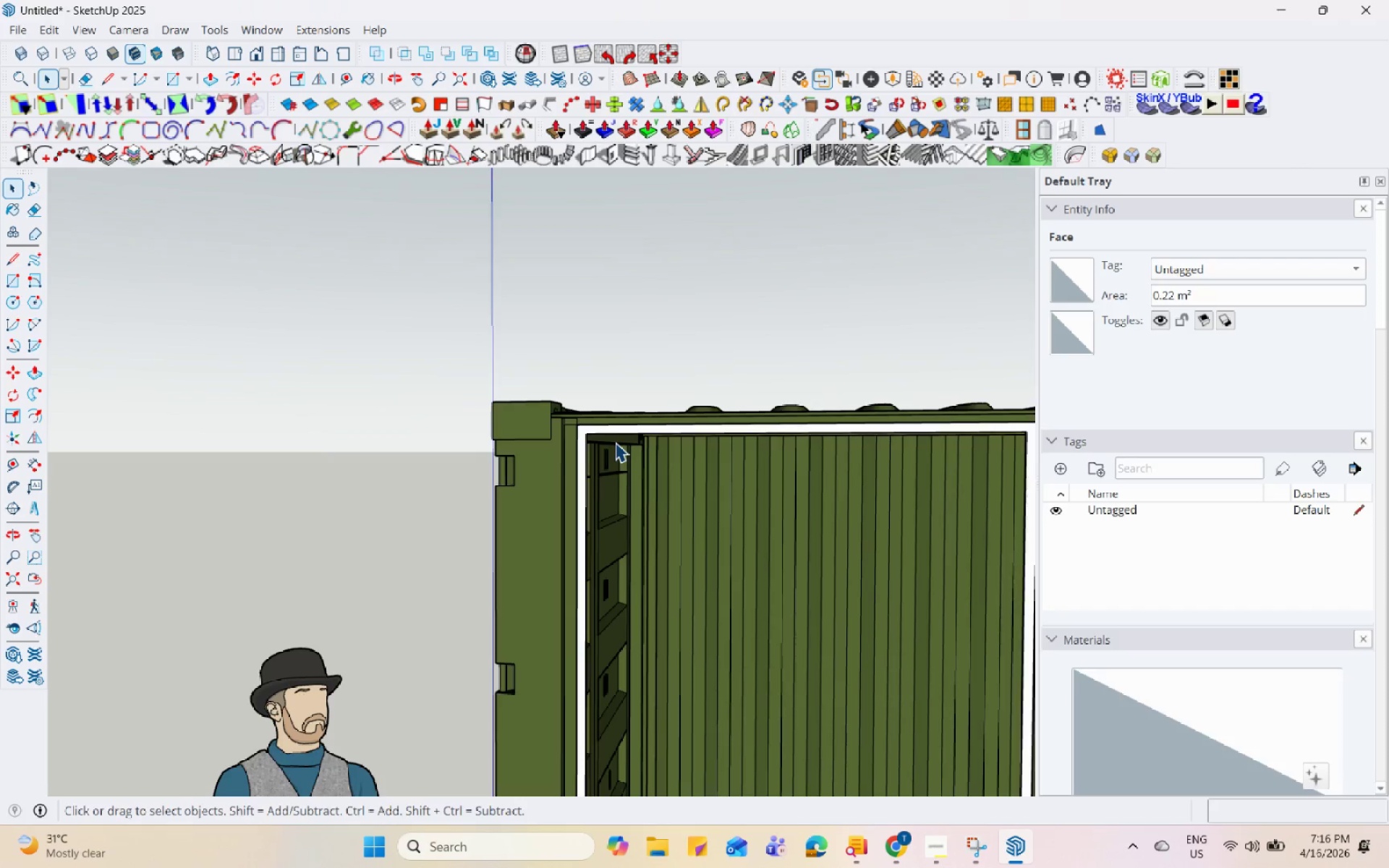 
scroll: coordinate [619, 442], scroll_direction: down, amount: 16.0
 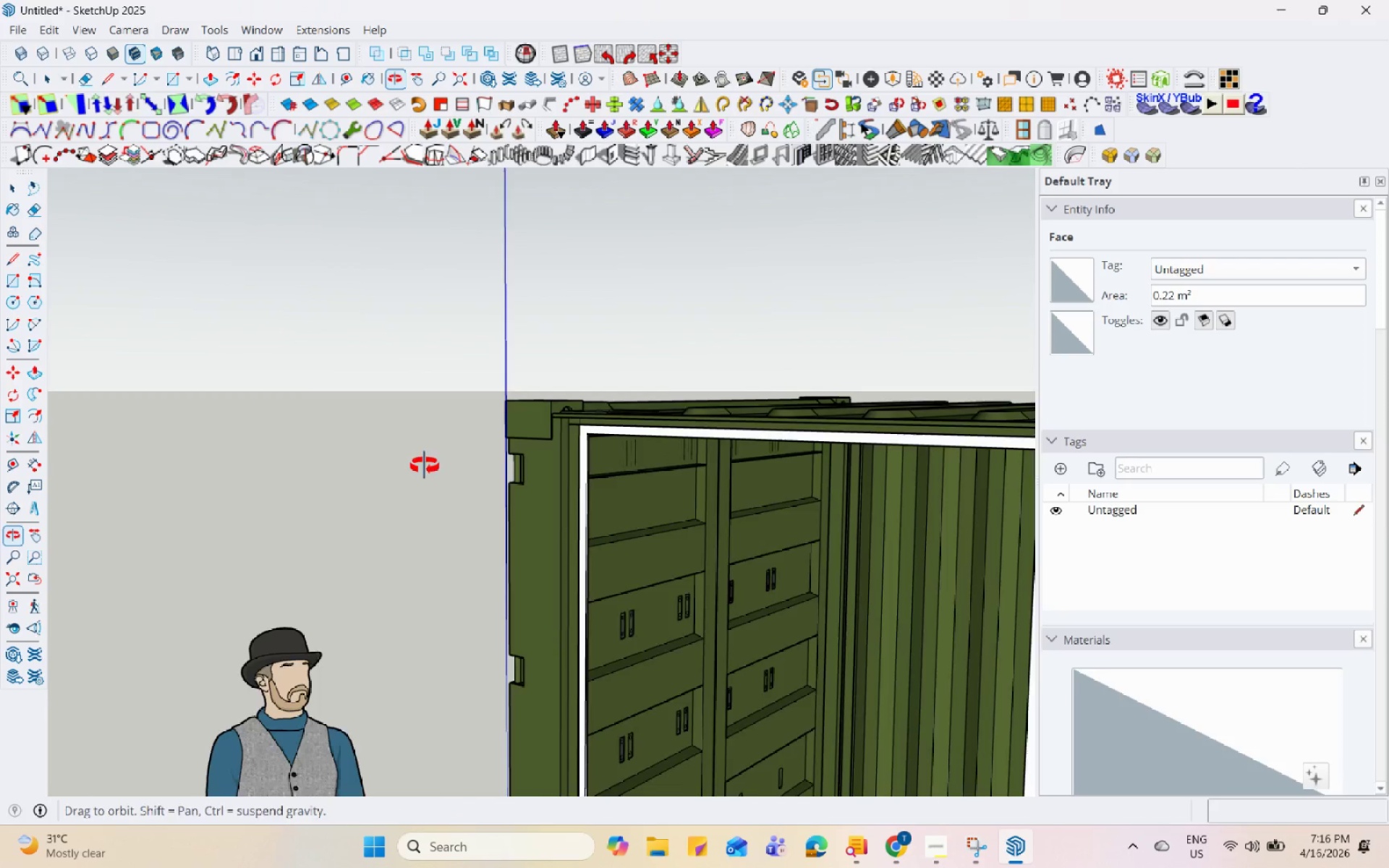 
scroll: coordinate [673, 430], scroll_direction: up, amount: 6.0
 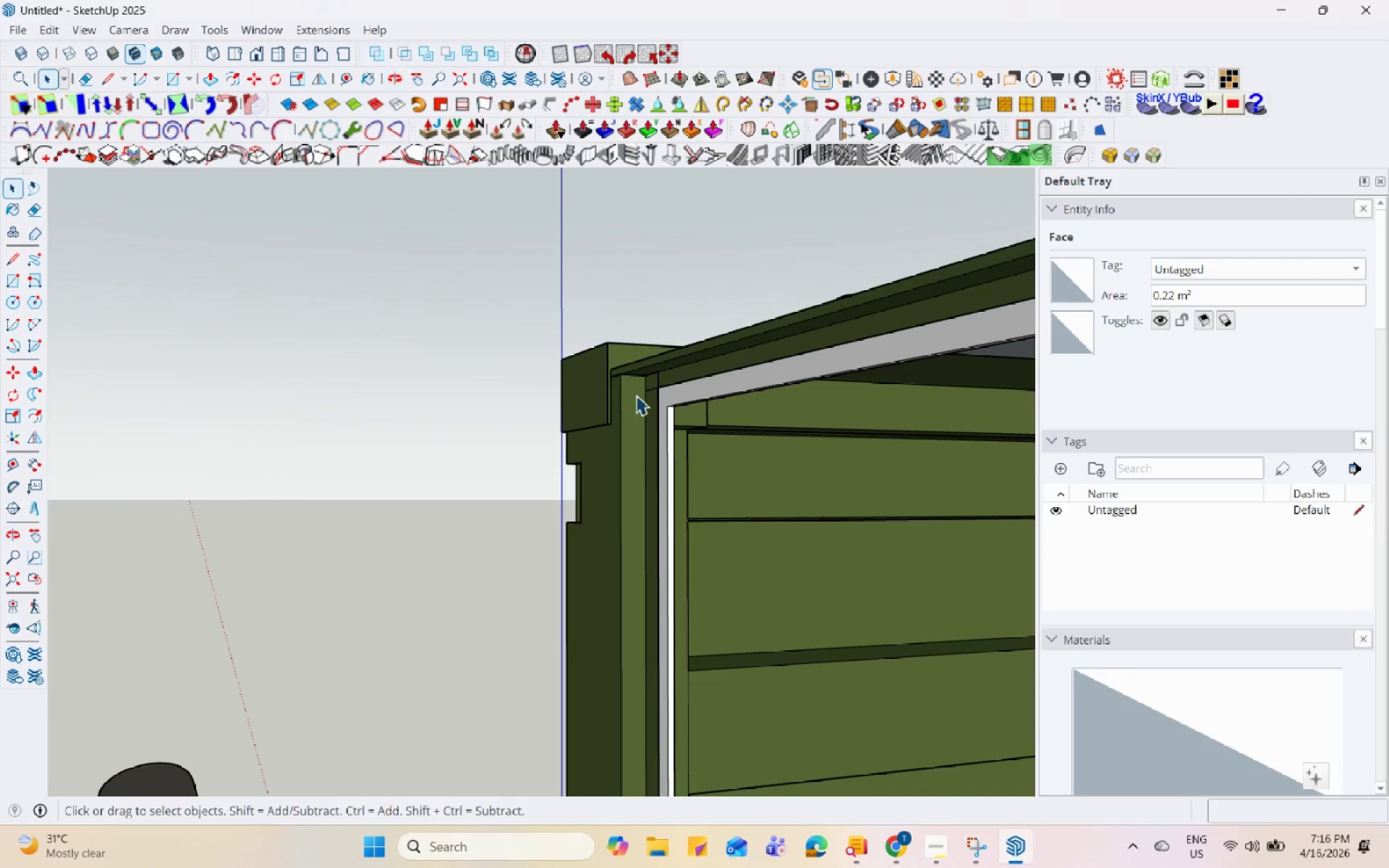 
left_click([687, 394])
 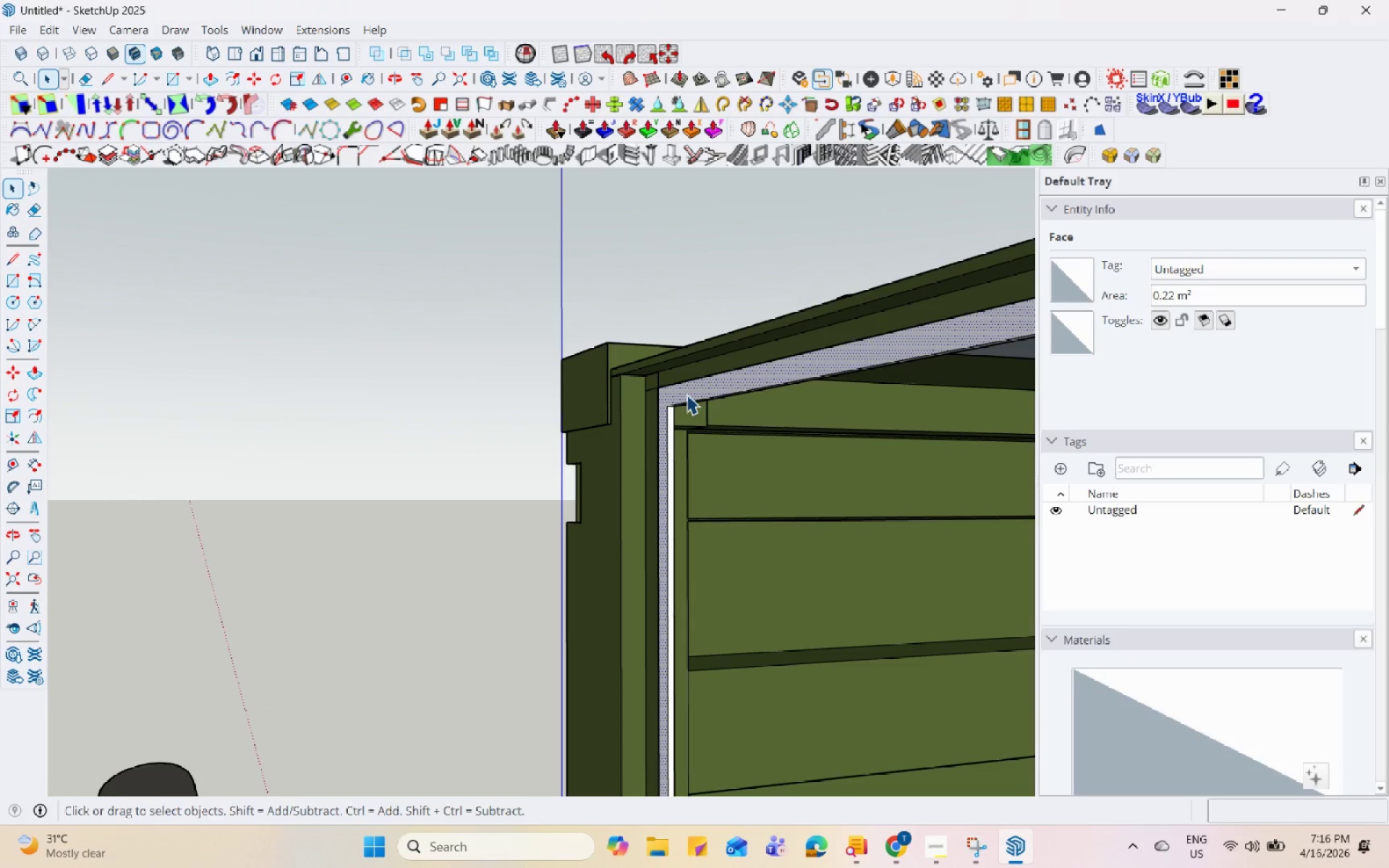 
key(P)
 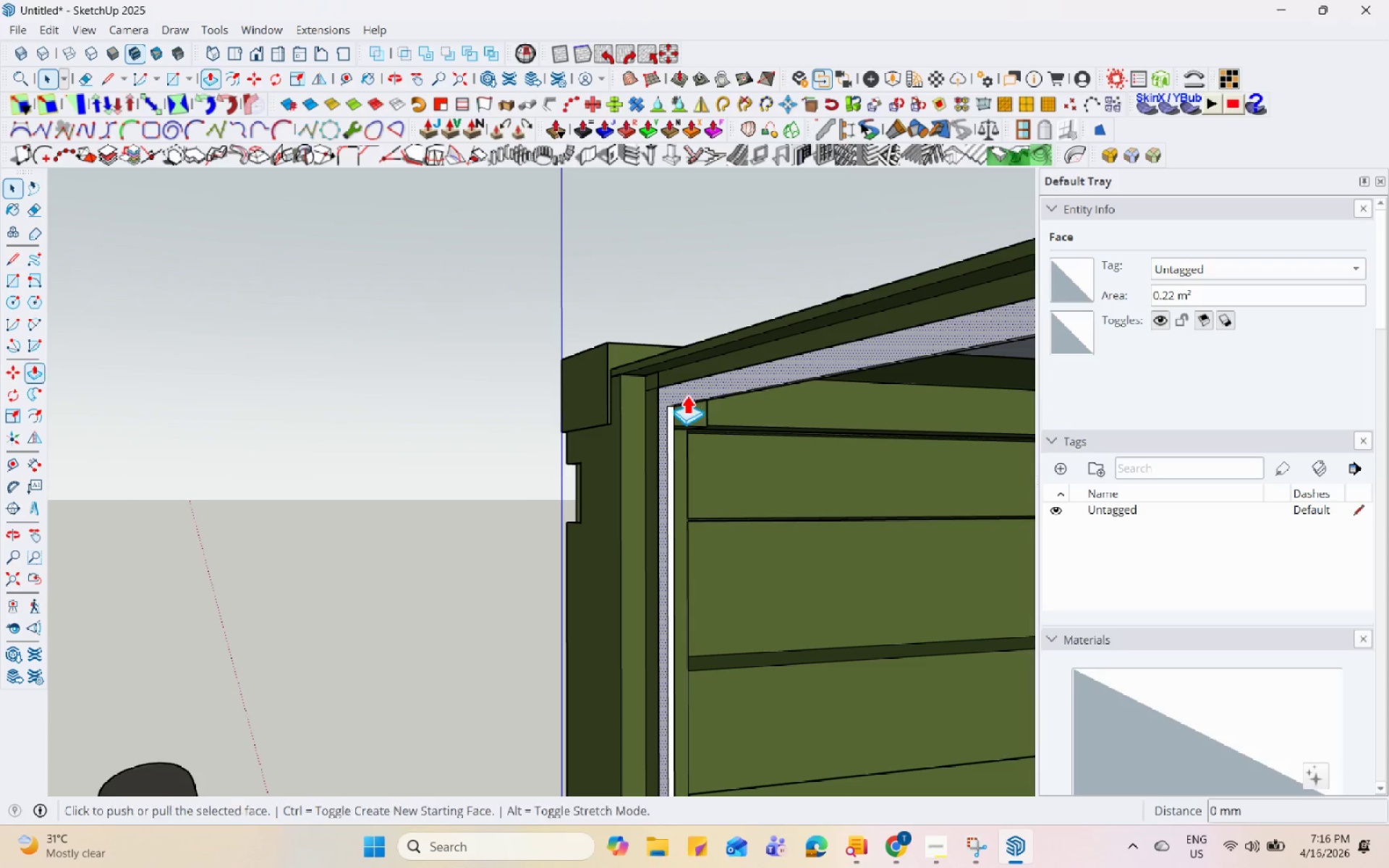 
left_click([687, 394])
 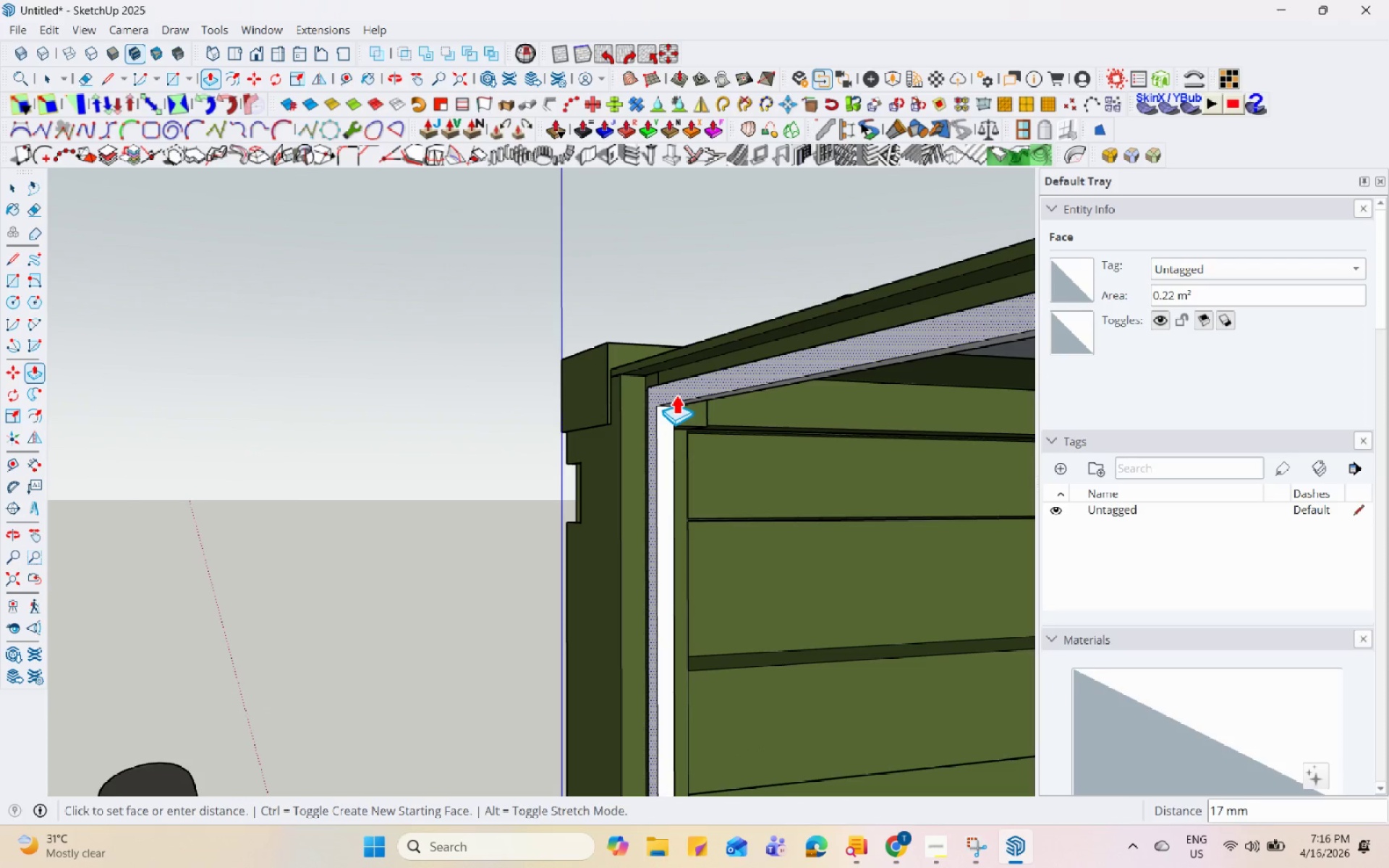 
left_click([676, 394])
 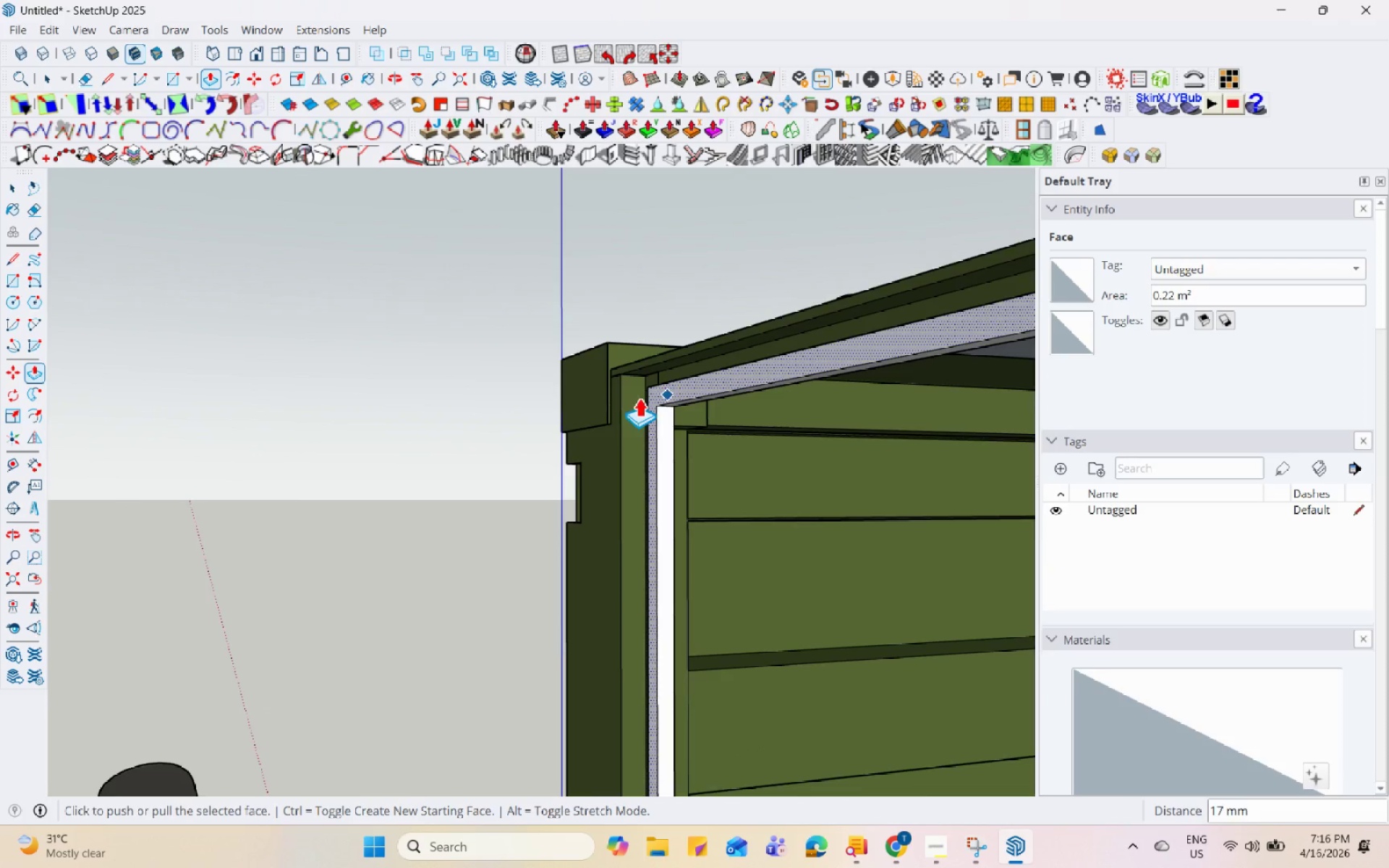 
scroll: coordinate [542, 414], scroll_direction: down, amount: 5.0
 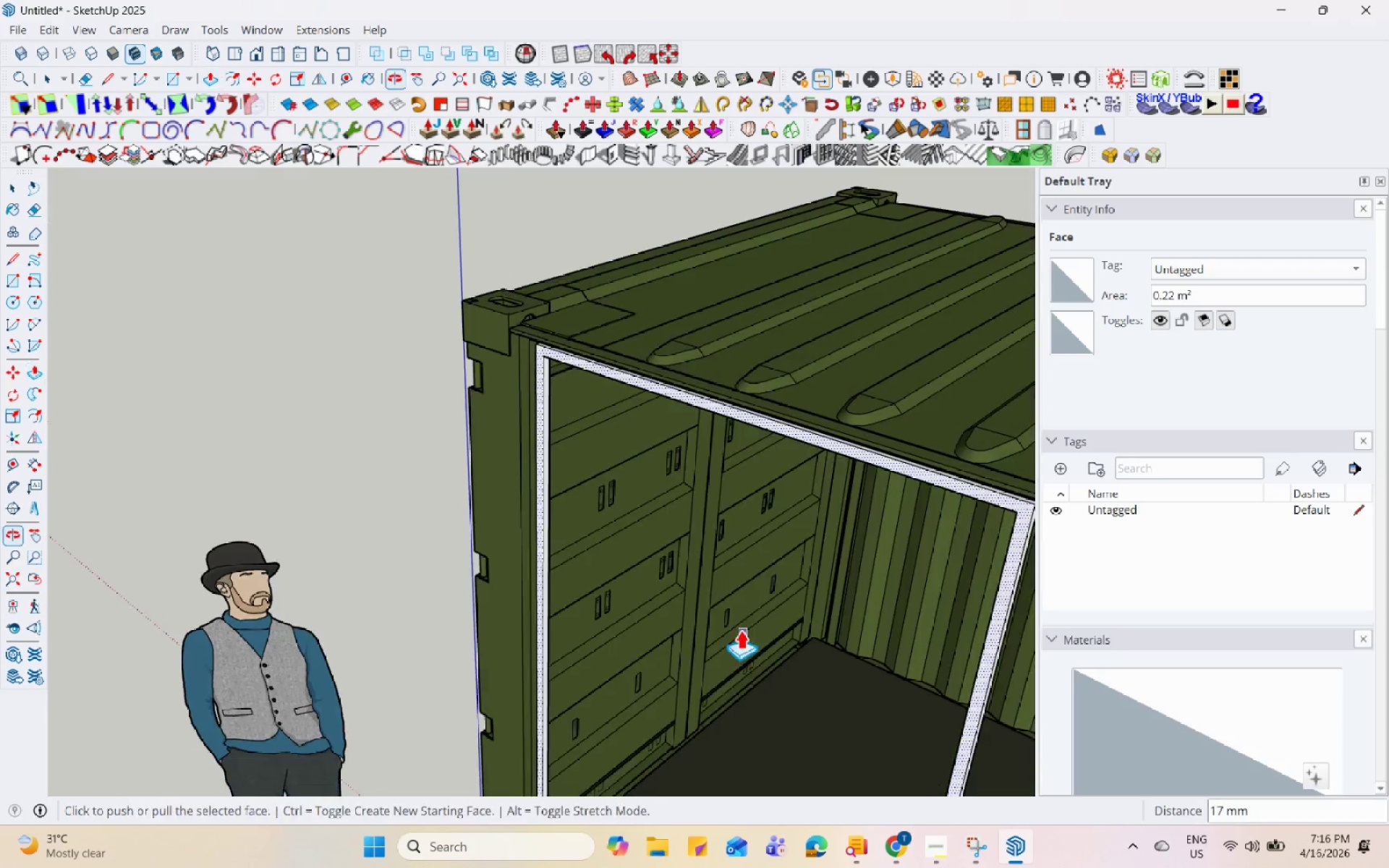 
key(Space)
 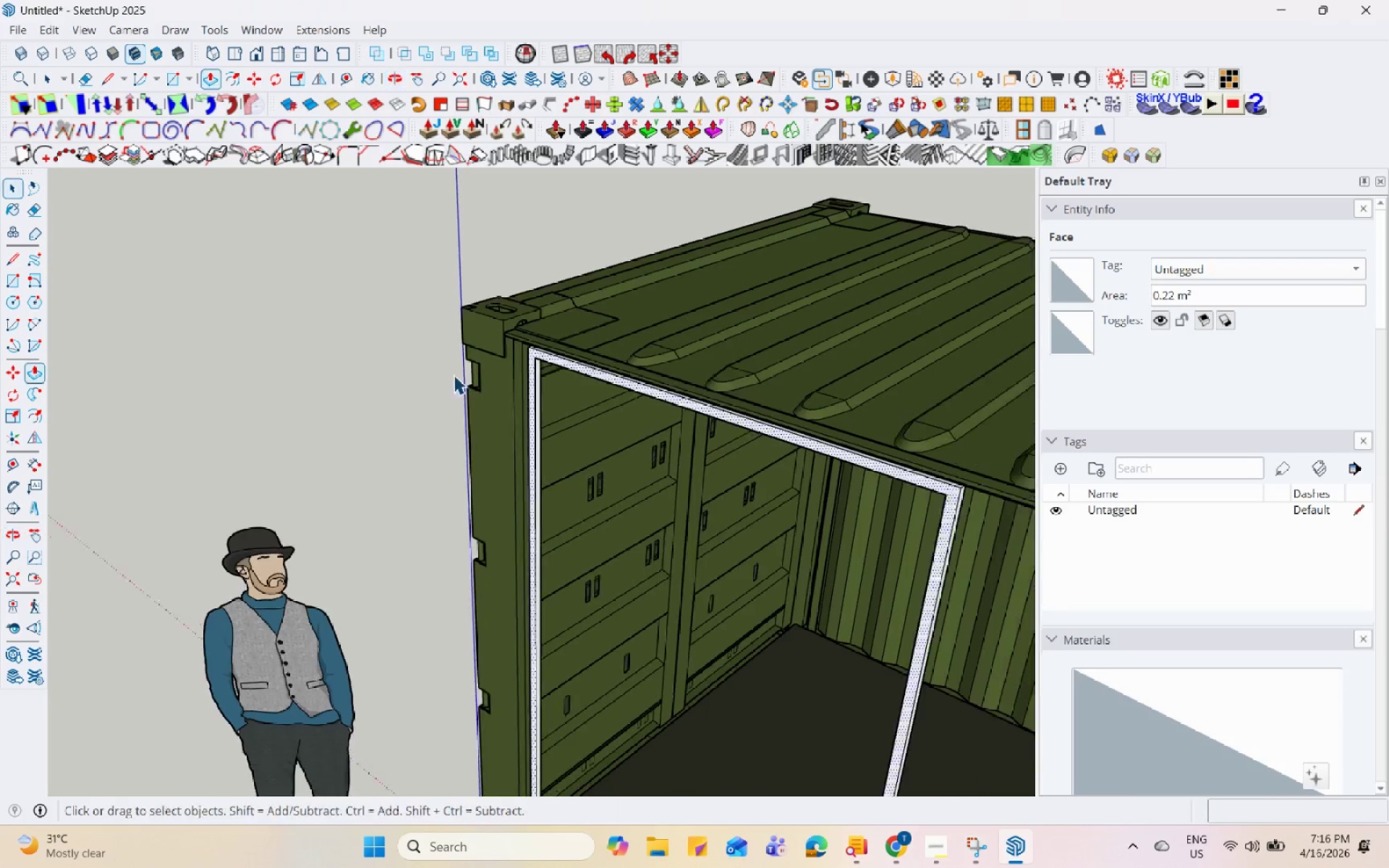 
scroll: coordinate [542, 631], scroll_direction: down, amount: 6.0
 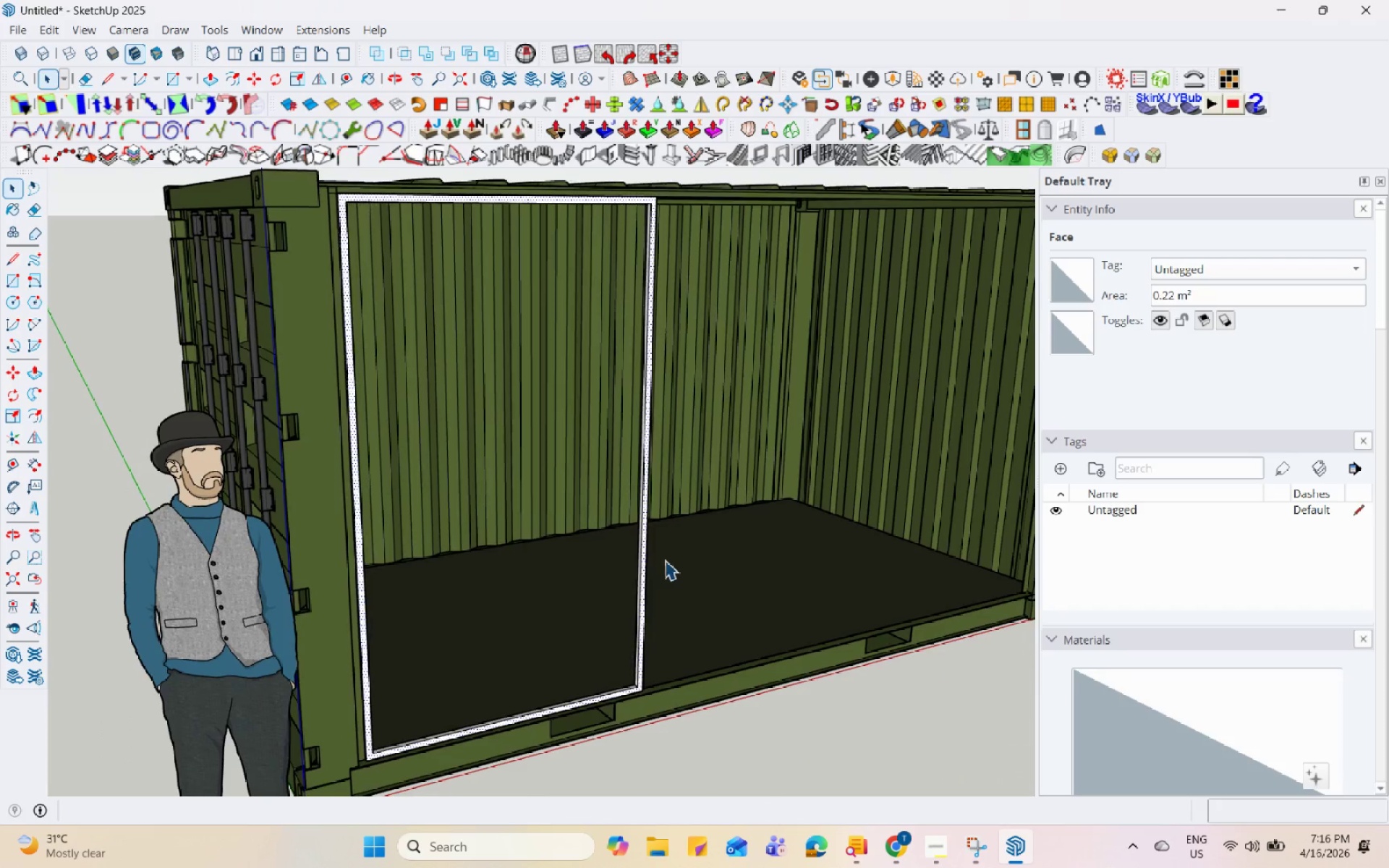 
scroll: coordinate [590, 675], scroll_direction: up, amount: 5.0
 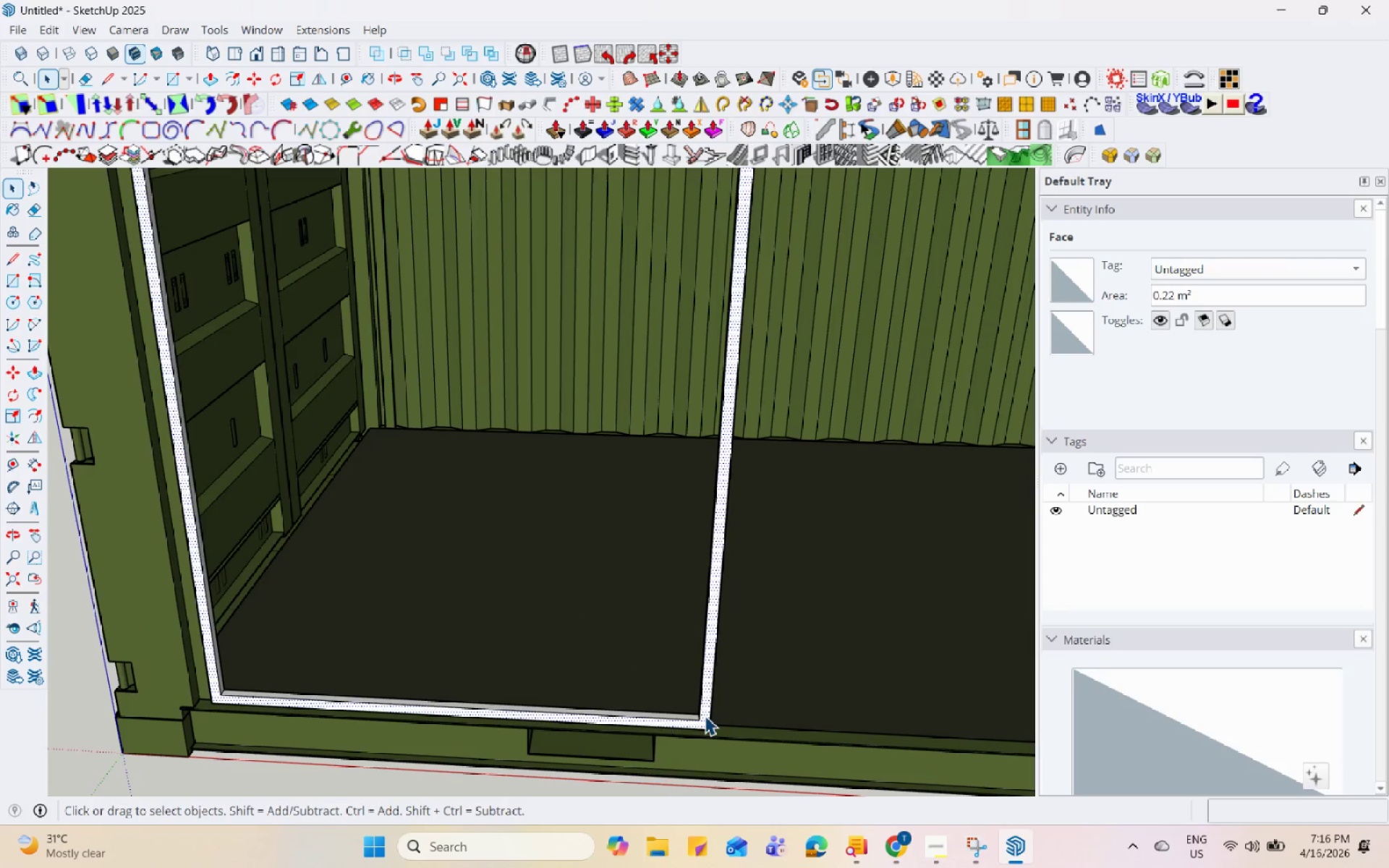 
double_click([705, 715])
 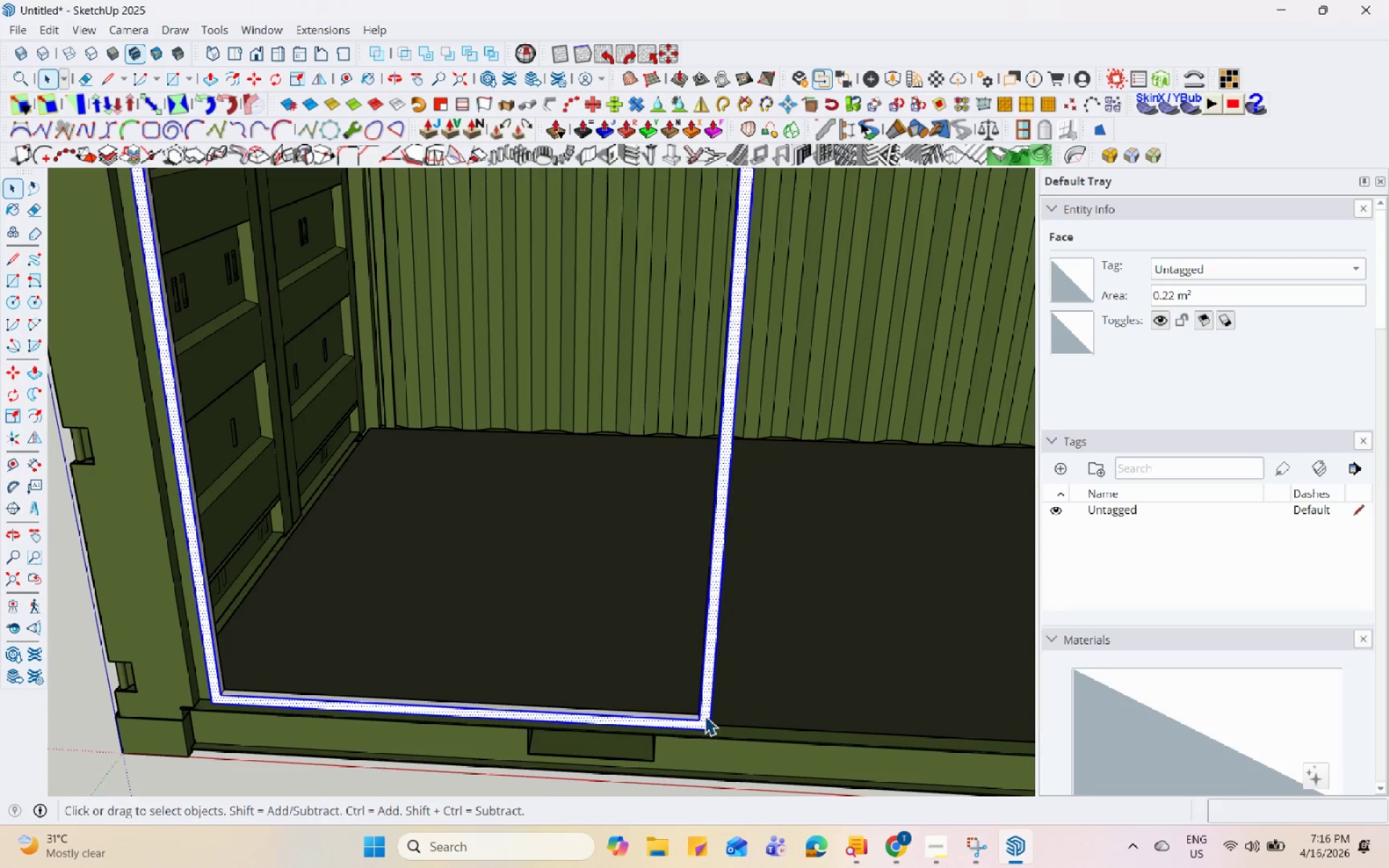 
triple_click([705, 715])
 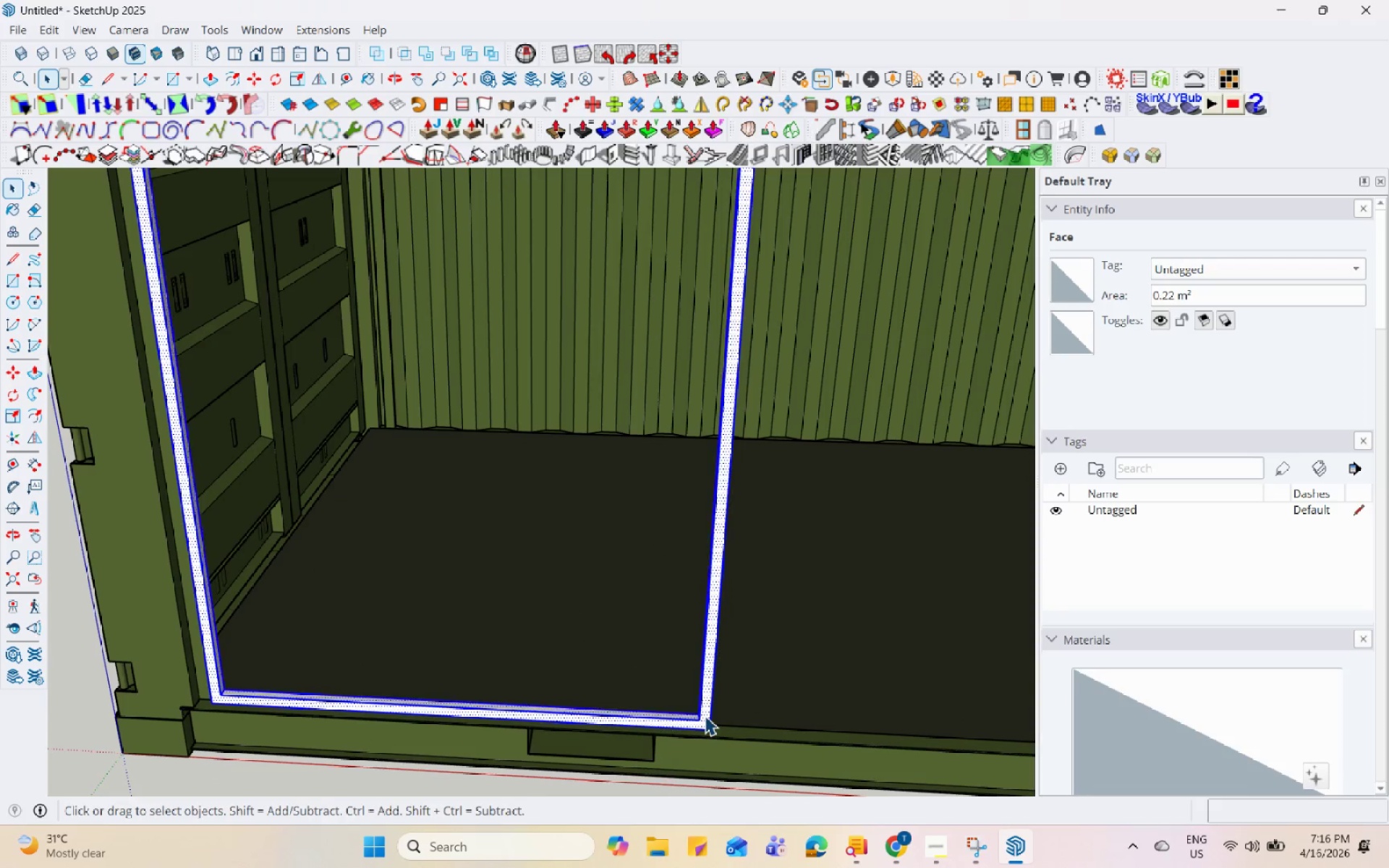 
triple_click([705, 715])
 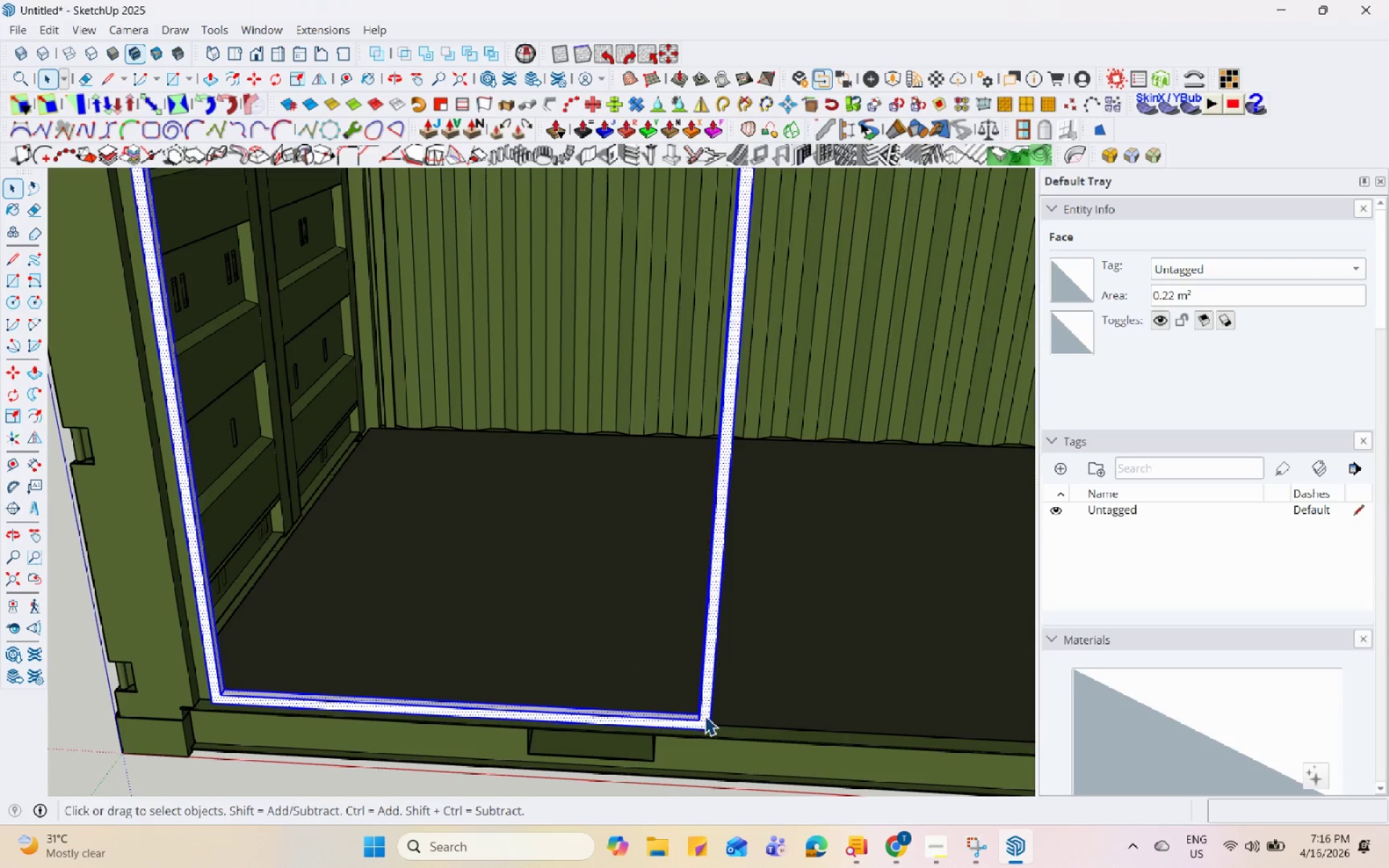 
right_click([705, 715])
 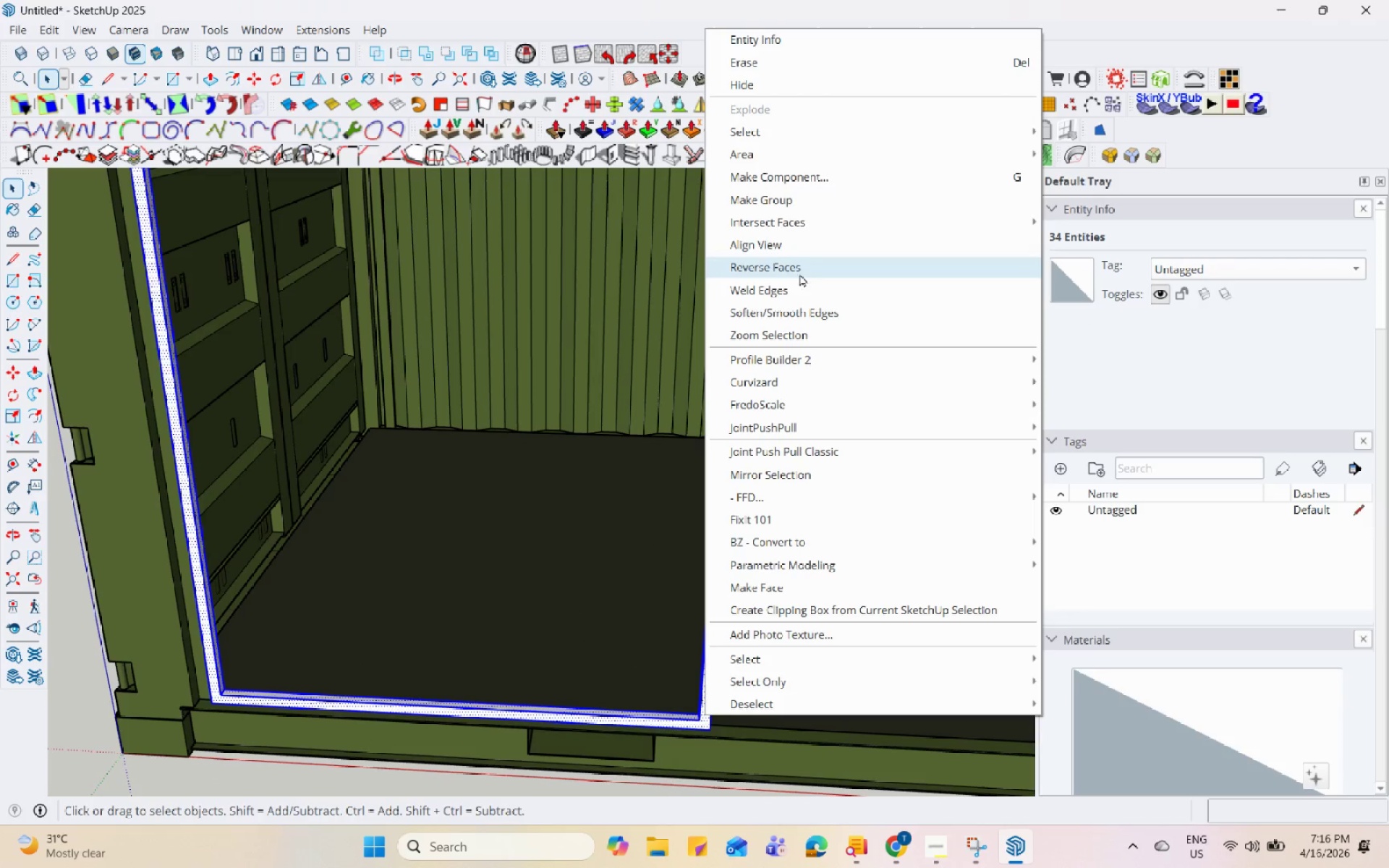 
left_click([815, 187])
 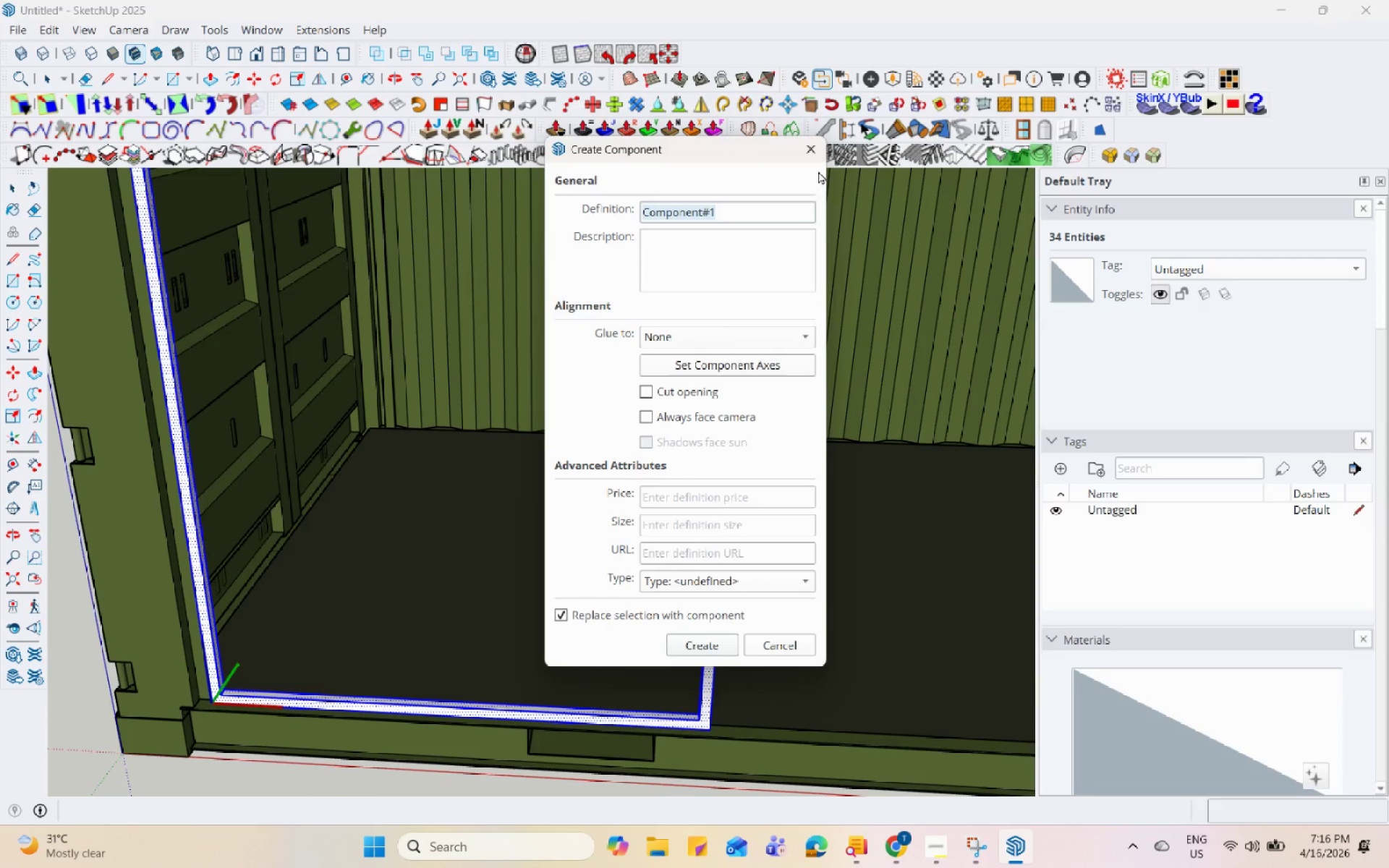 
double_click([804, 152])
 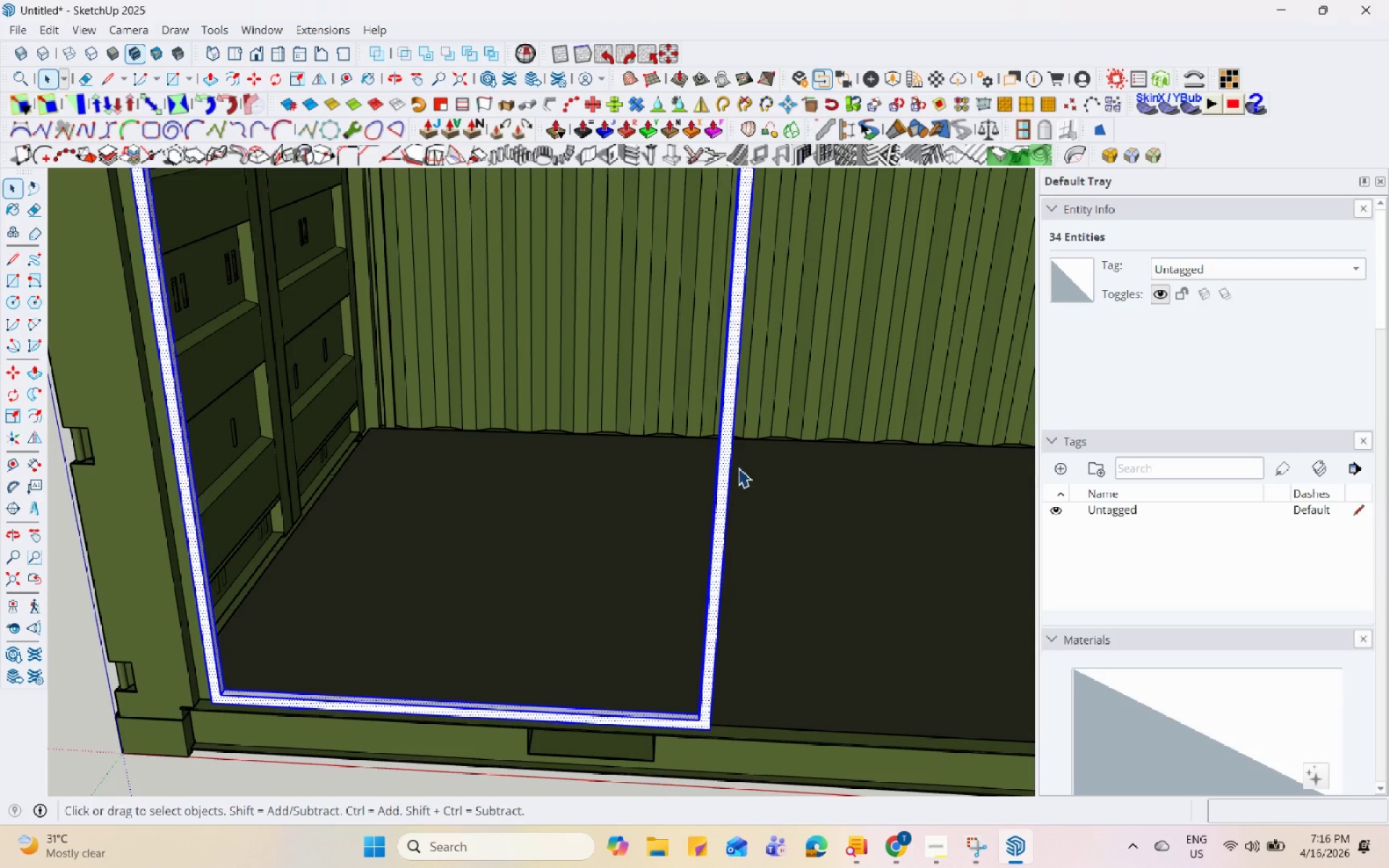 
right_click([721, 468])
 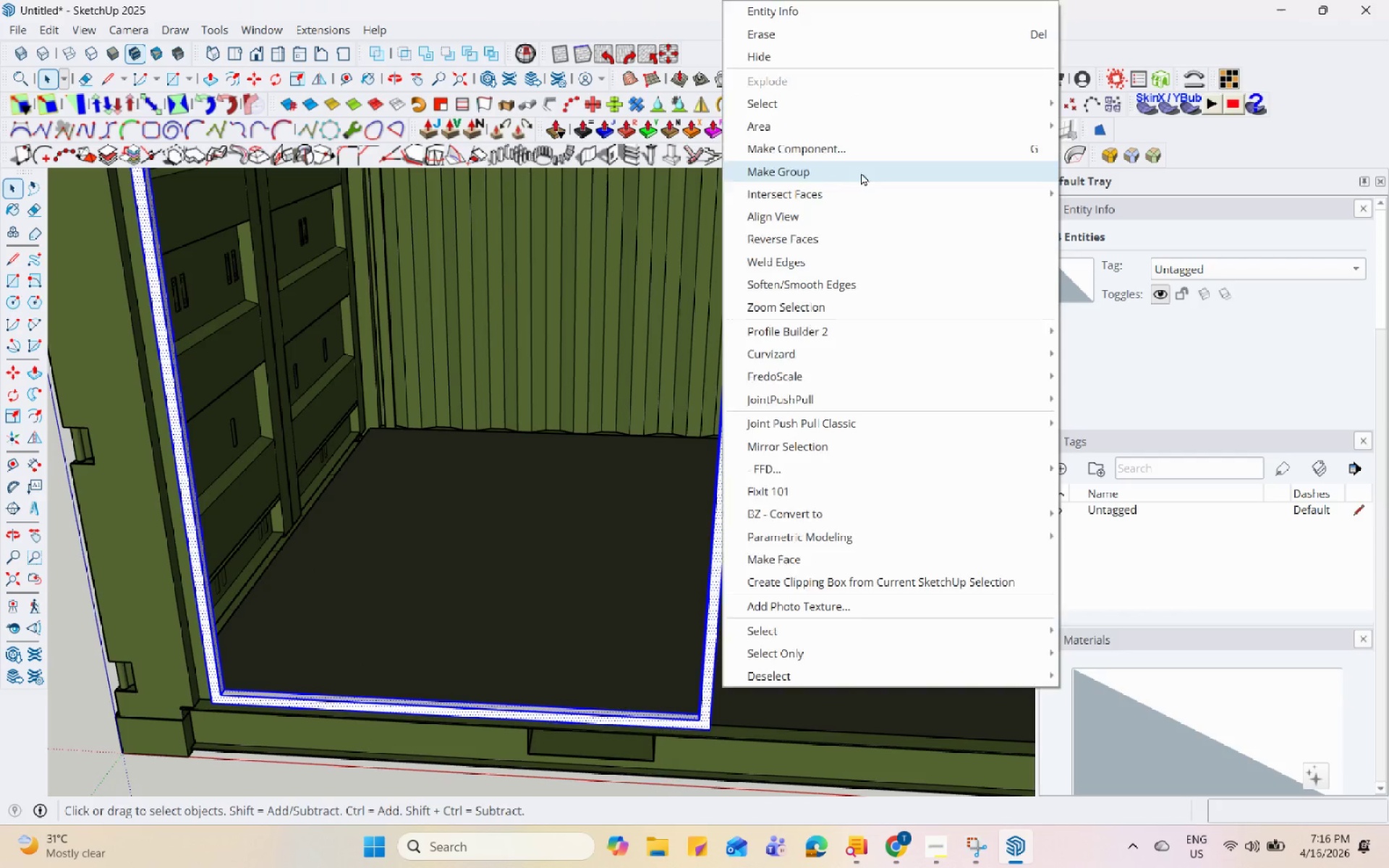 
scroll: coordinate [668, 477], scroll_direction: down, amount: 12.0
 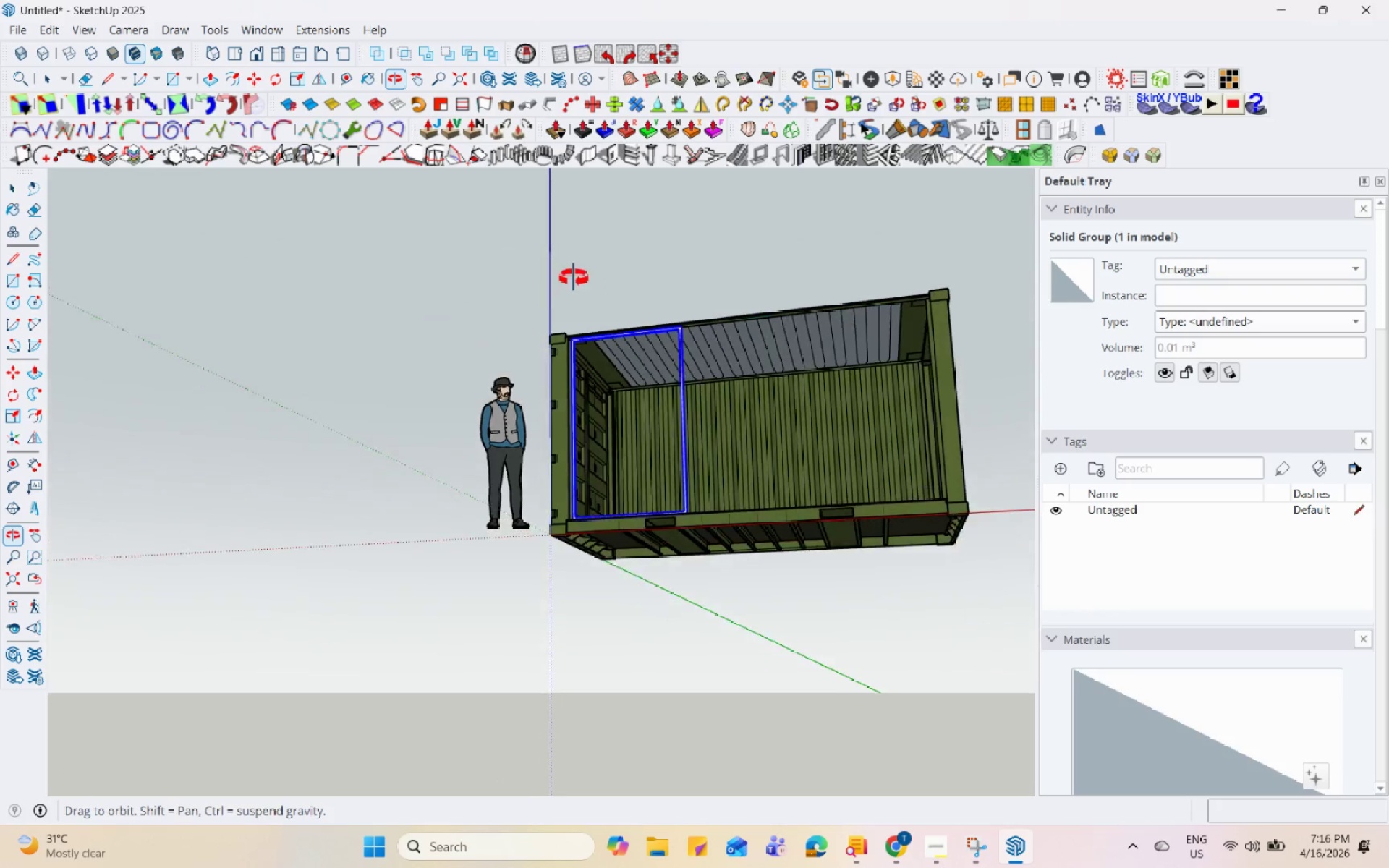 
scroll: coordinate [489, 495], scroll_direction: up, amount: 14.0
 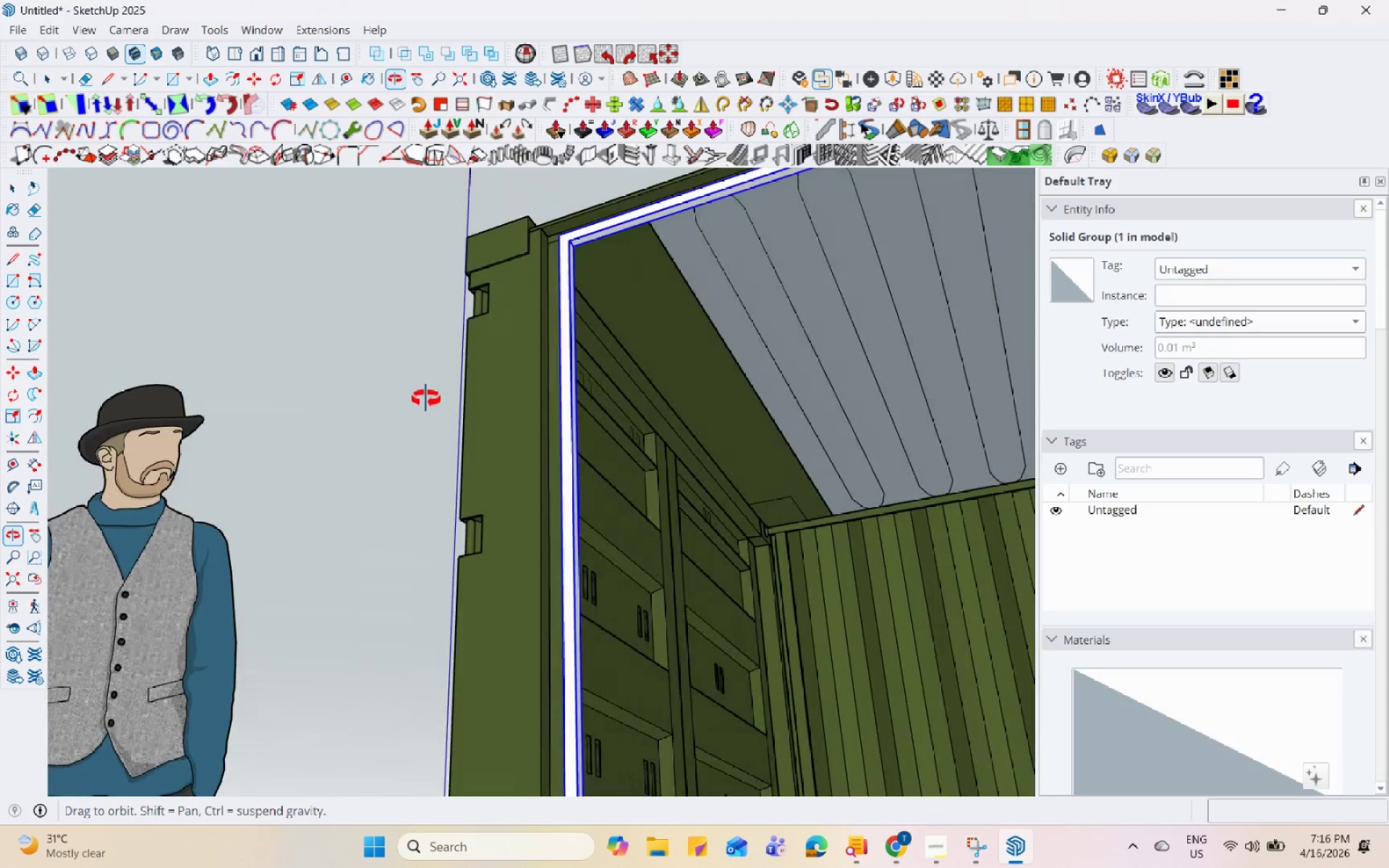 
double_click([402, 390])
 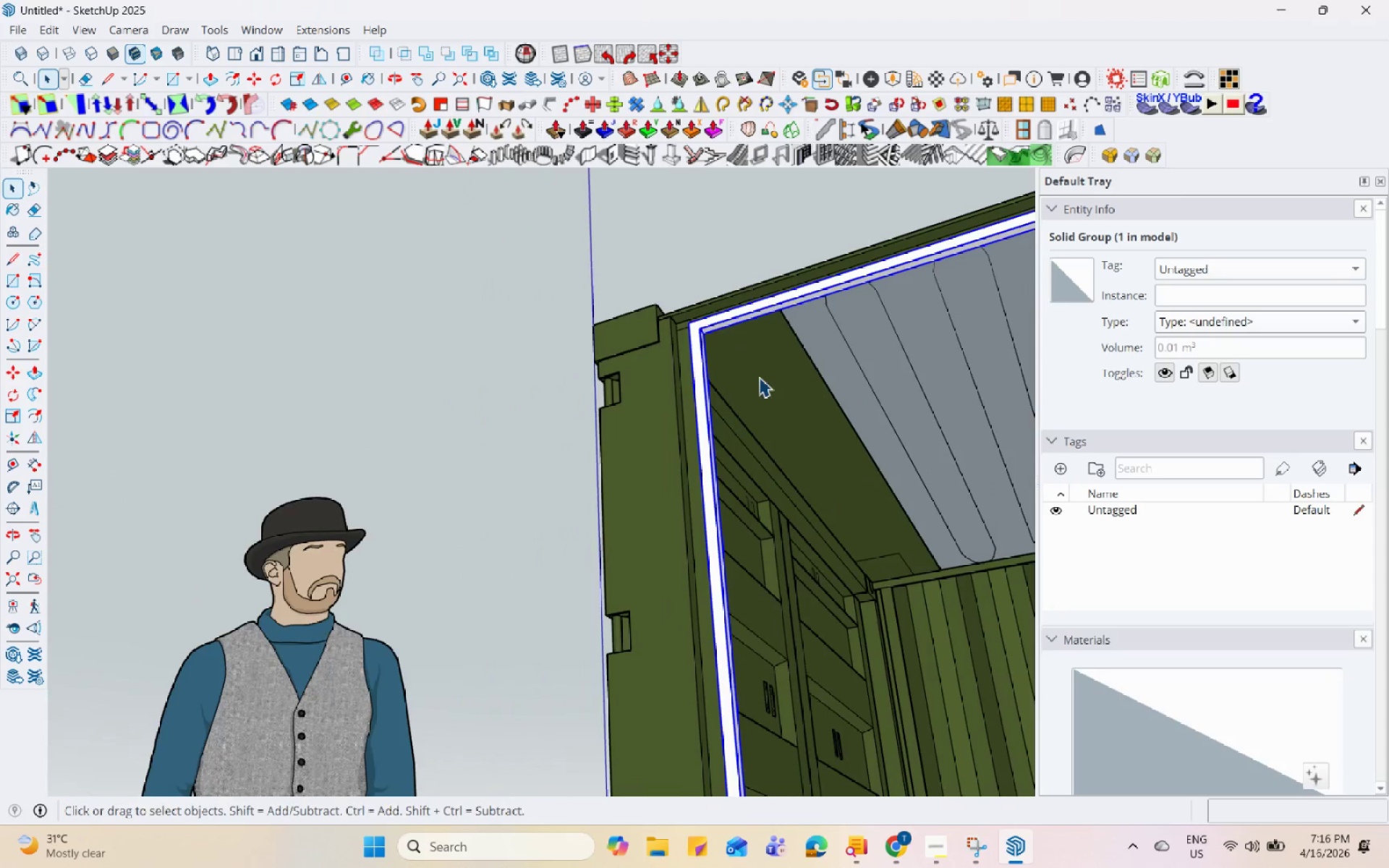 
scroll: coordinate [728, 335], scroll_direction: up, amount: 12.0
 